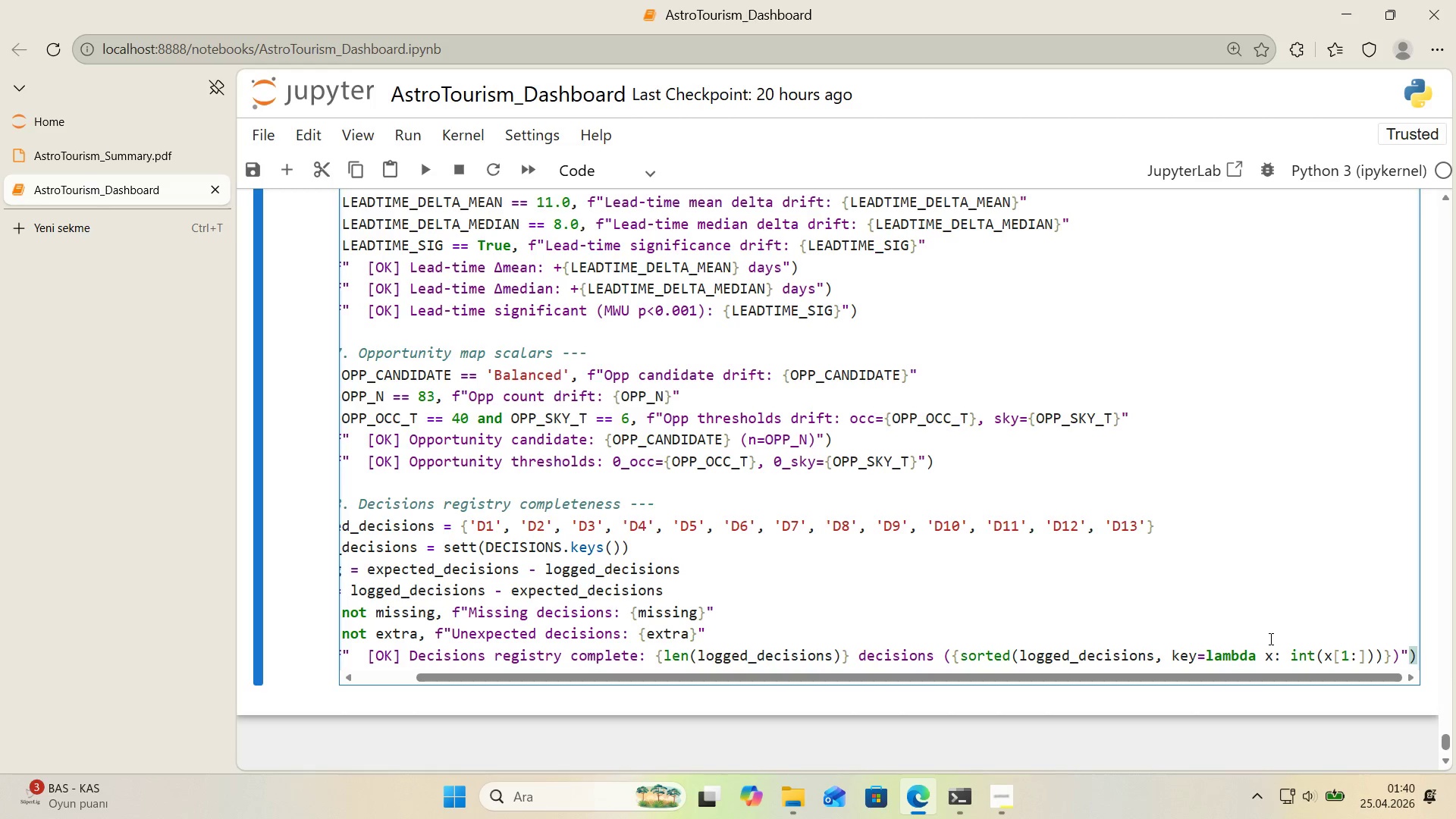 
key(ArrowRight)
 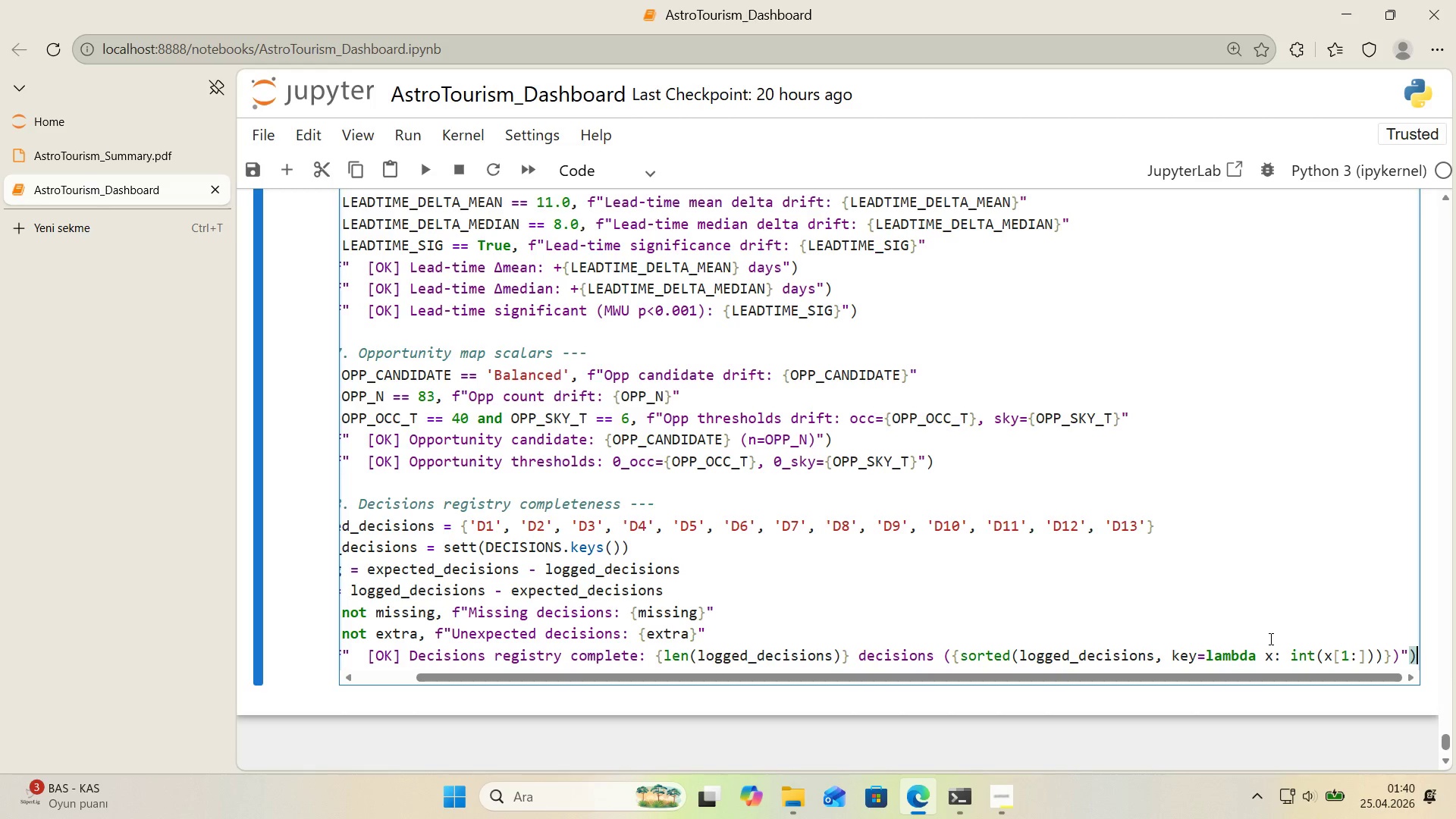 
key(ArrowLeft)
 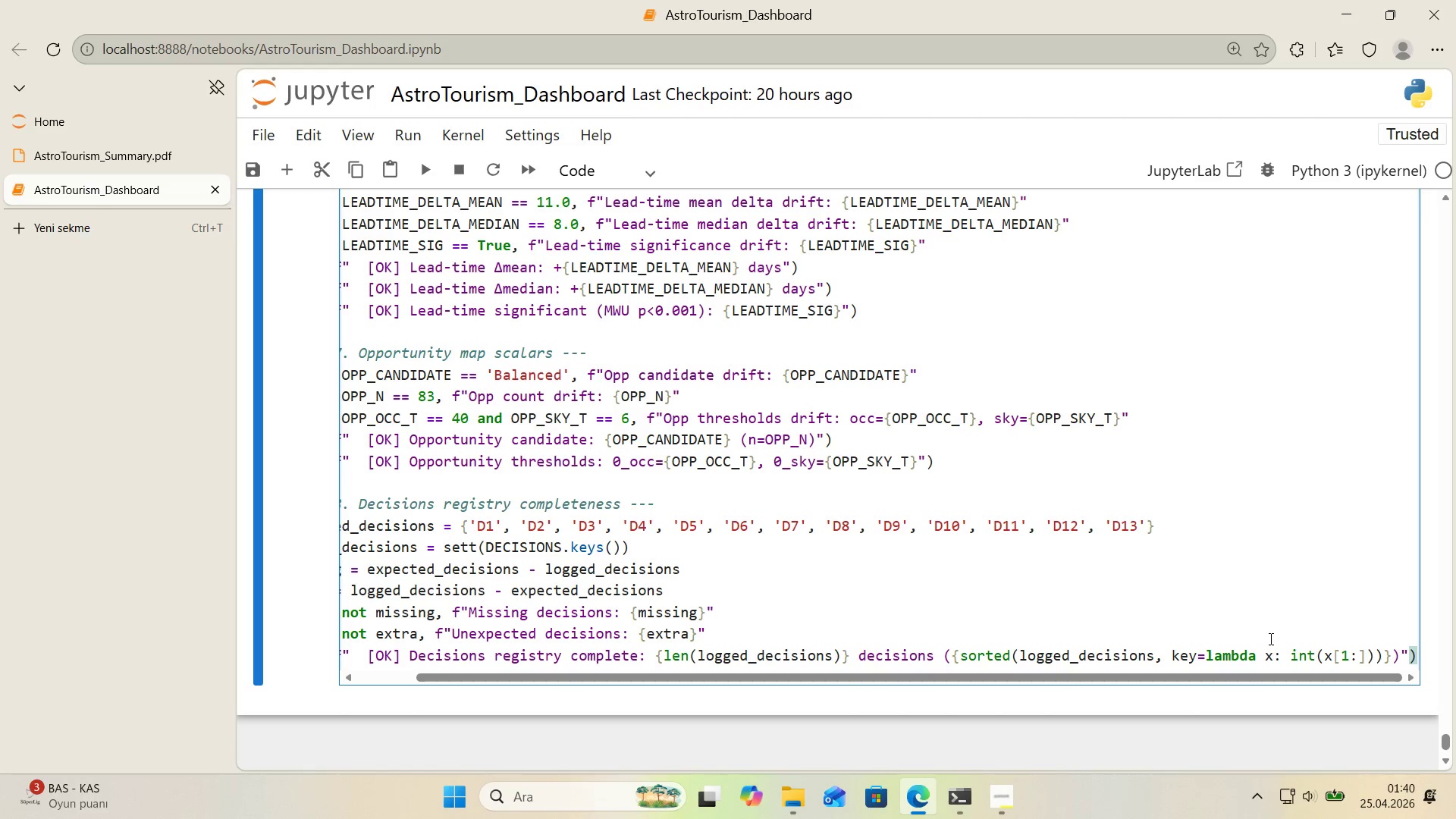 
key(ArrowRight)
 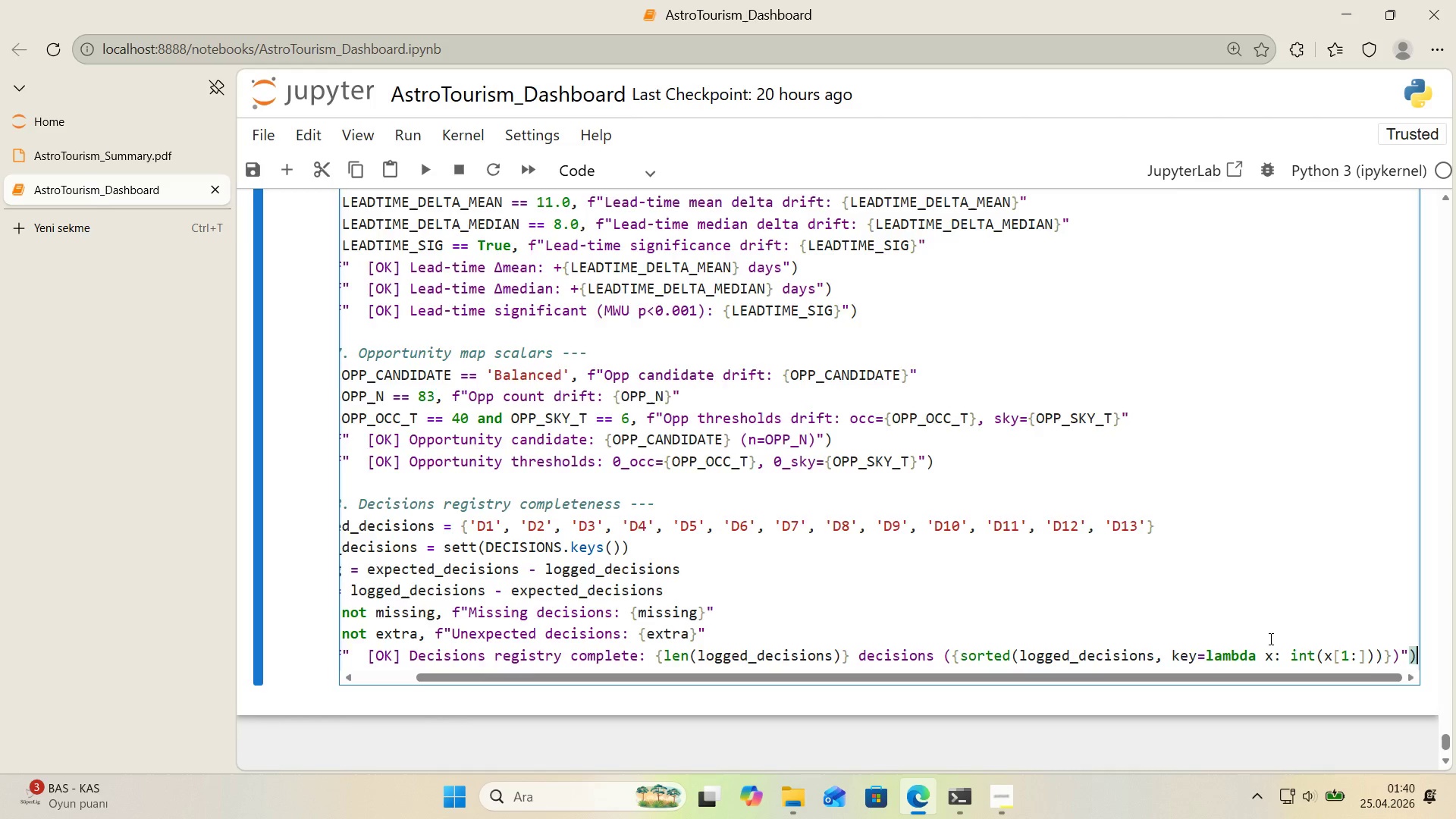 
key(Enter)
 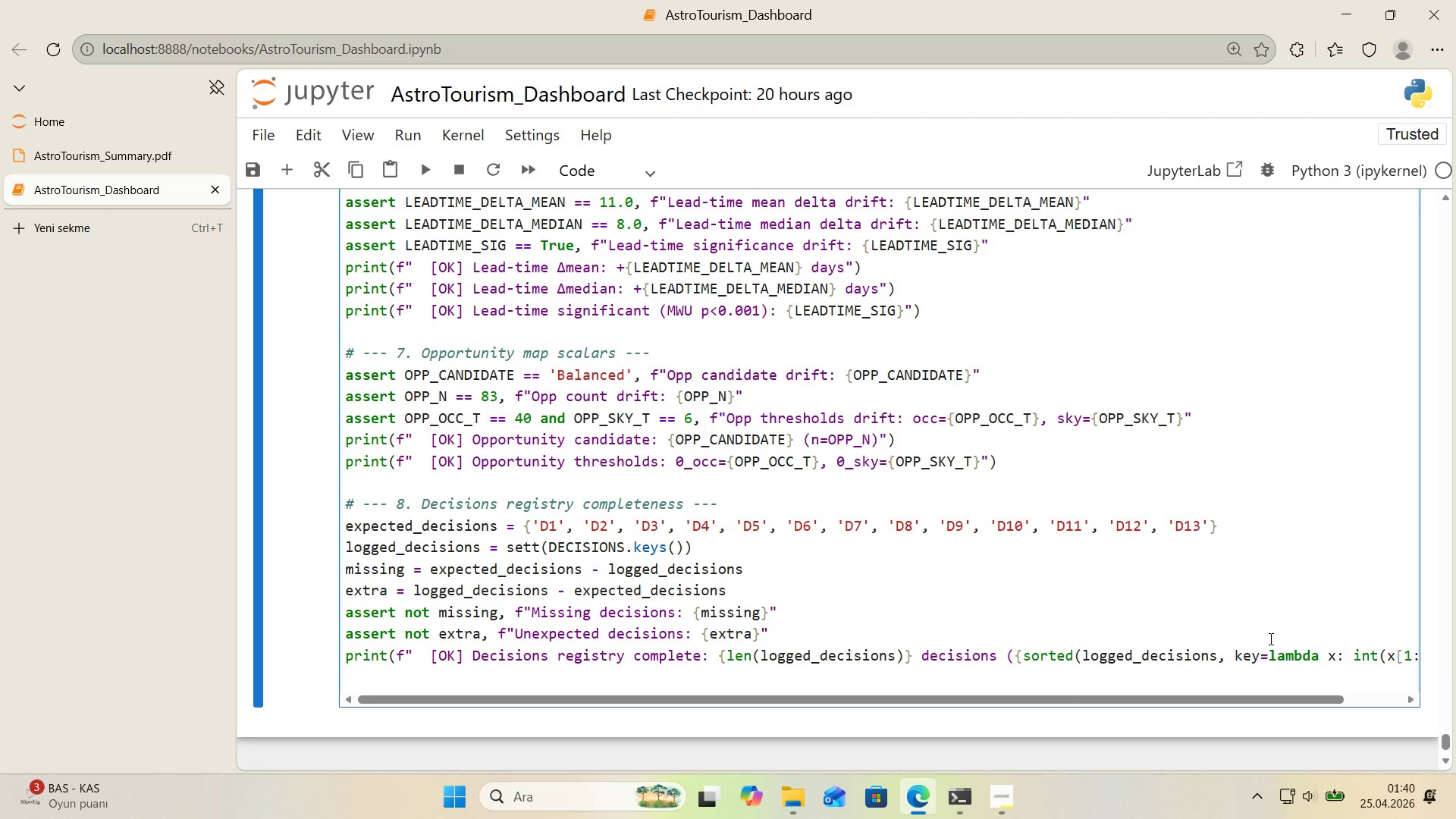 
key(Enter)
 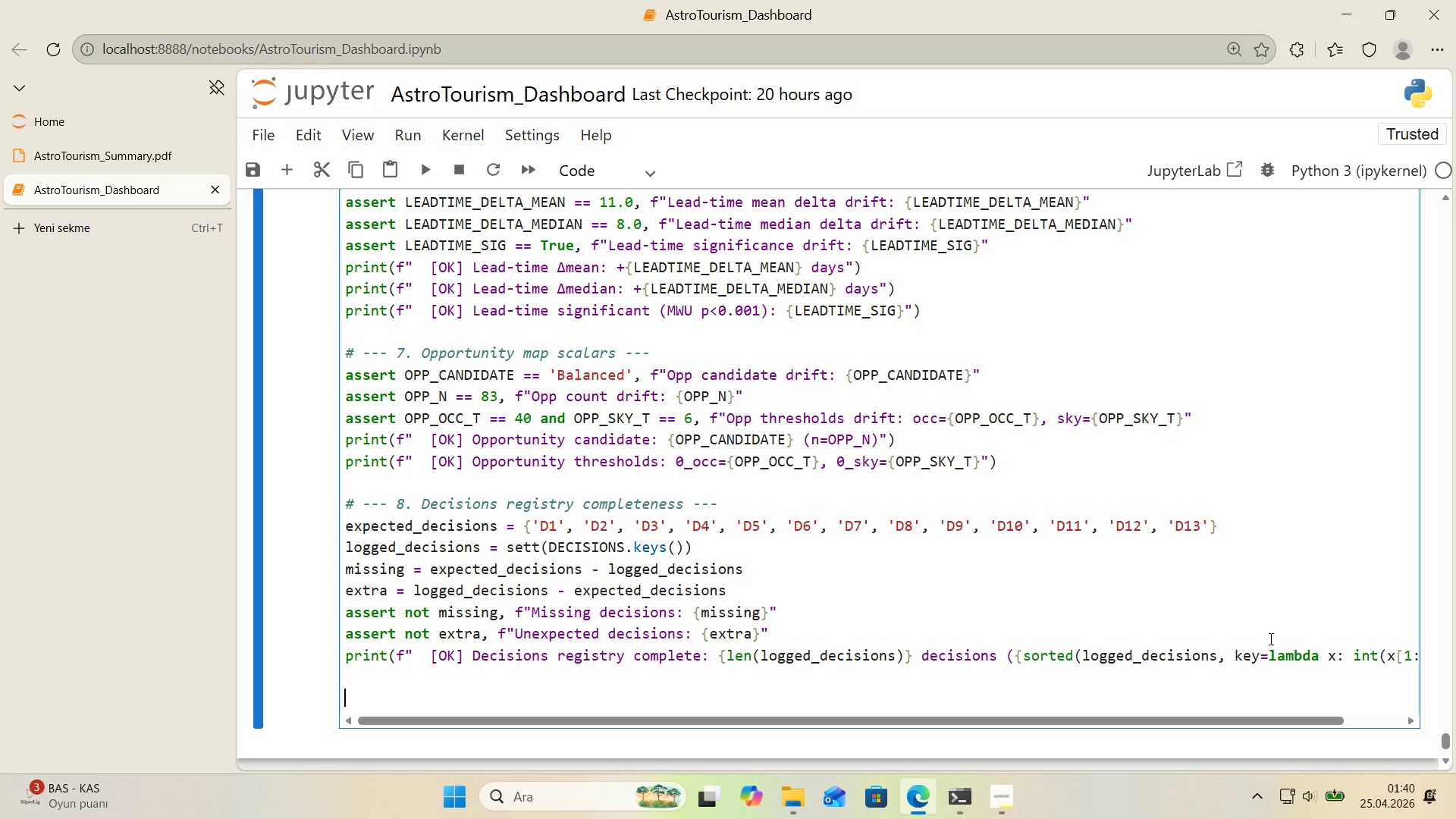 
key(Alt+Control+3)
 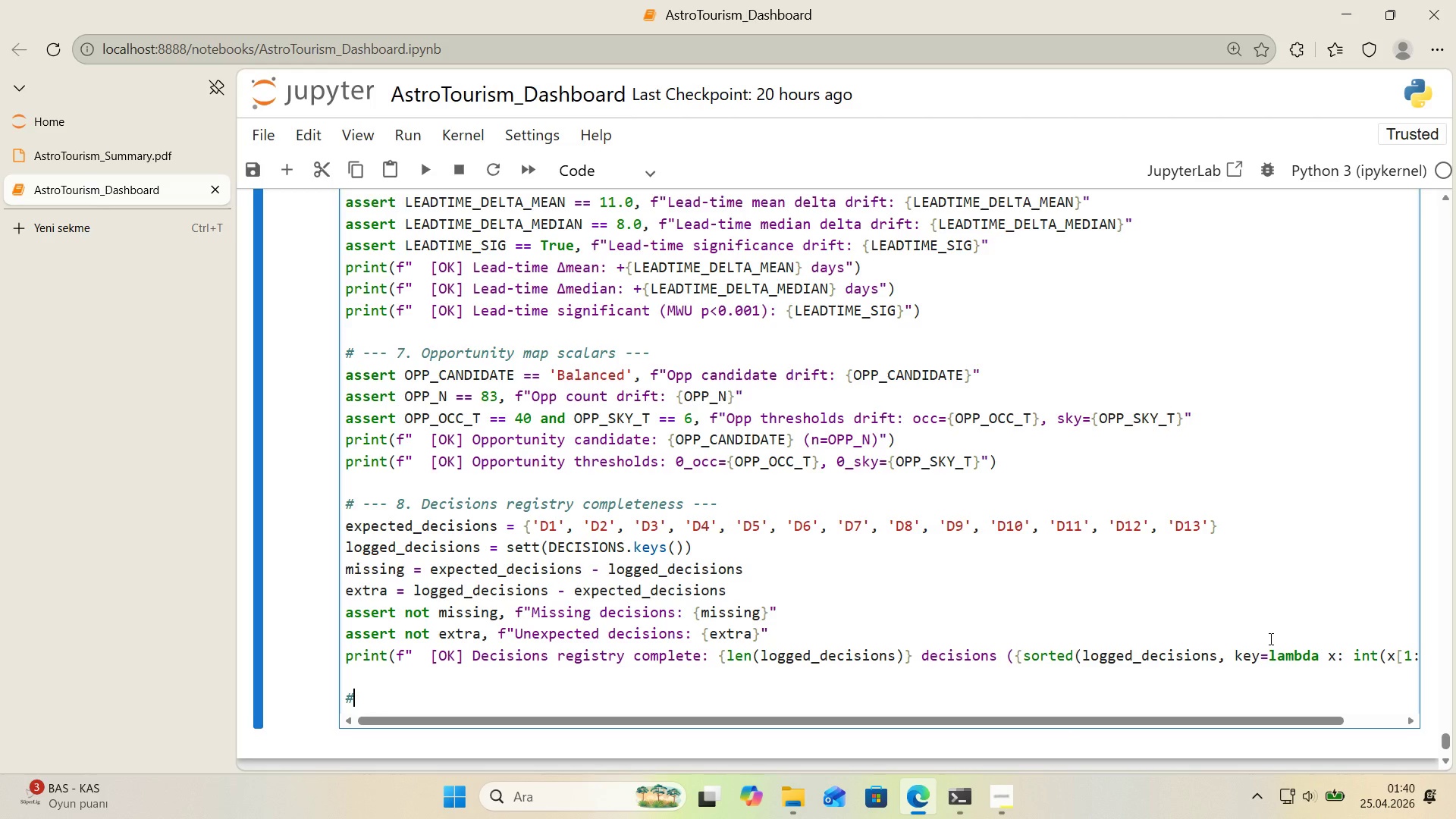 
type( --- 9. )
key(Backspace)
type( Oup)
key(Backspace)
type(tput f'les present ---)
 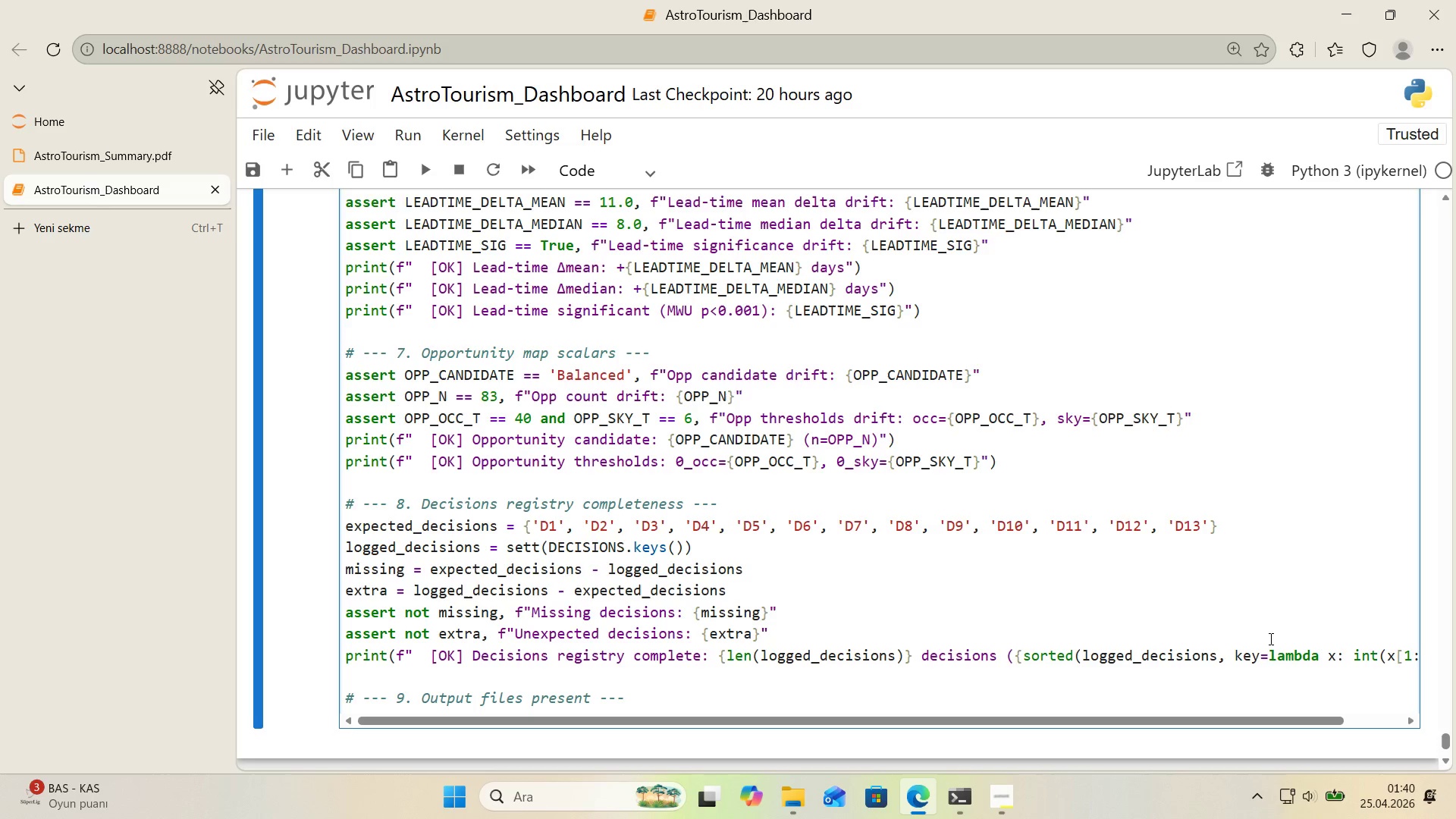 
key(Enter)
 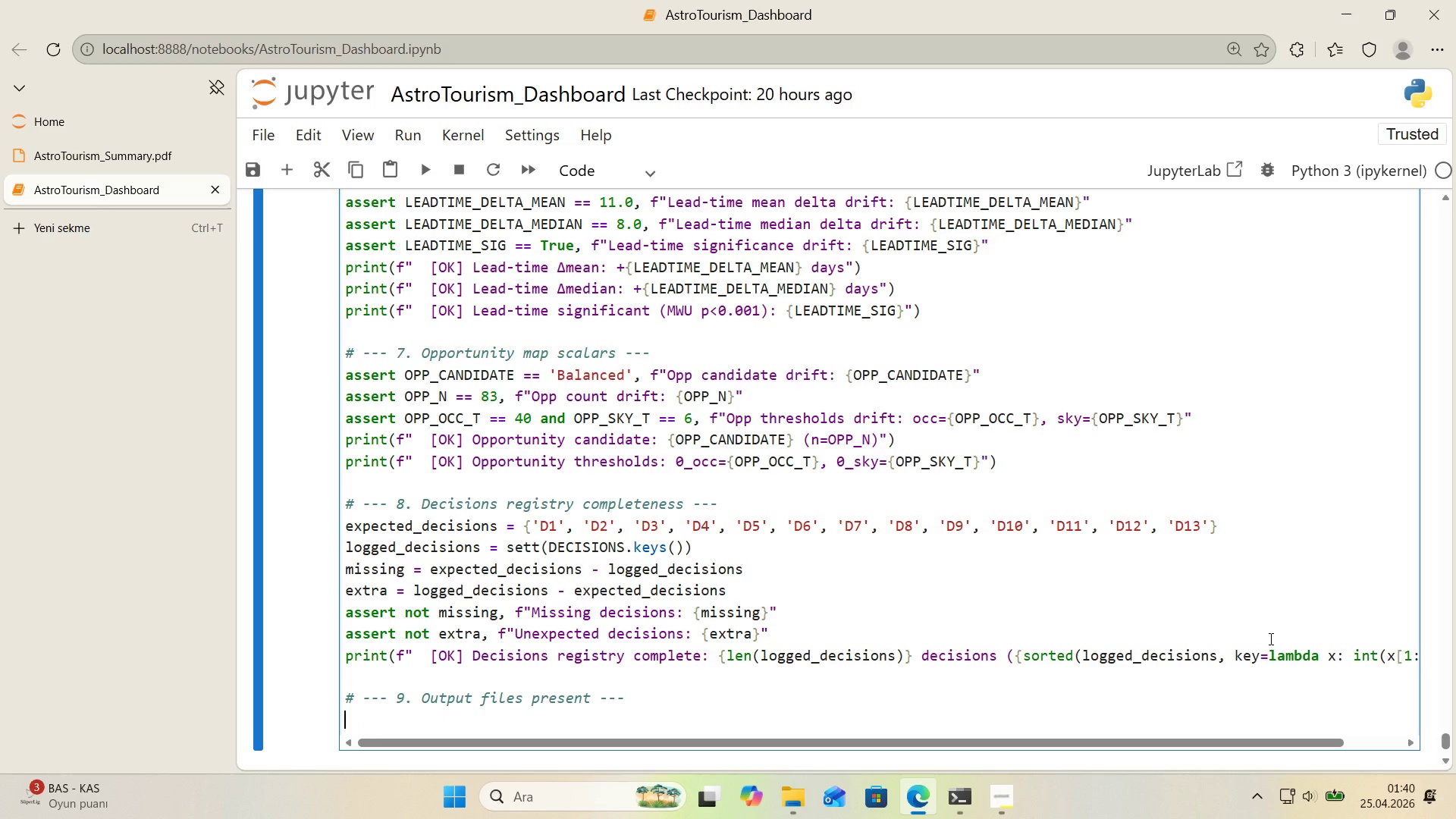 
type('mport os )
key(Backspace)
 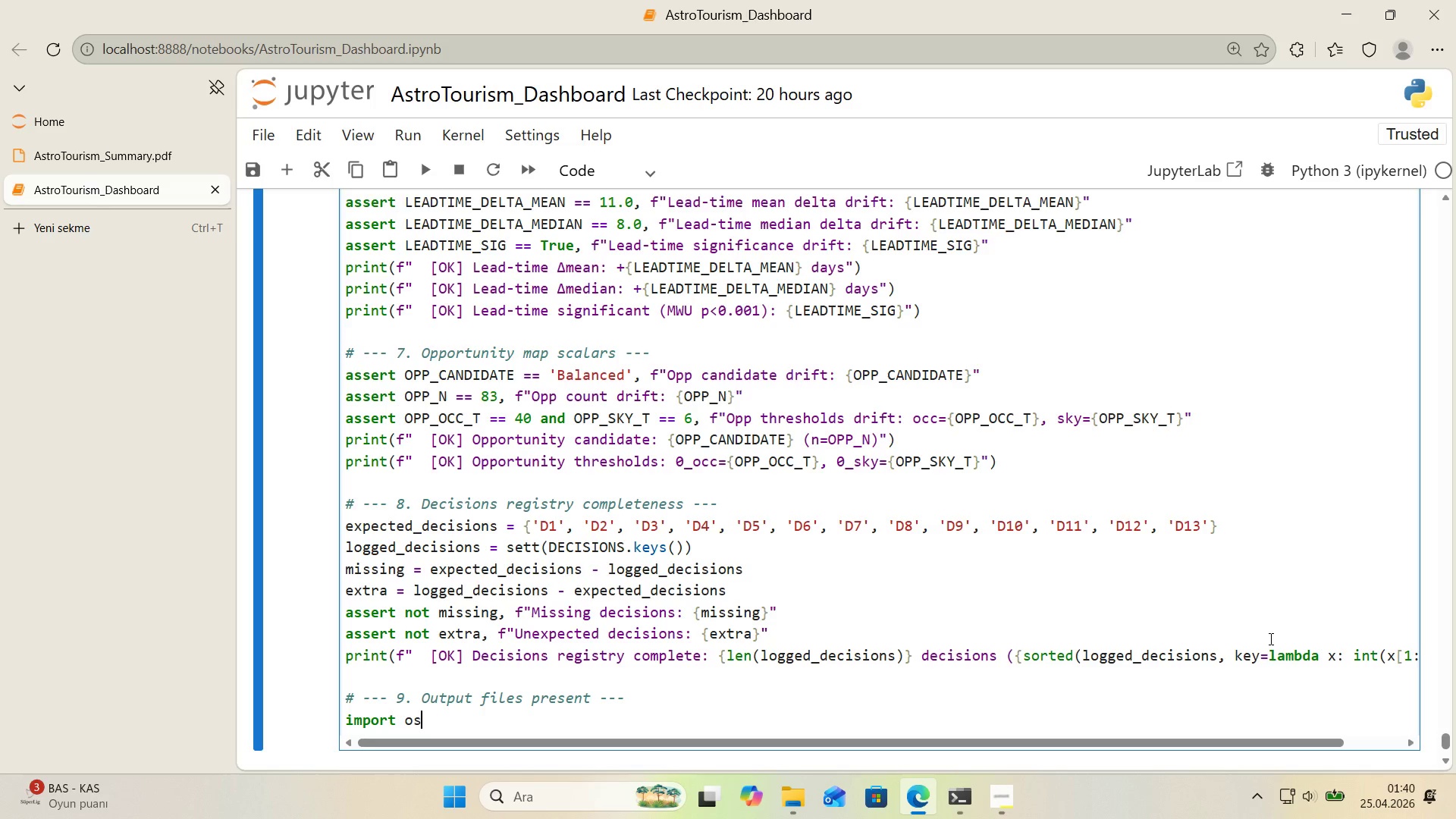 
key(Enter)
 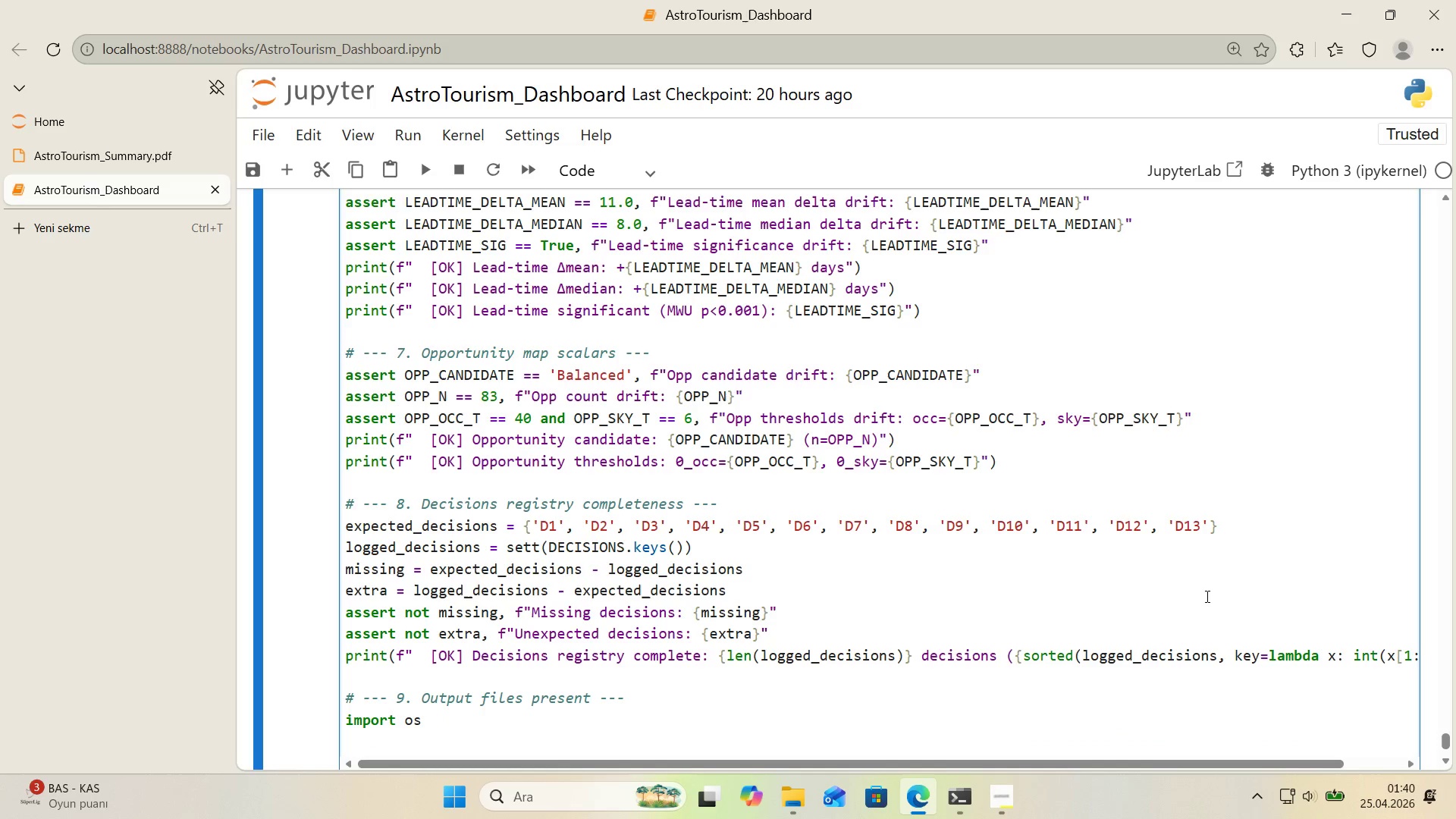 
type(ex)
 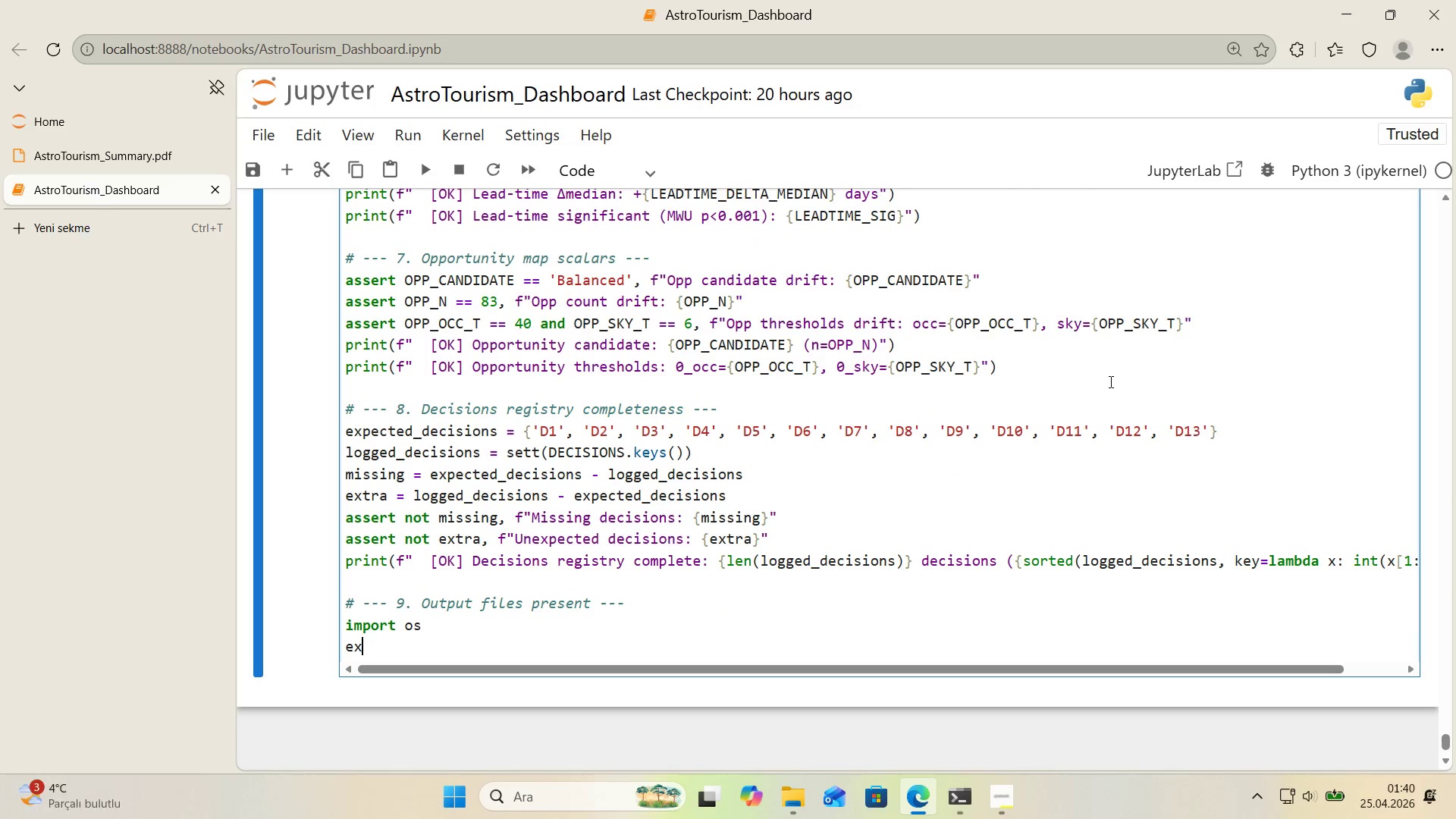 
scroll: coordinate [1189, 582], scroll_direction: down, amount: 1.0
 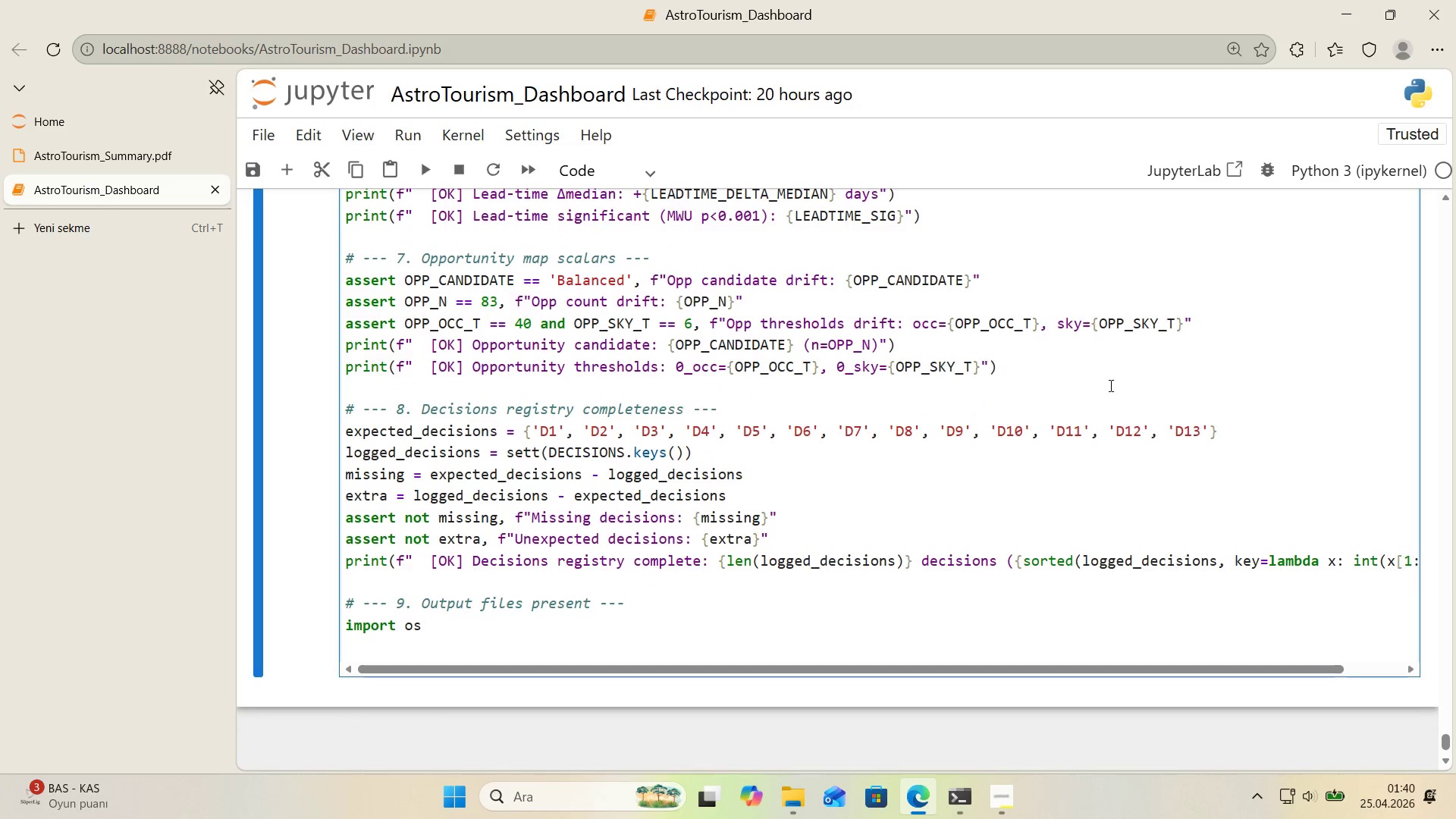 
type(pected_f'les ) )
 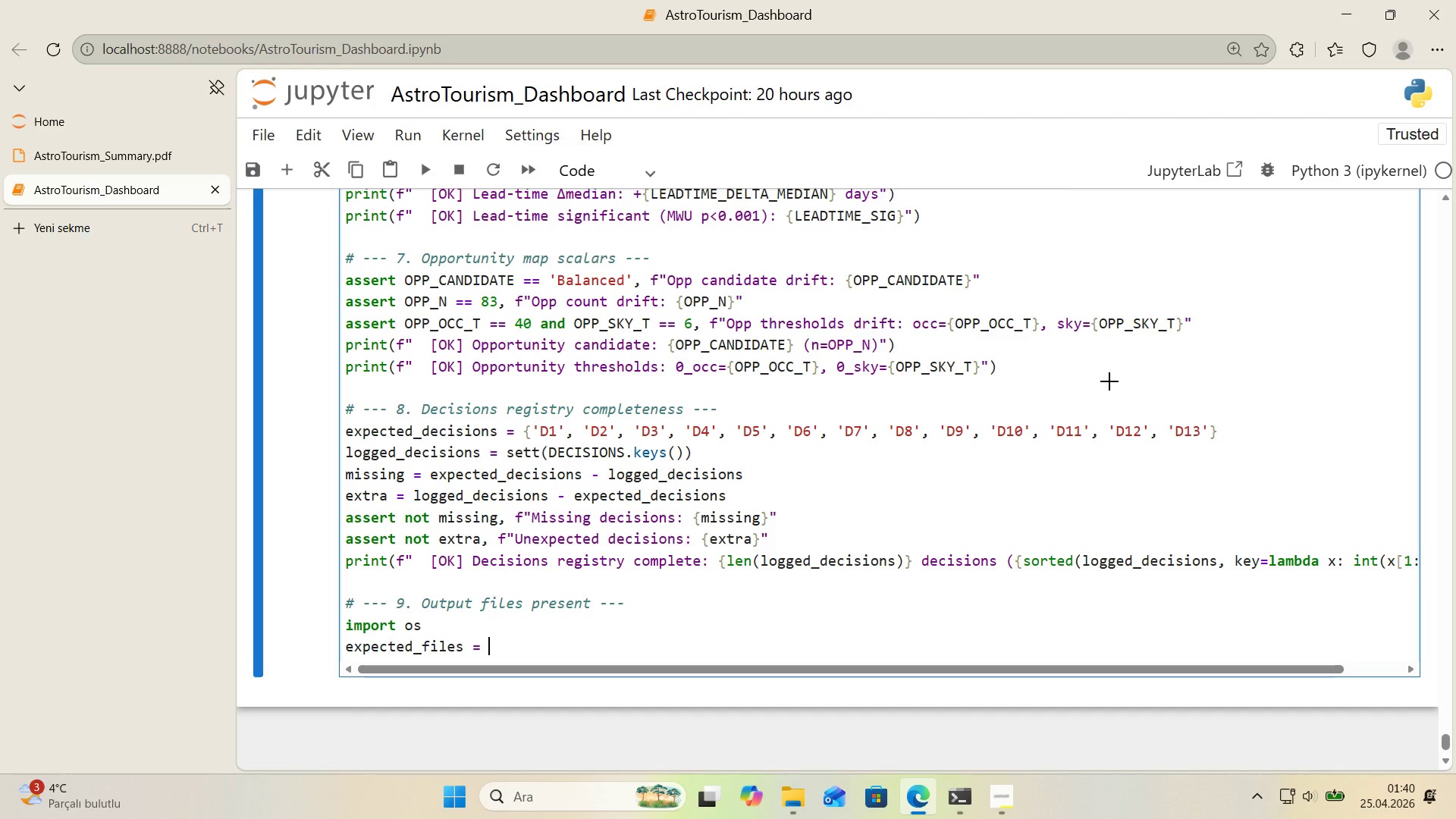 
key(Alt+Control+8)
 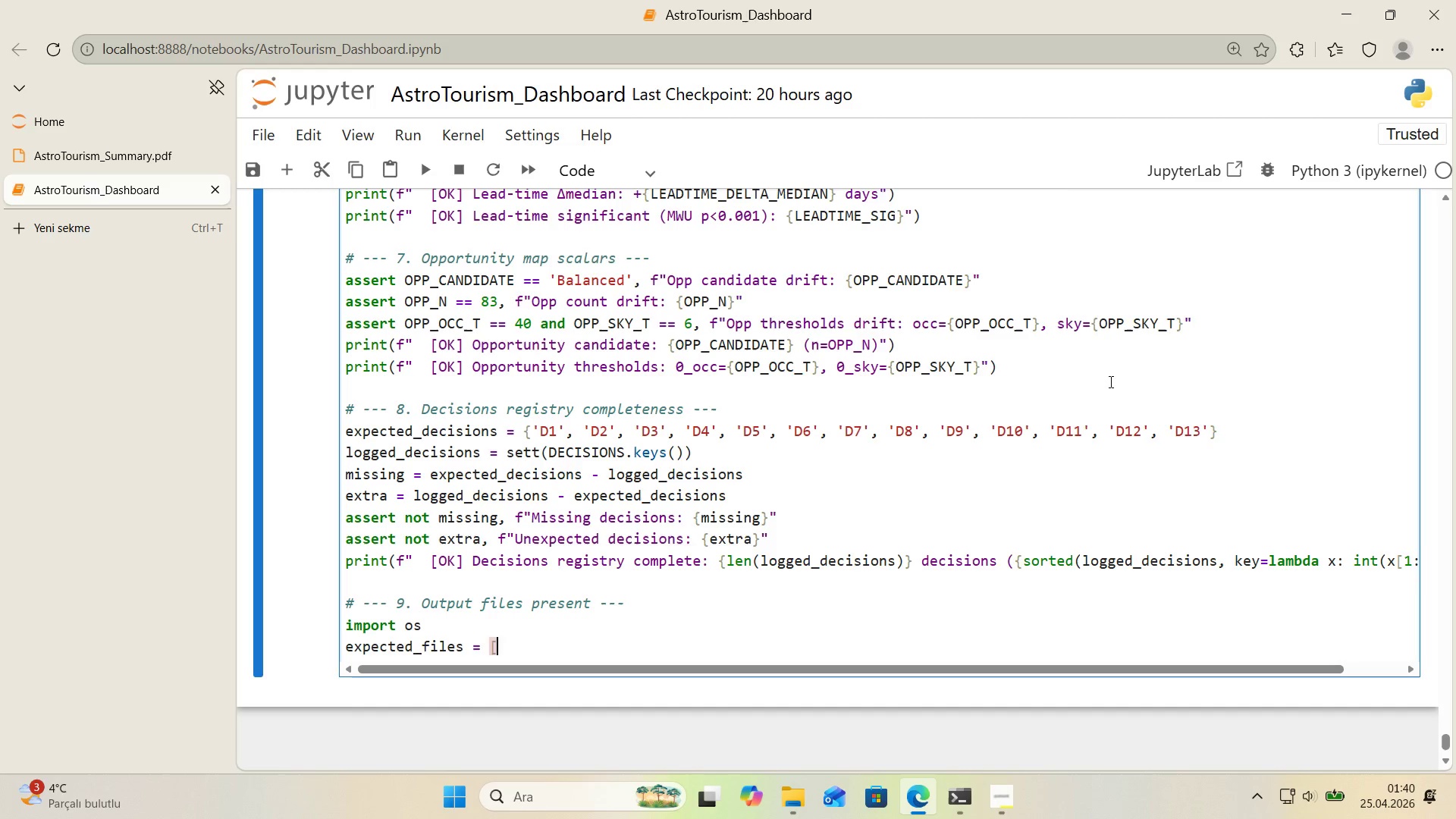 
key(Alt+Control+9)
 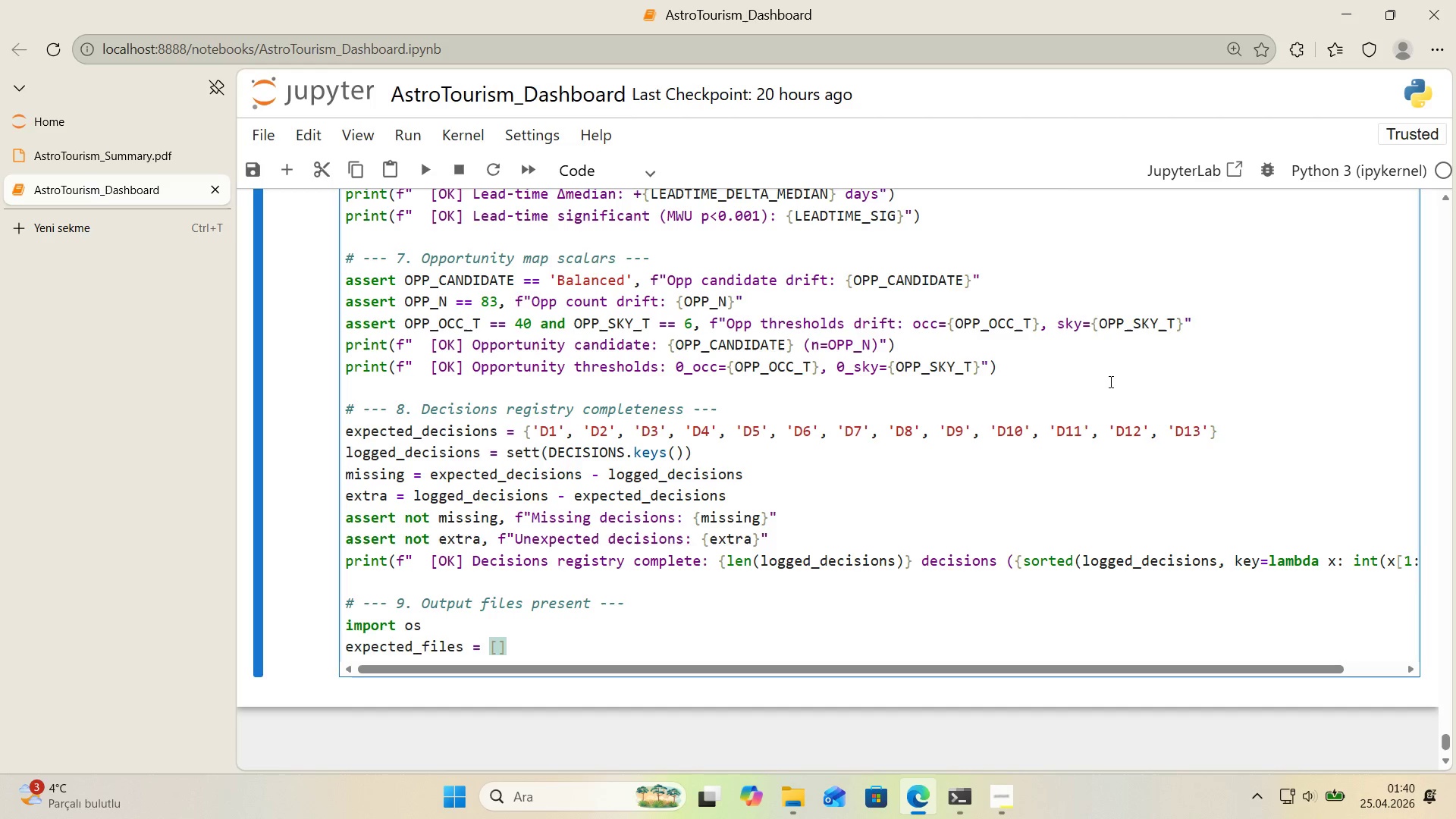 
key(ArrowLeft)
 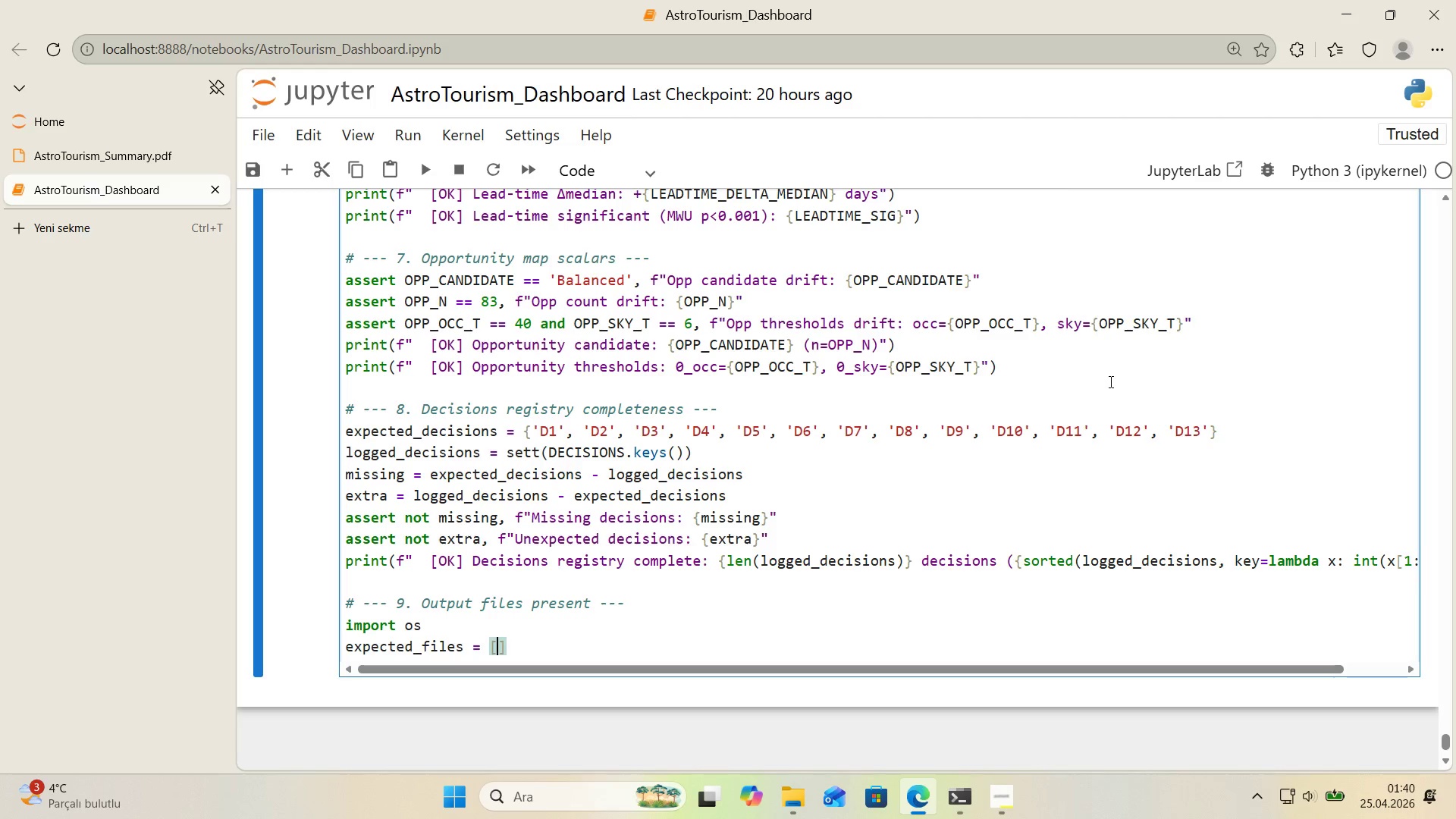 
key(Enter)
 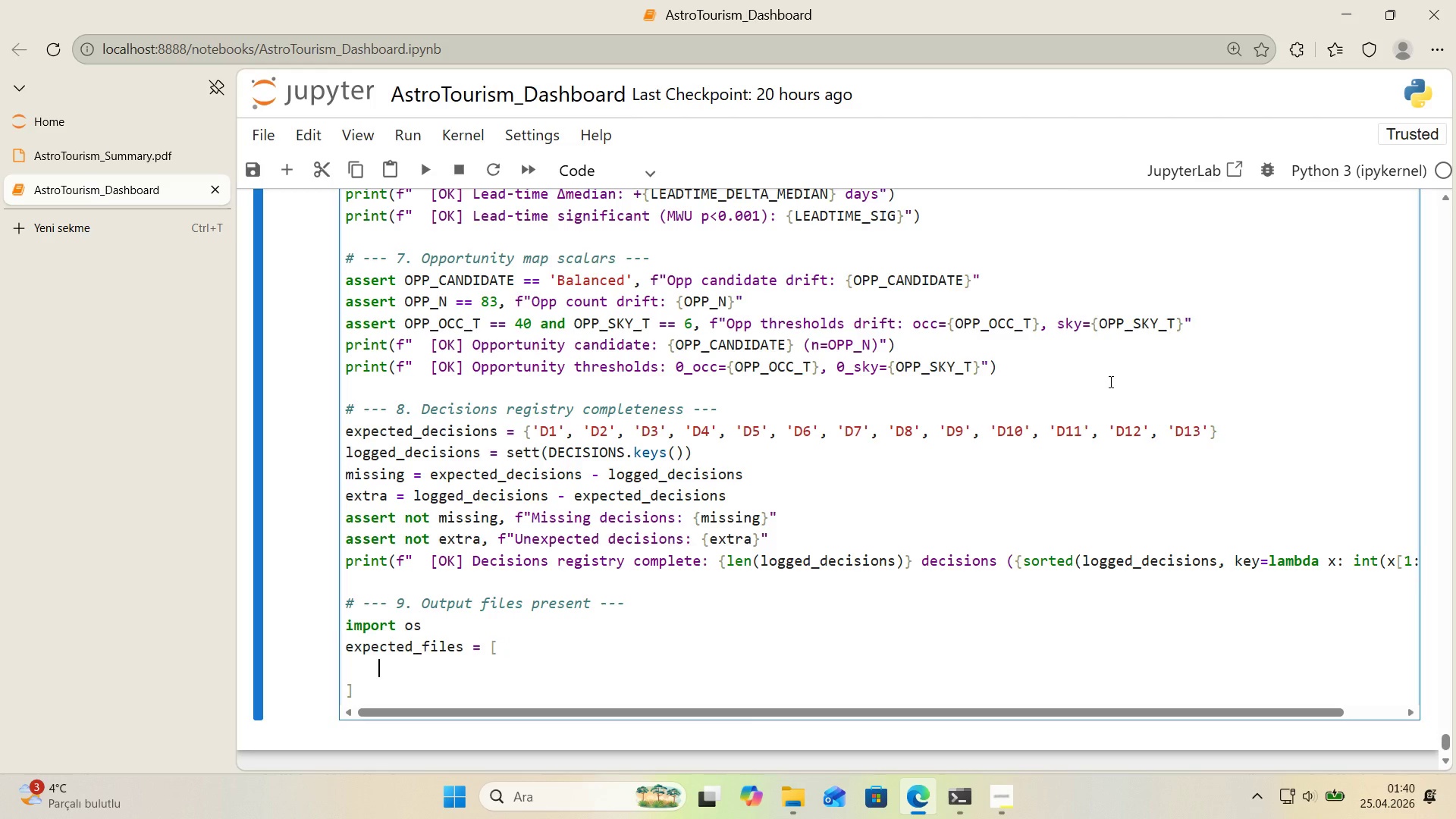 
type(@@)
 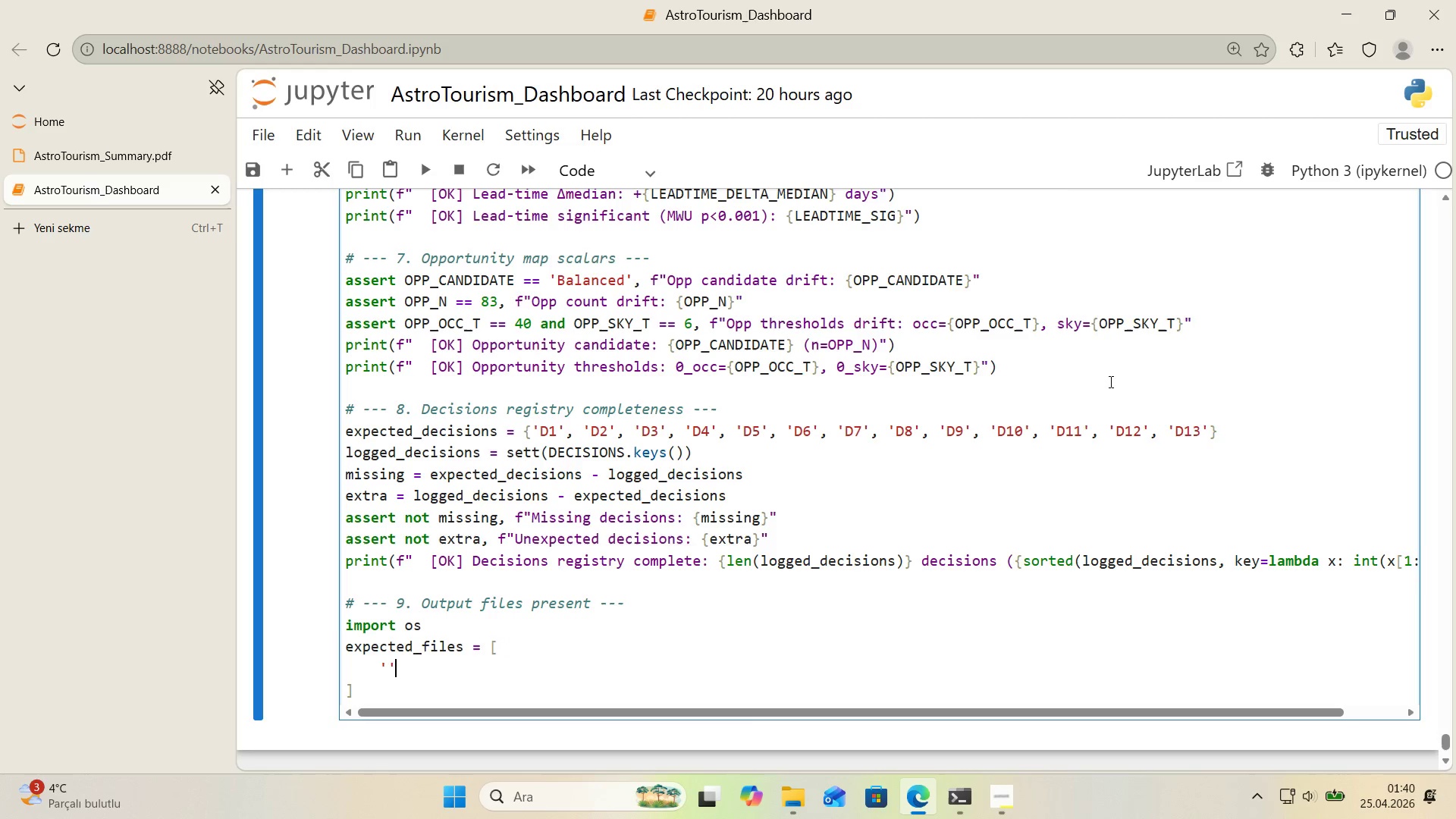 
key(ArrowLeft)
 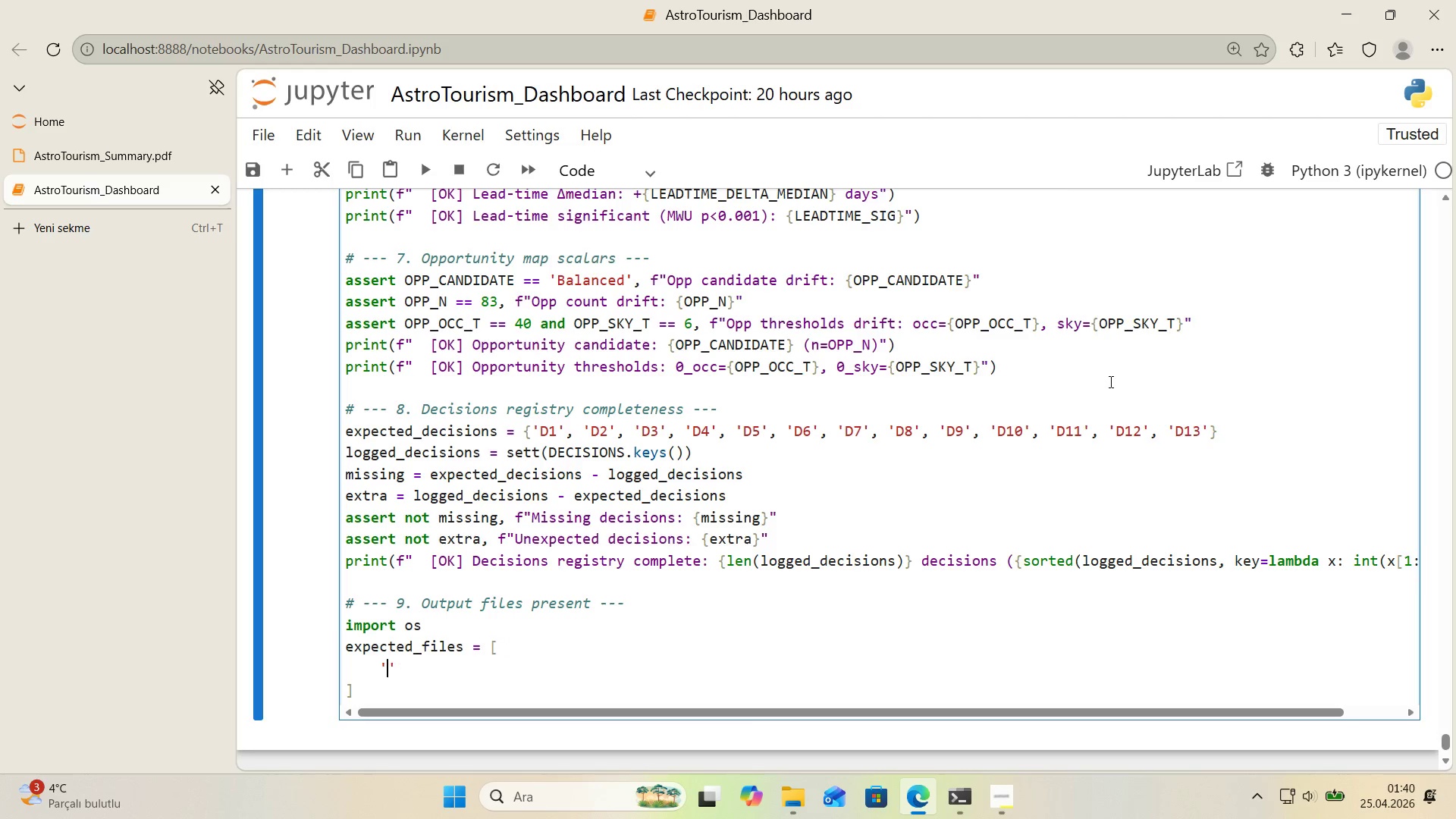 
type(f'g_01_data_coverage.png)
 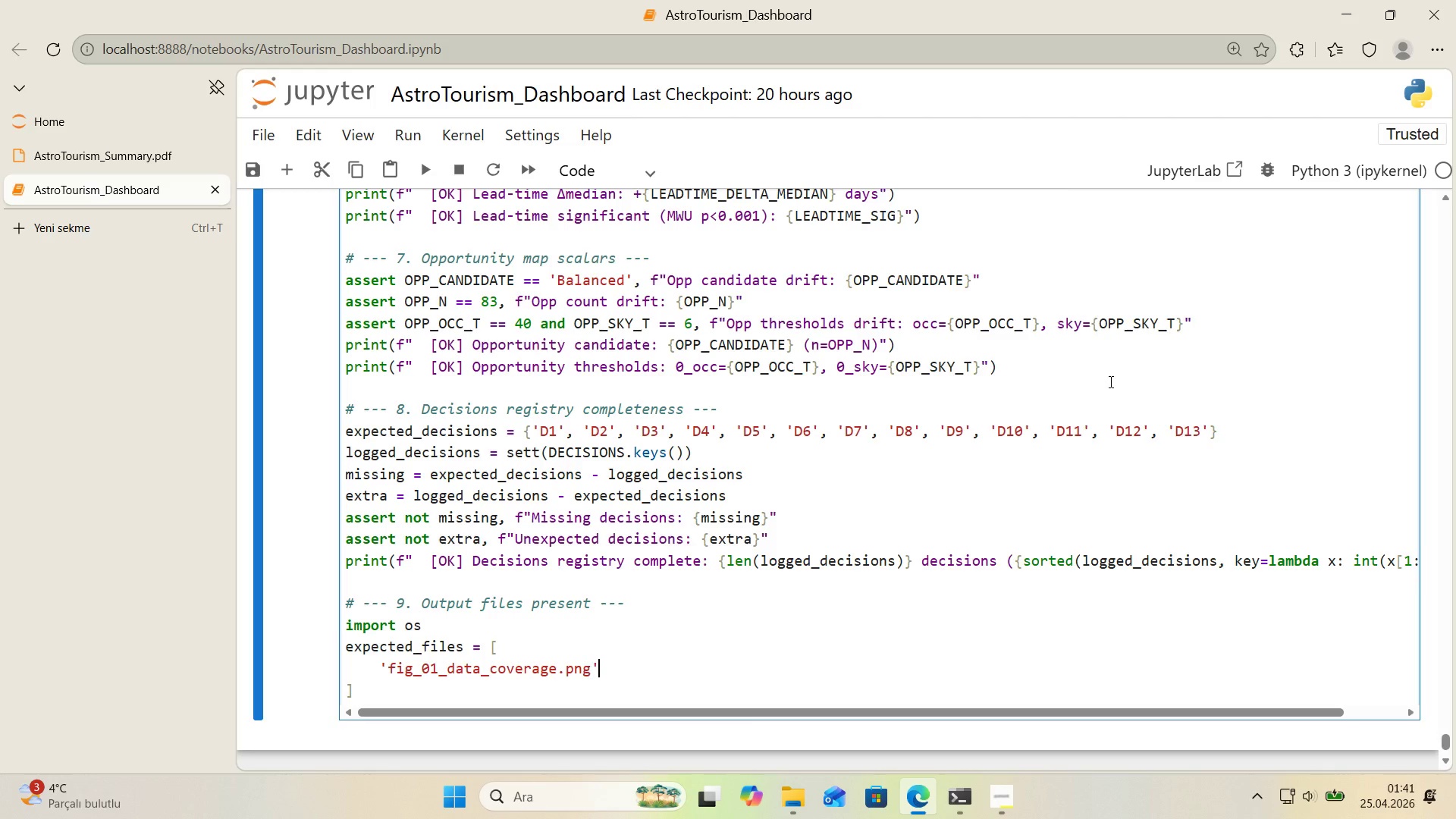 
key(ArrowRight)
 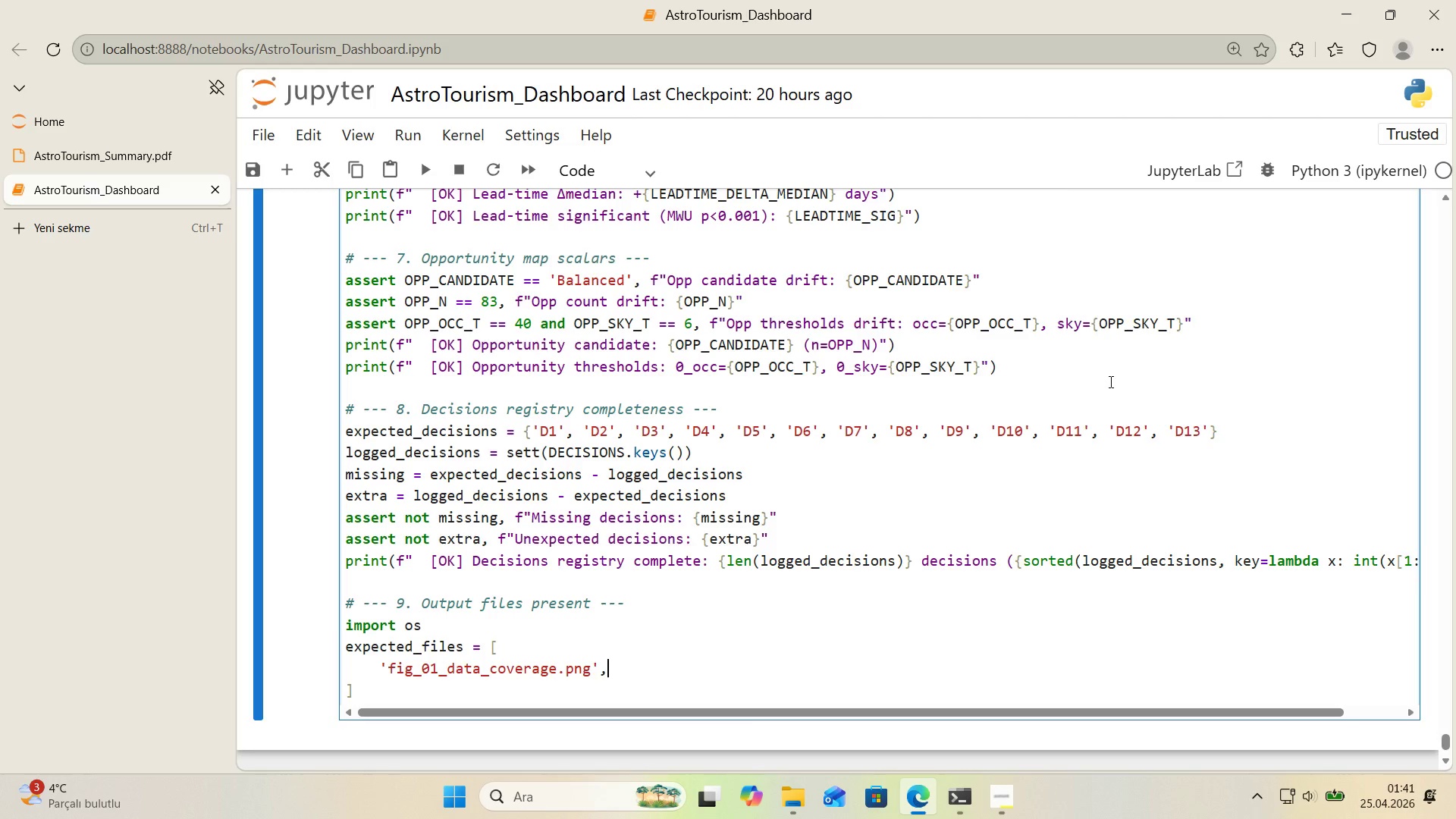 
key(Comma)
 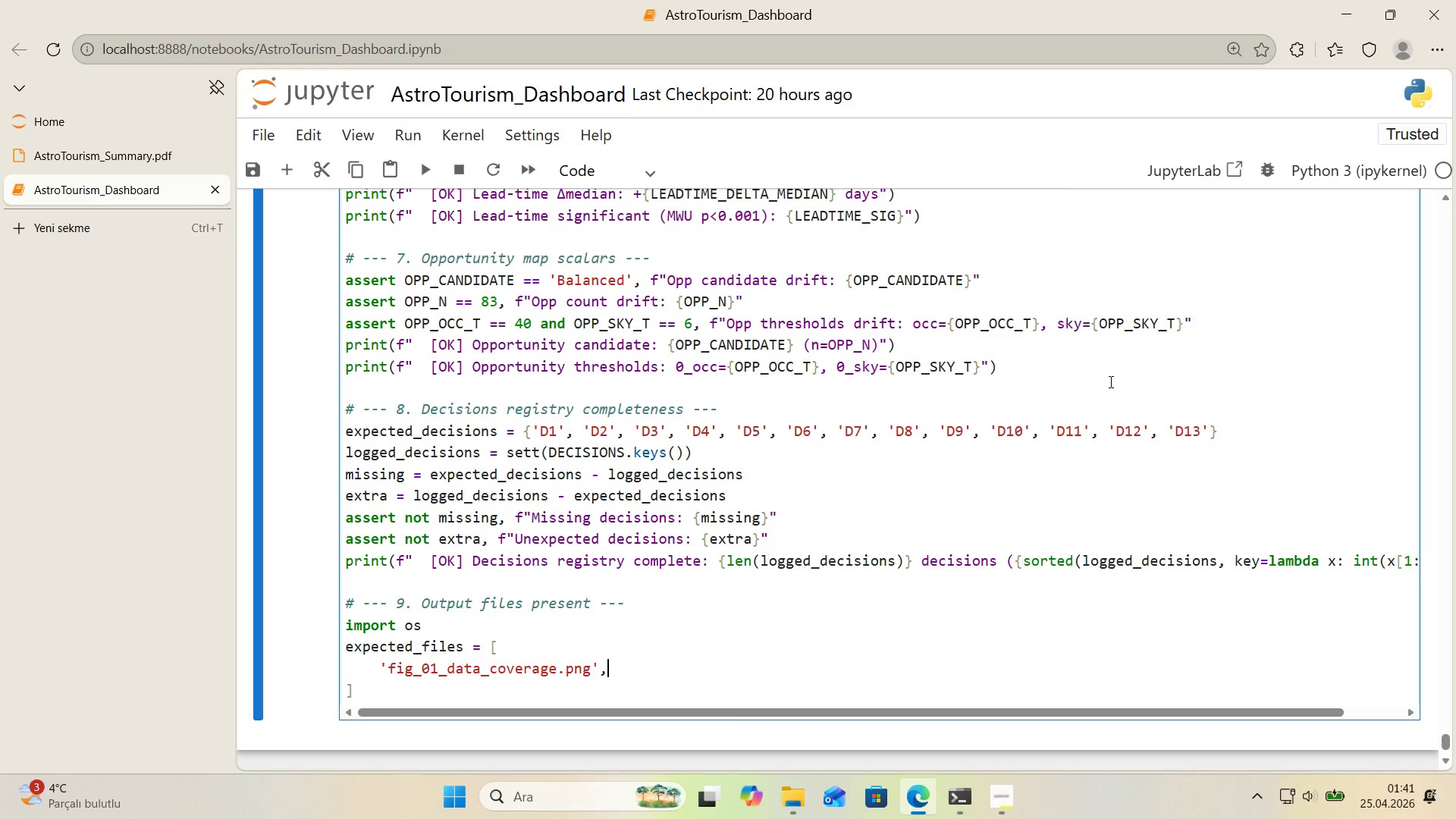 
key(Enter)
 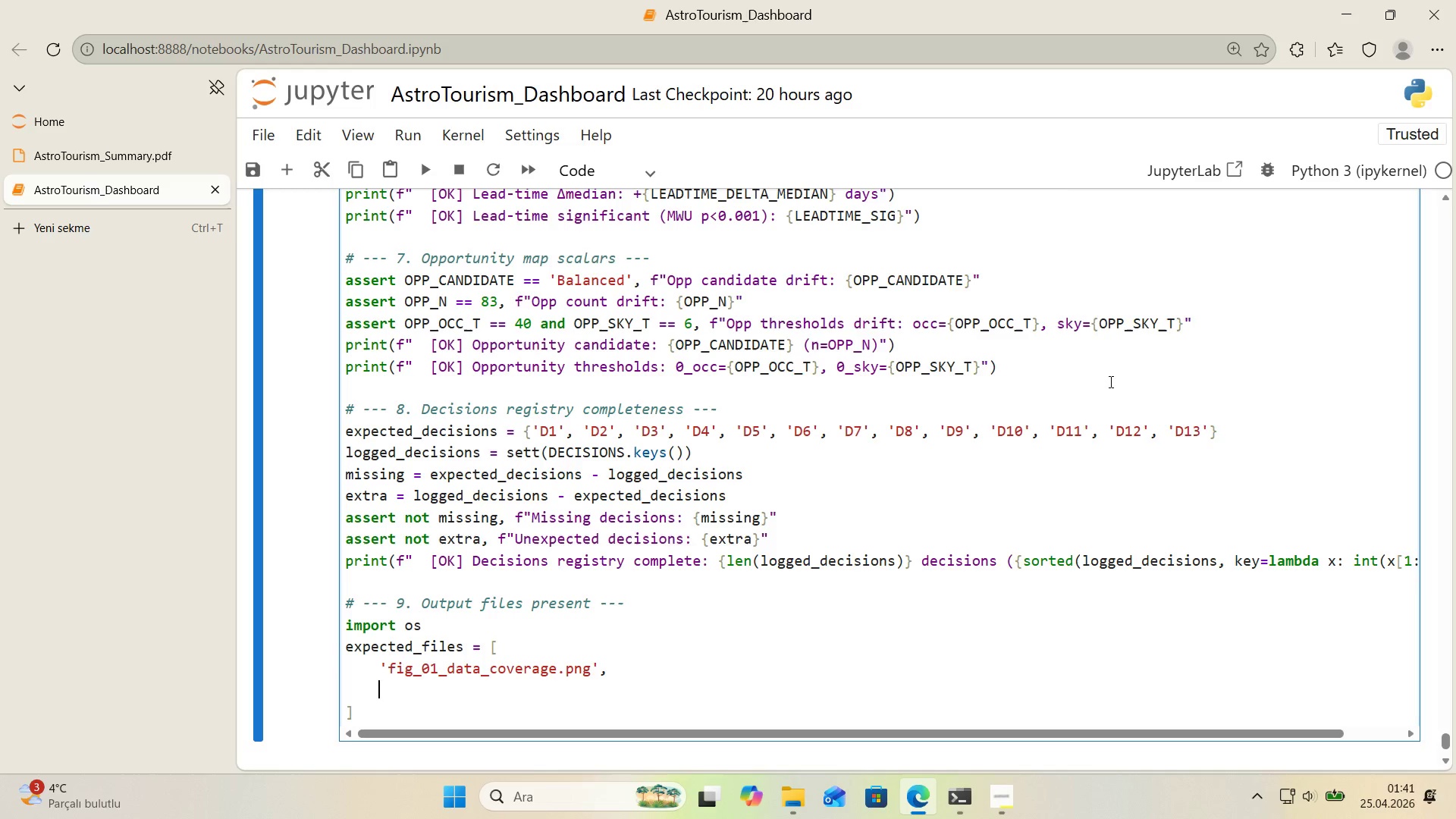 
type(@@)
 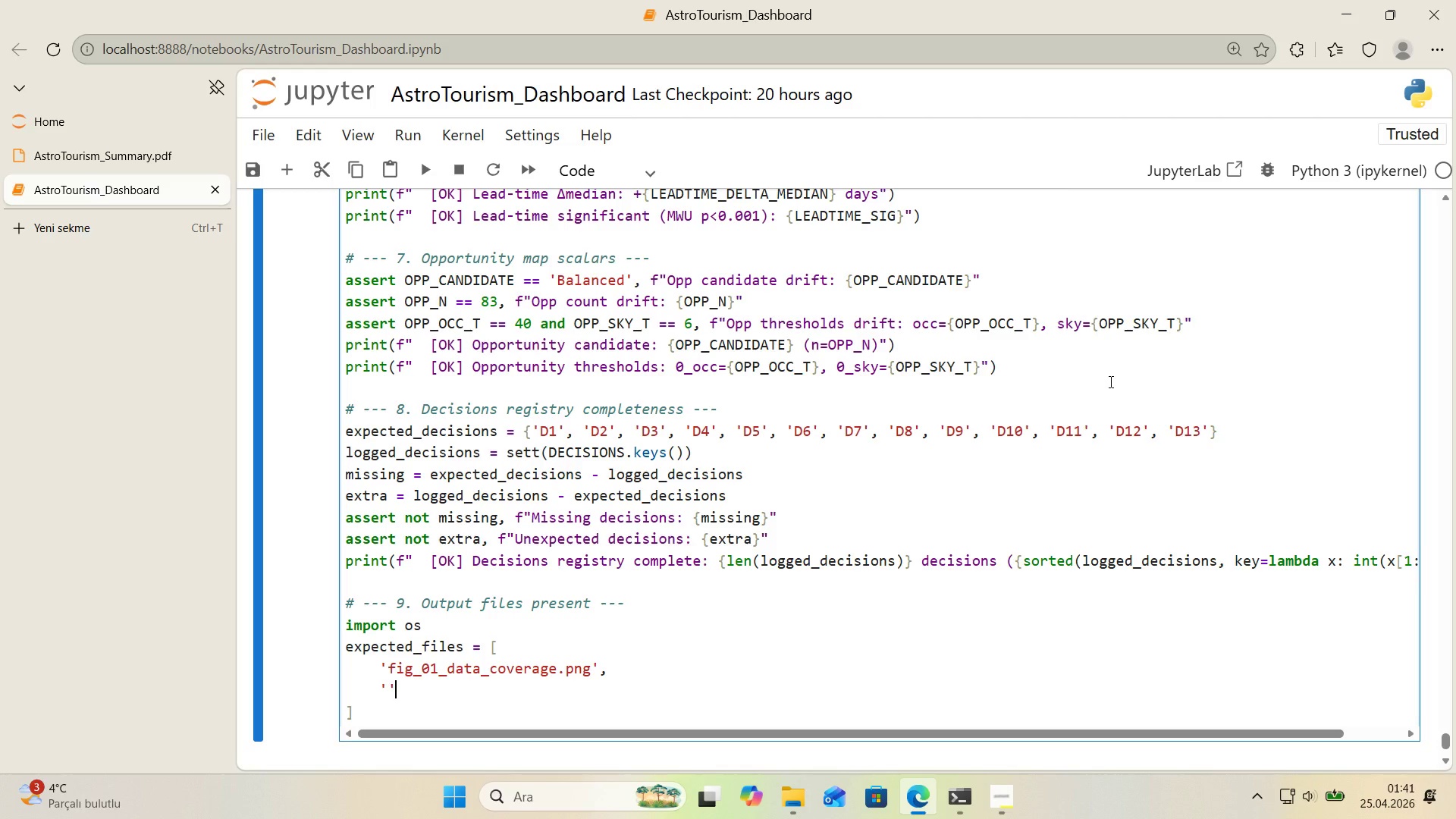 
key(ArrowLeft)
 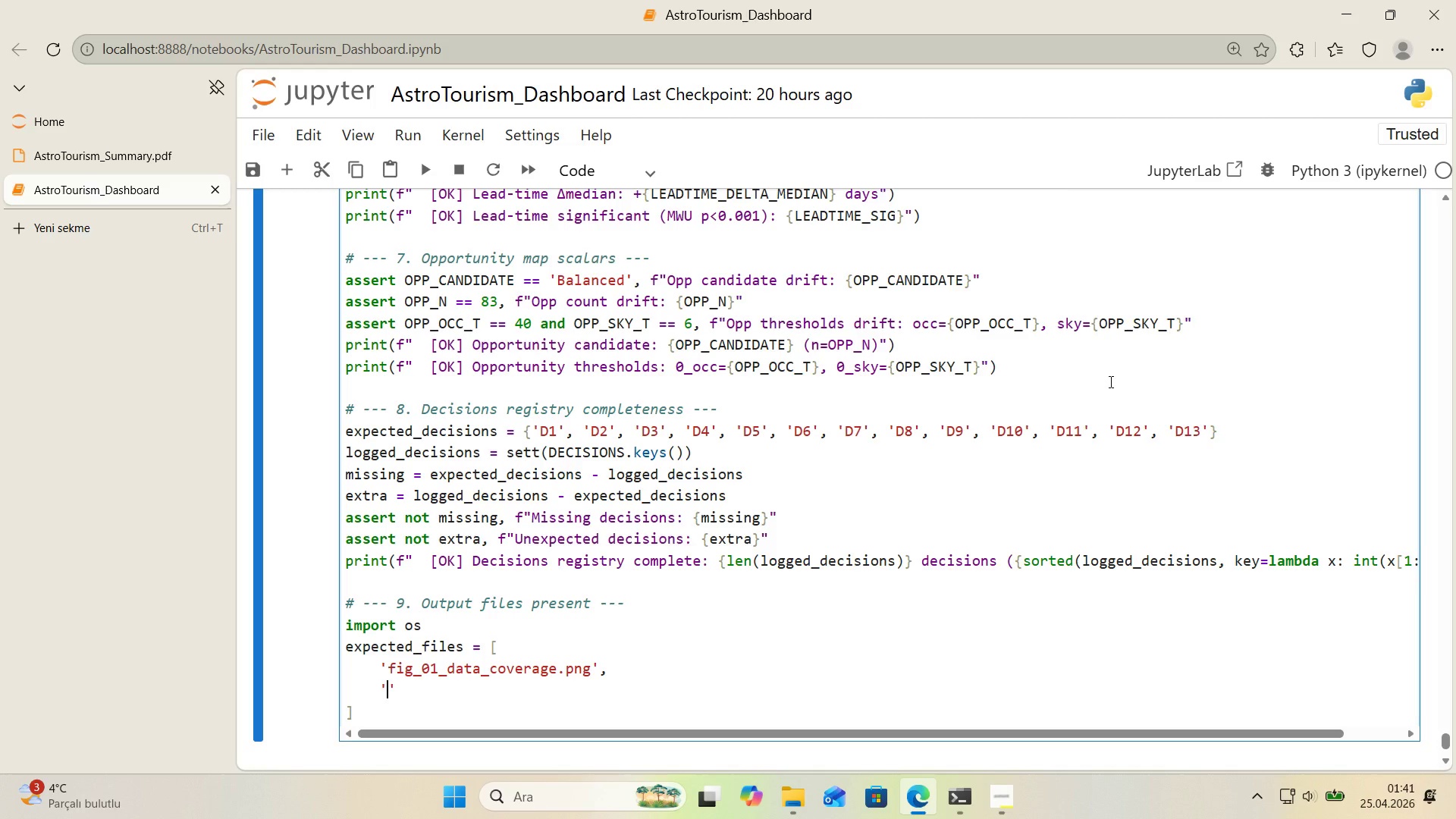 
type(f'g_02_moon_phase_hr)
key(Backspace)
type(eta)
key(Backspace)
type(a)
key(Backspace)
key(Backspace)
type(am)
key(Backspace)
type(tmap.png)
 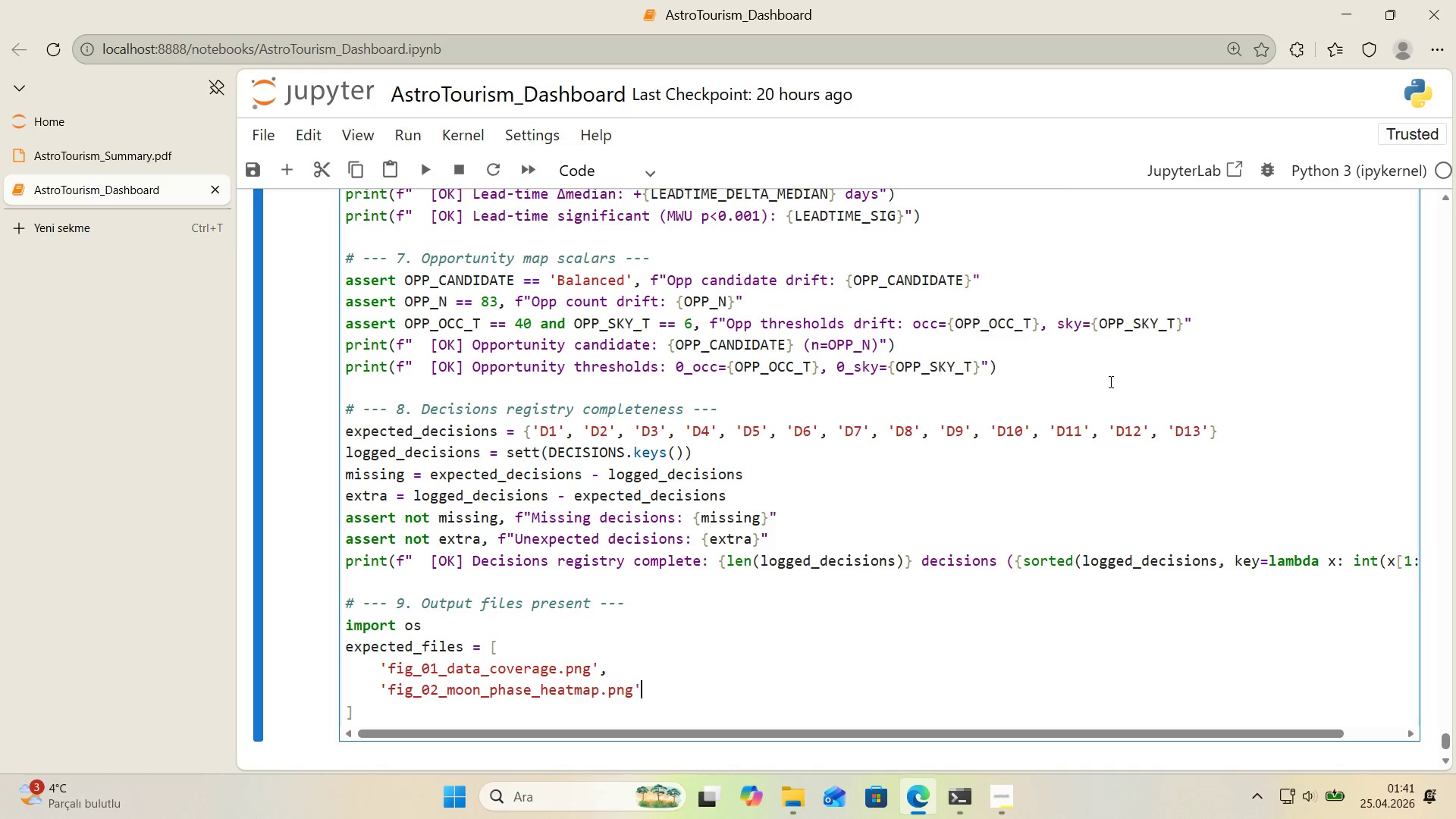 
key(ArrowRight)
 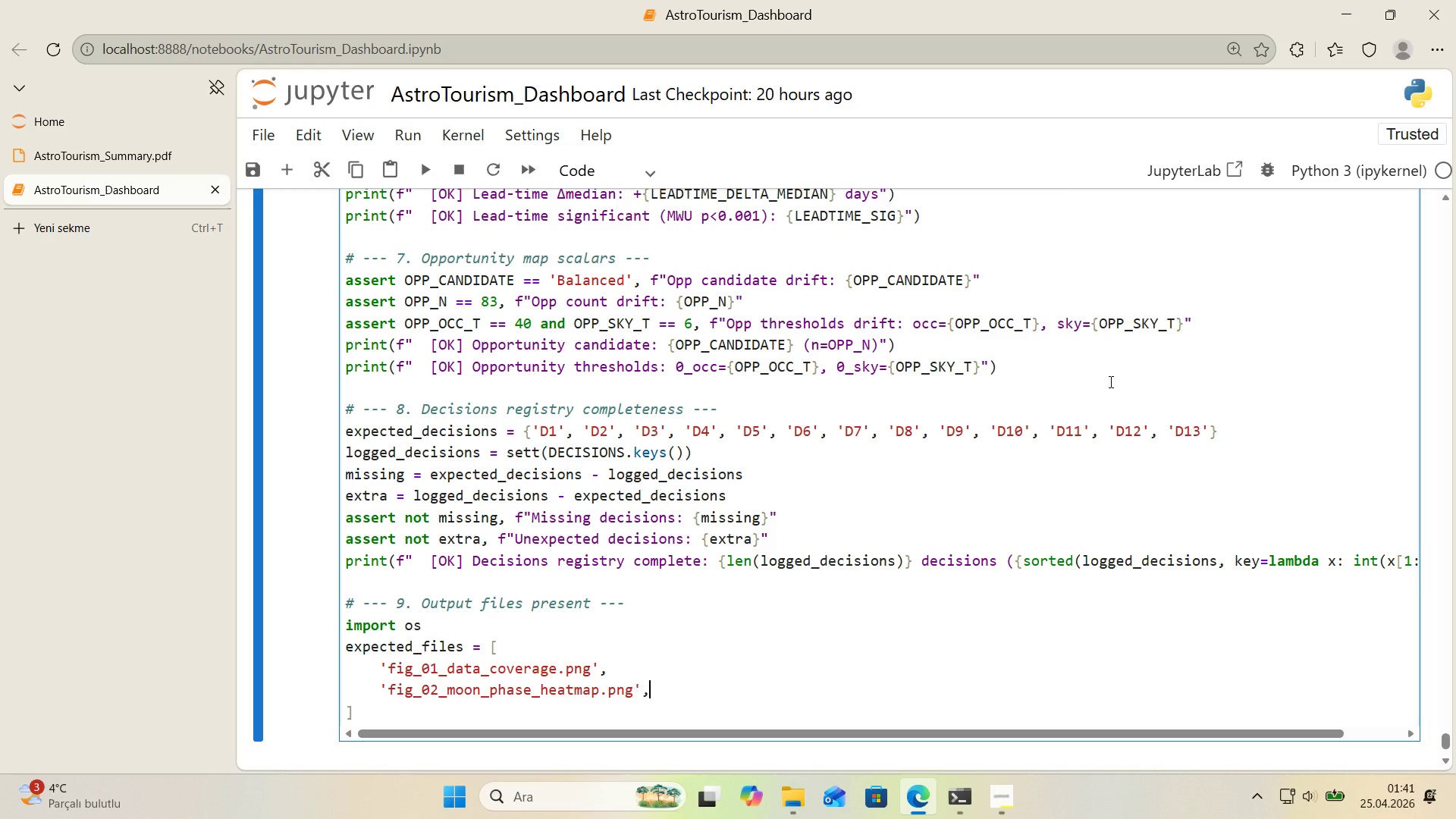 
key(Comma)
 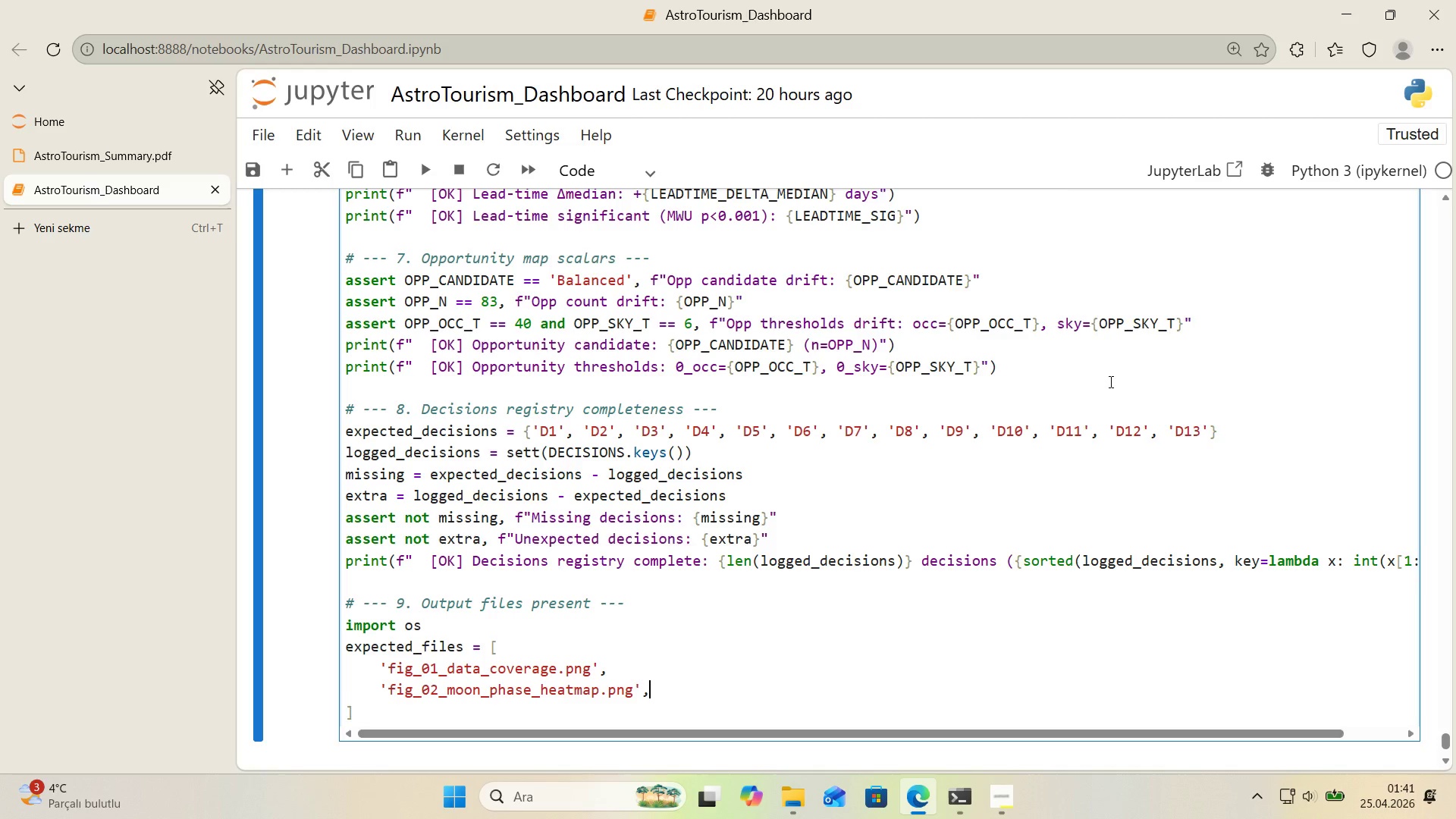 
key(Enter)
 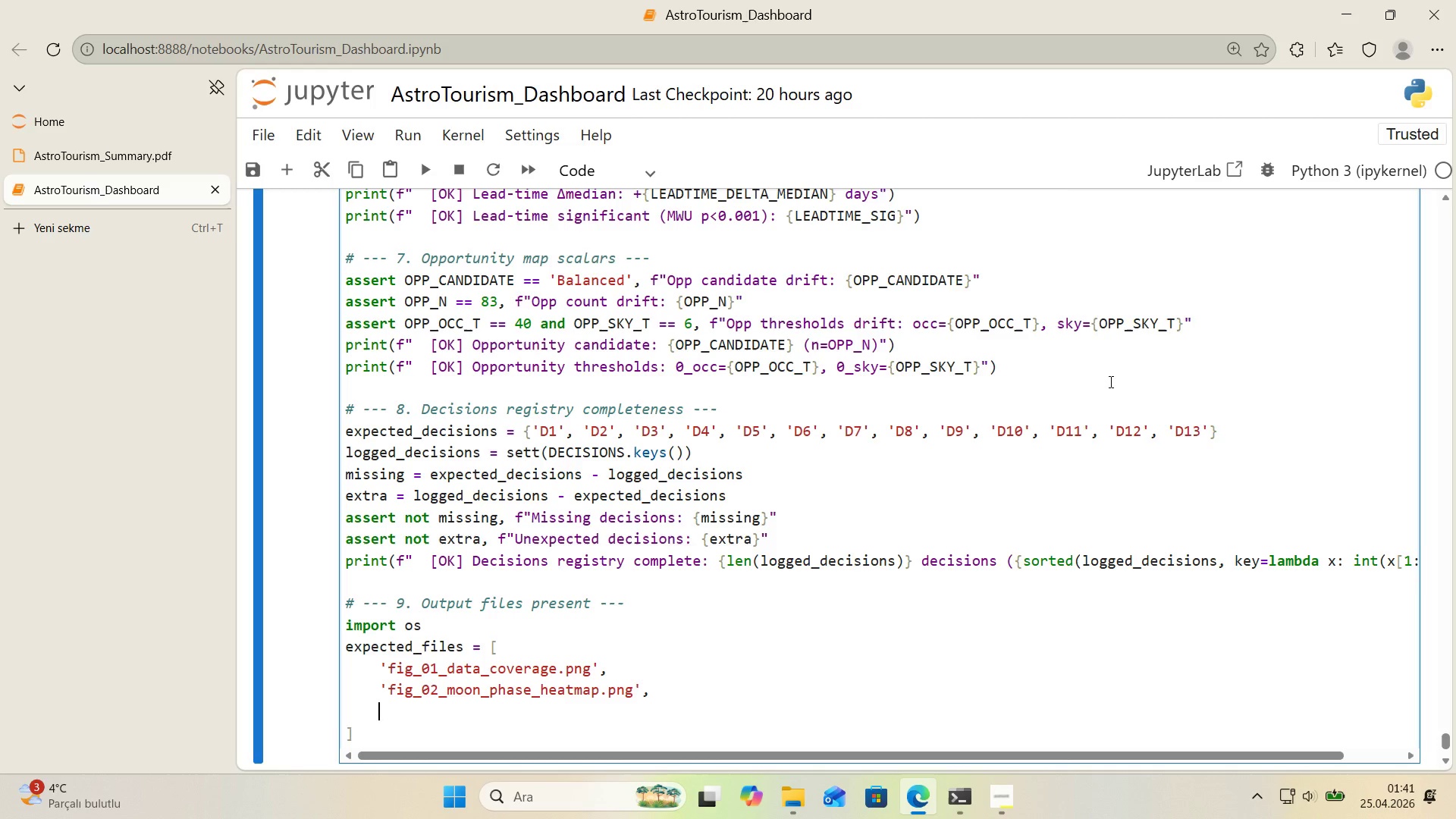 
type(@@)
 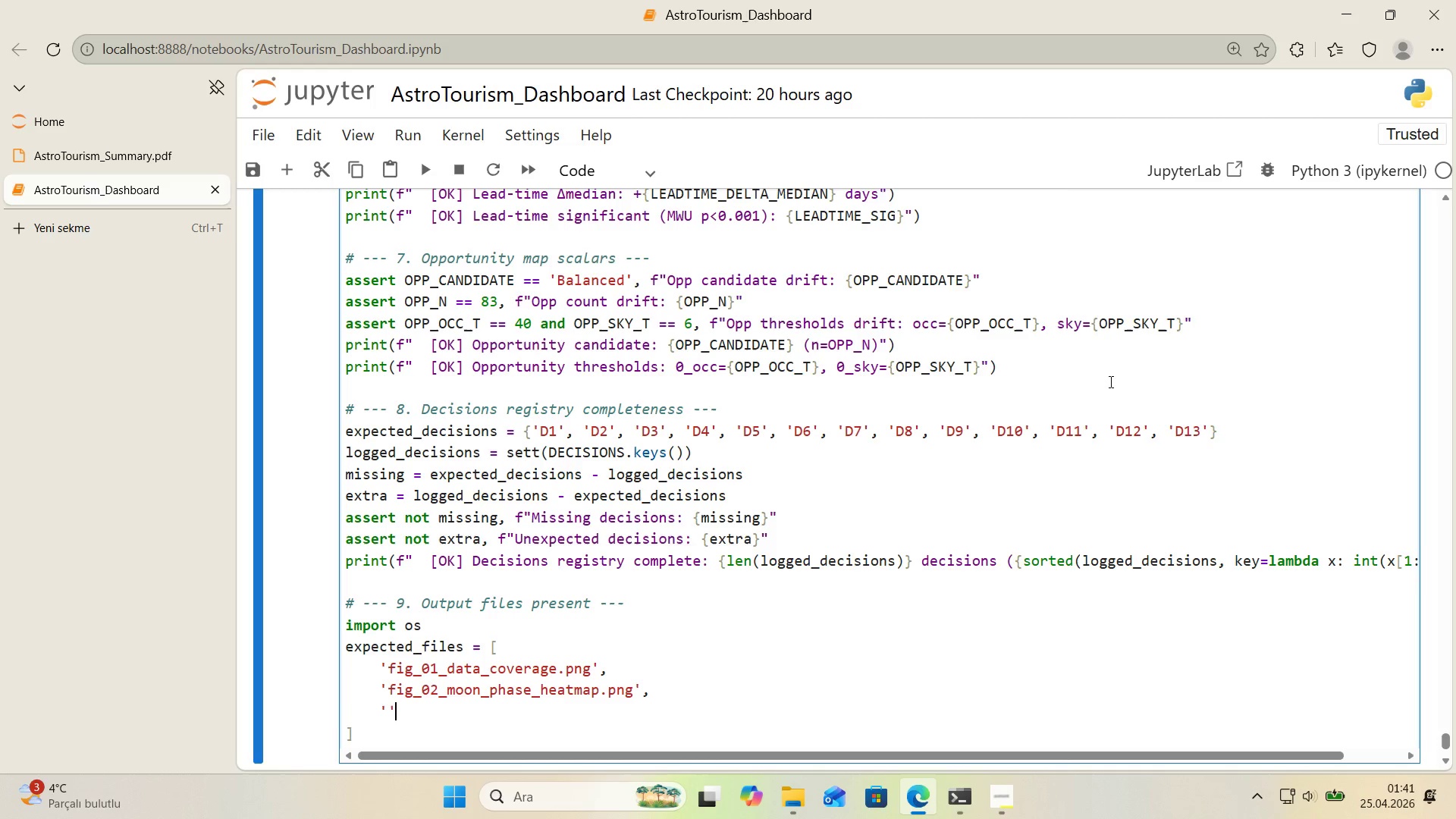 
key(ArrowLeft)
 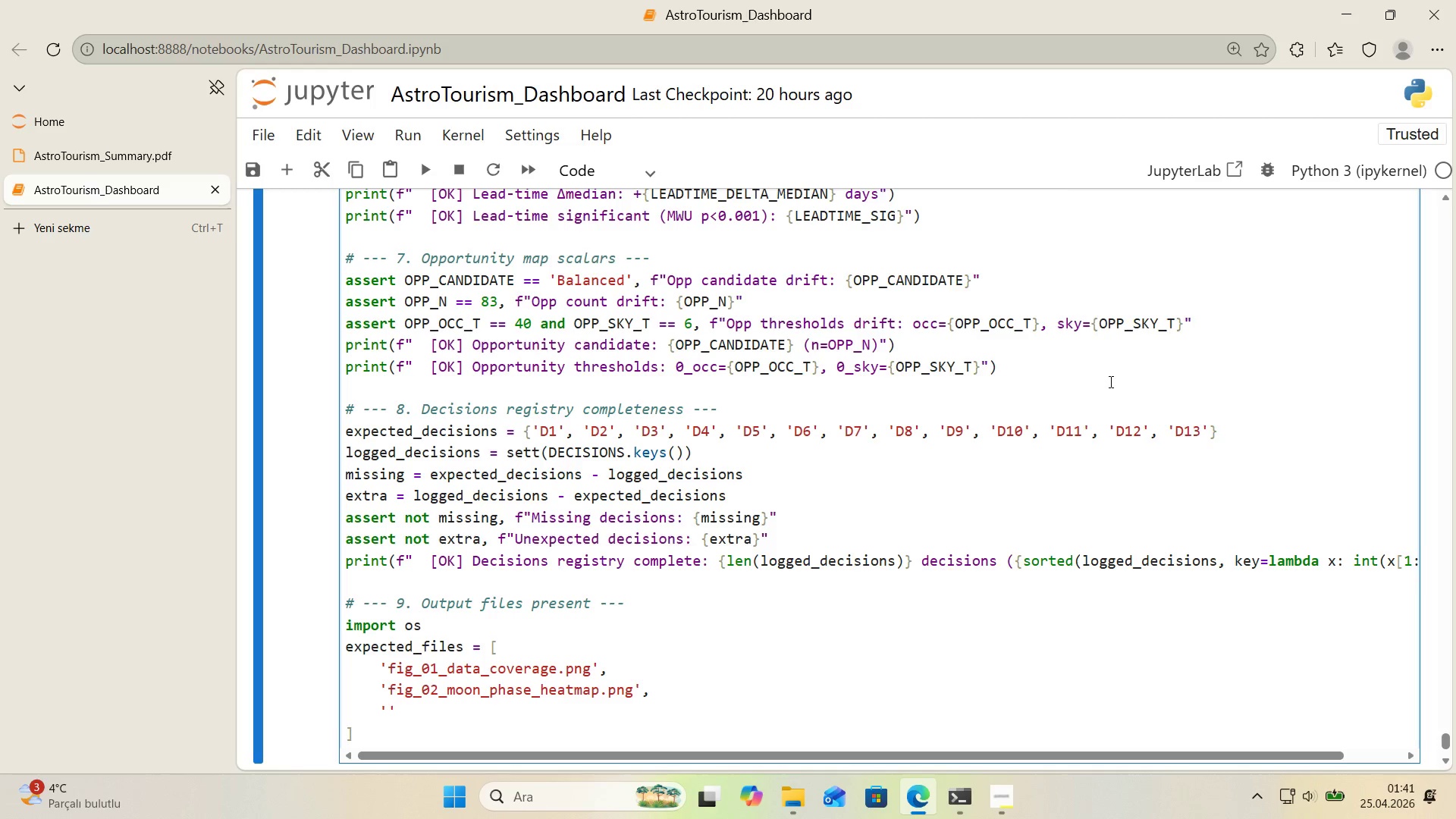 
wait(17.81)
 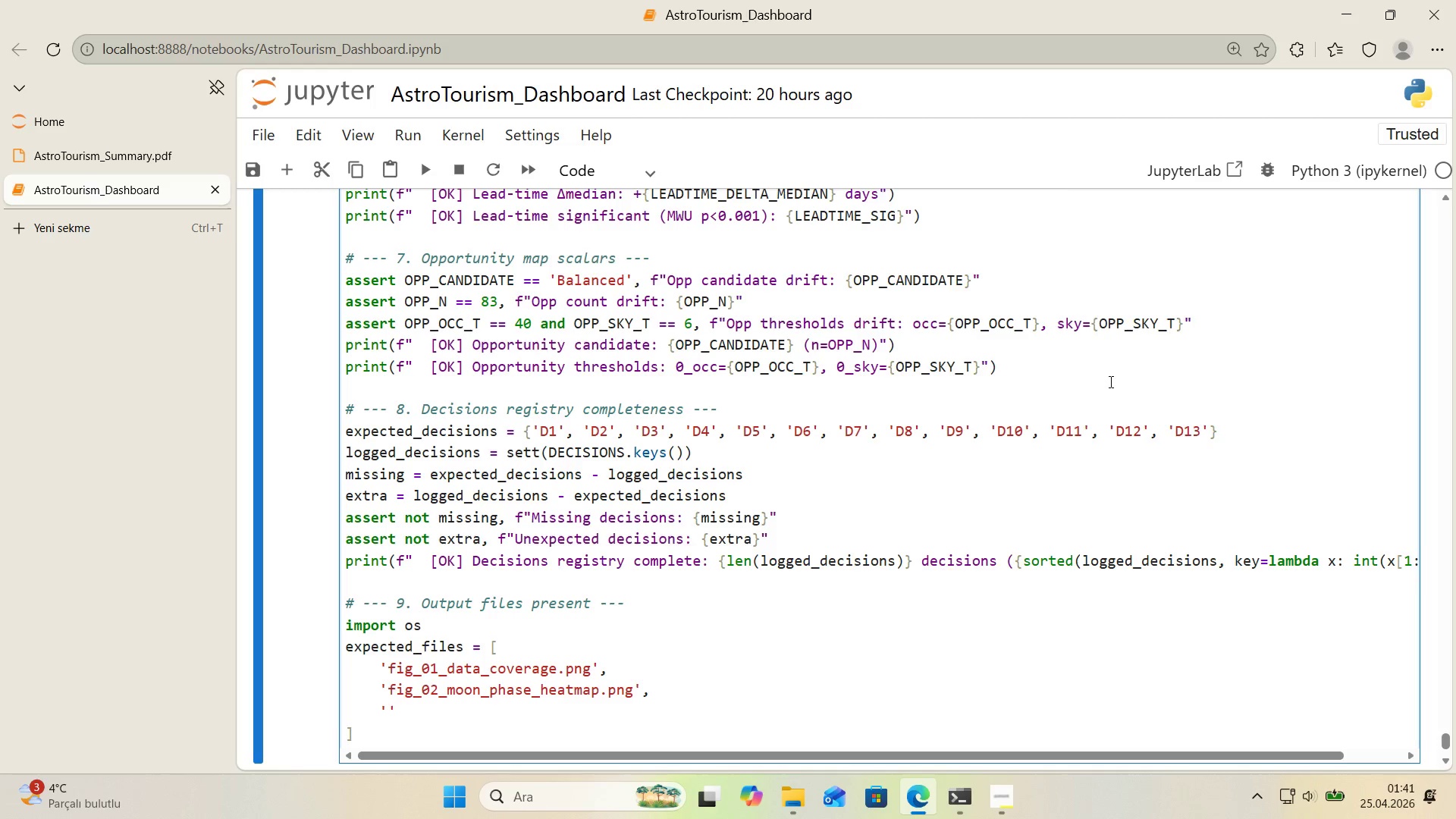 
type(f'g_03_clar'ty_Adr)
key(Backspace)
key(Backspace)
key(Backspace)
type(A)
key(Backspace)
type(adr_correlat'ong)
key(Backspace)
type(.png)
 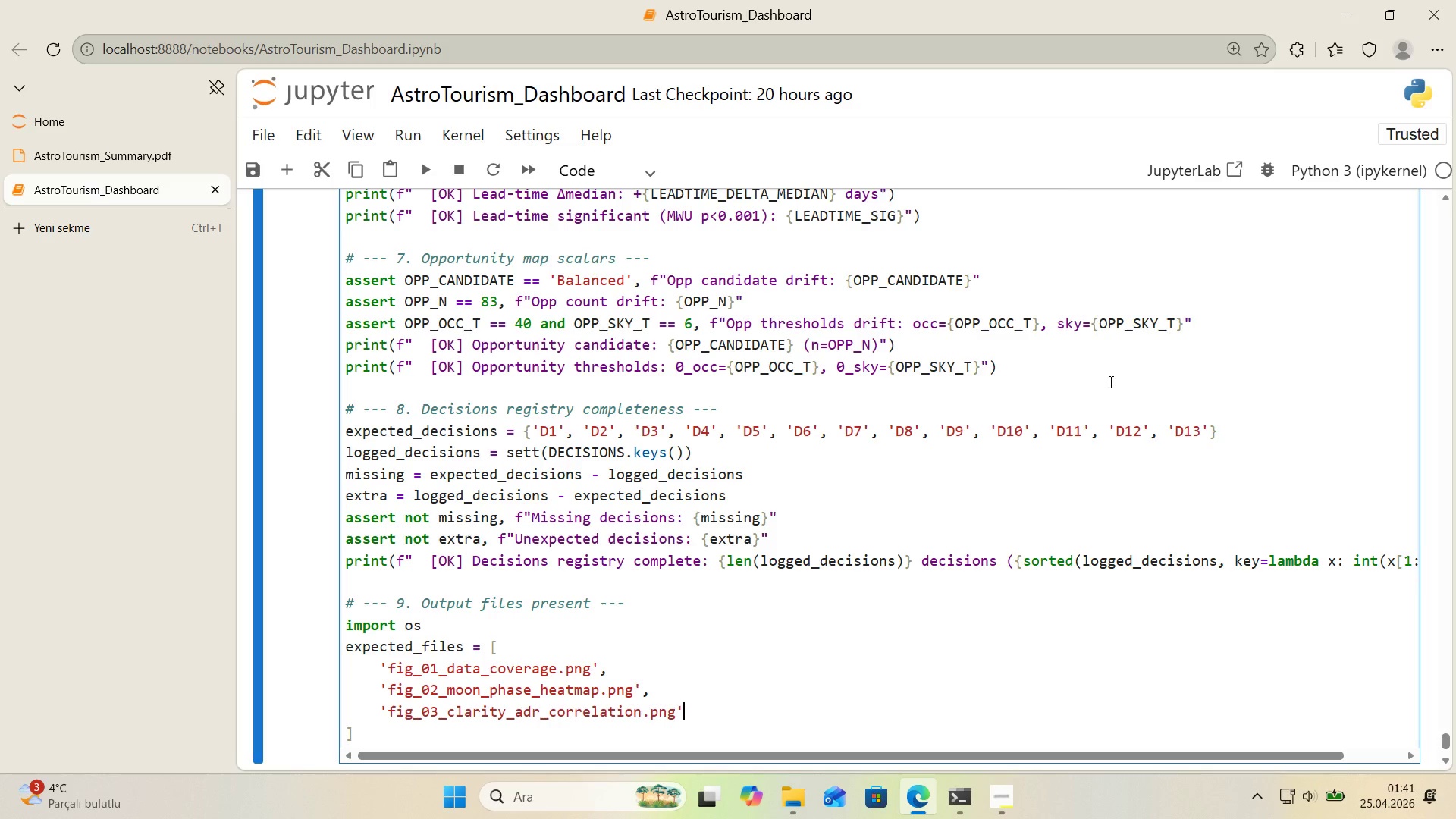 
 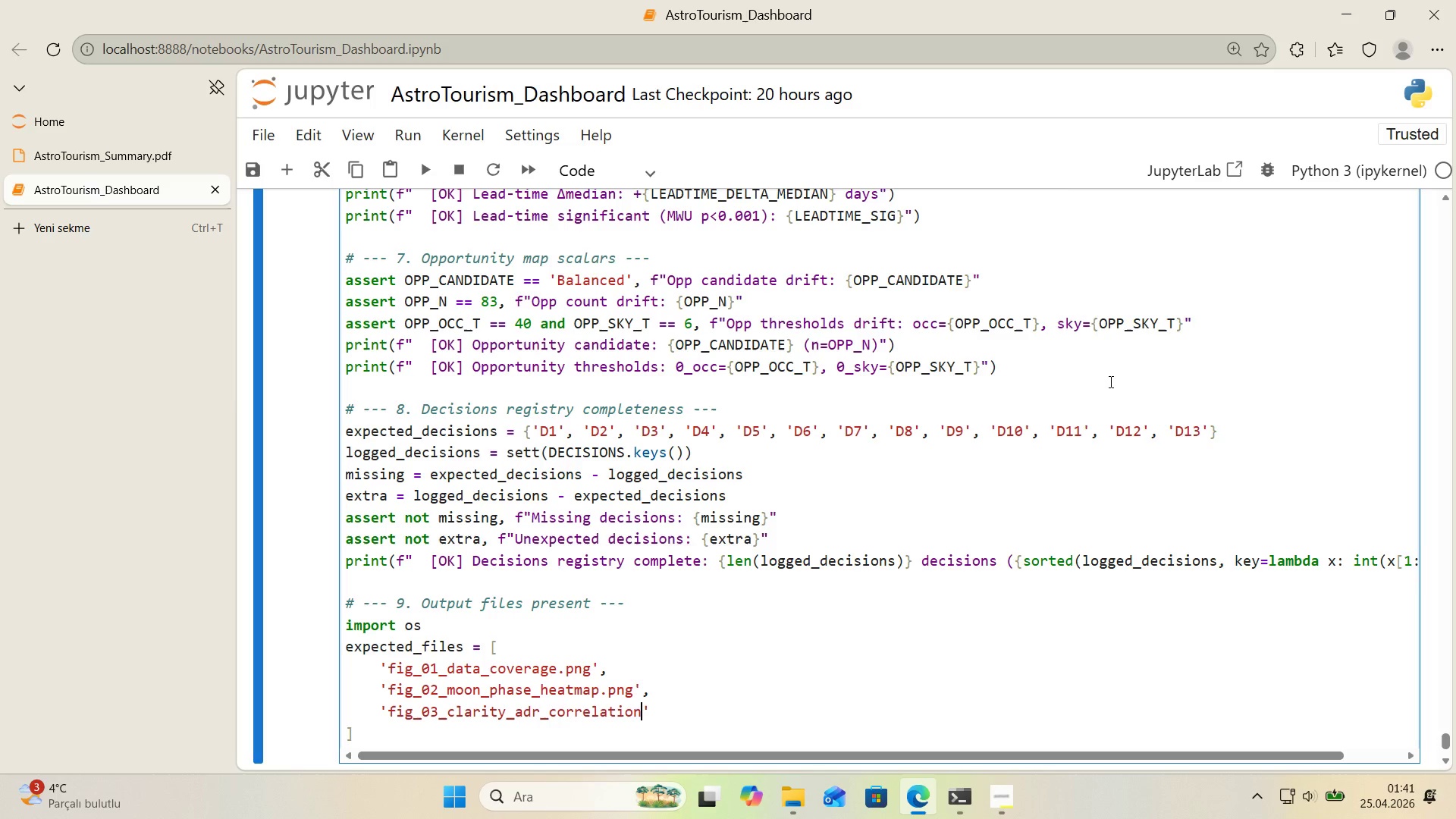 
key(ArrowRight)
 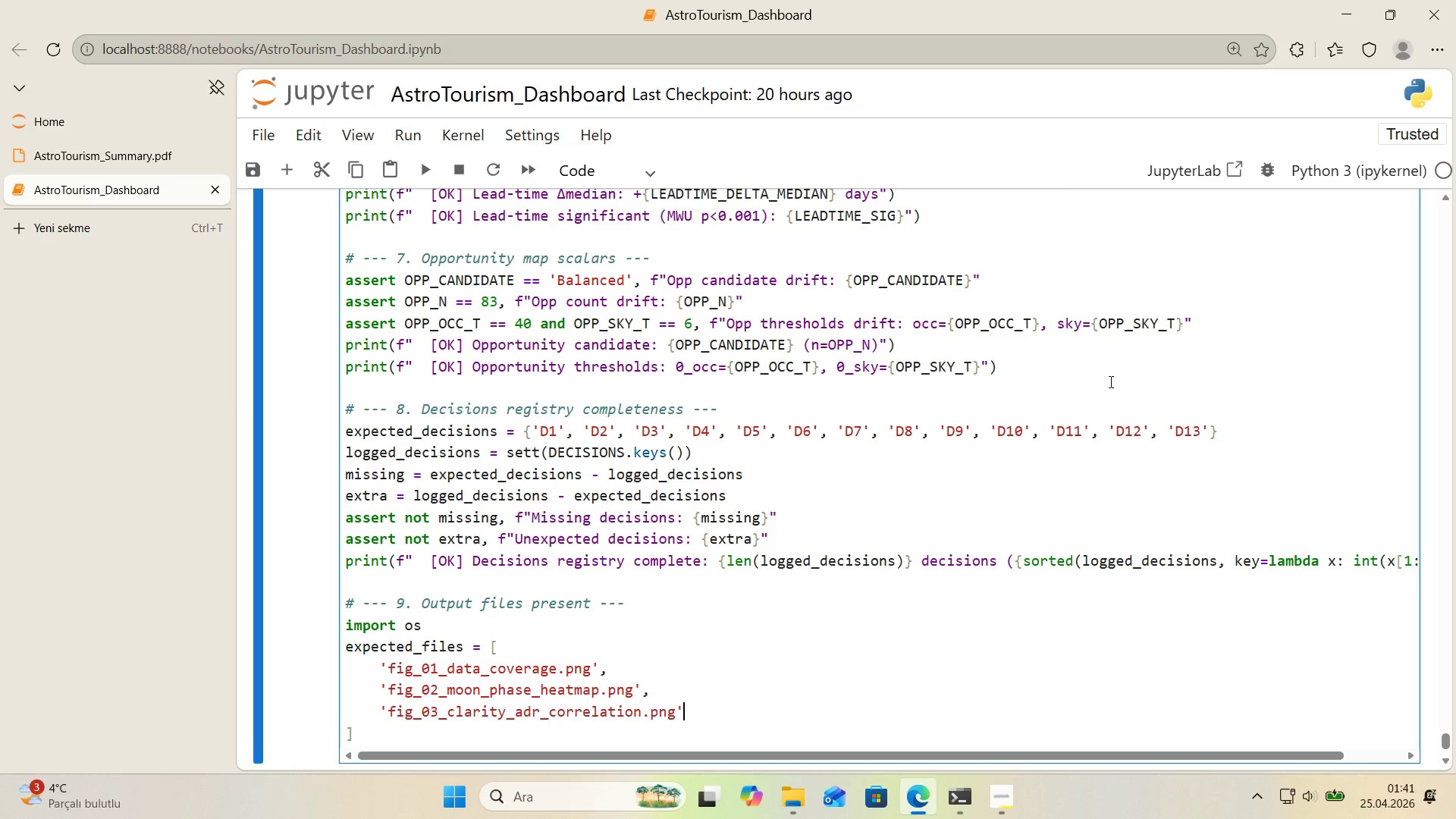 
key(Comma)
 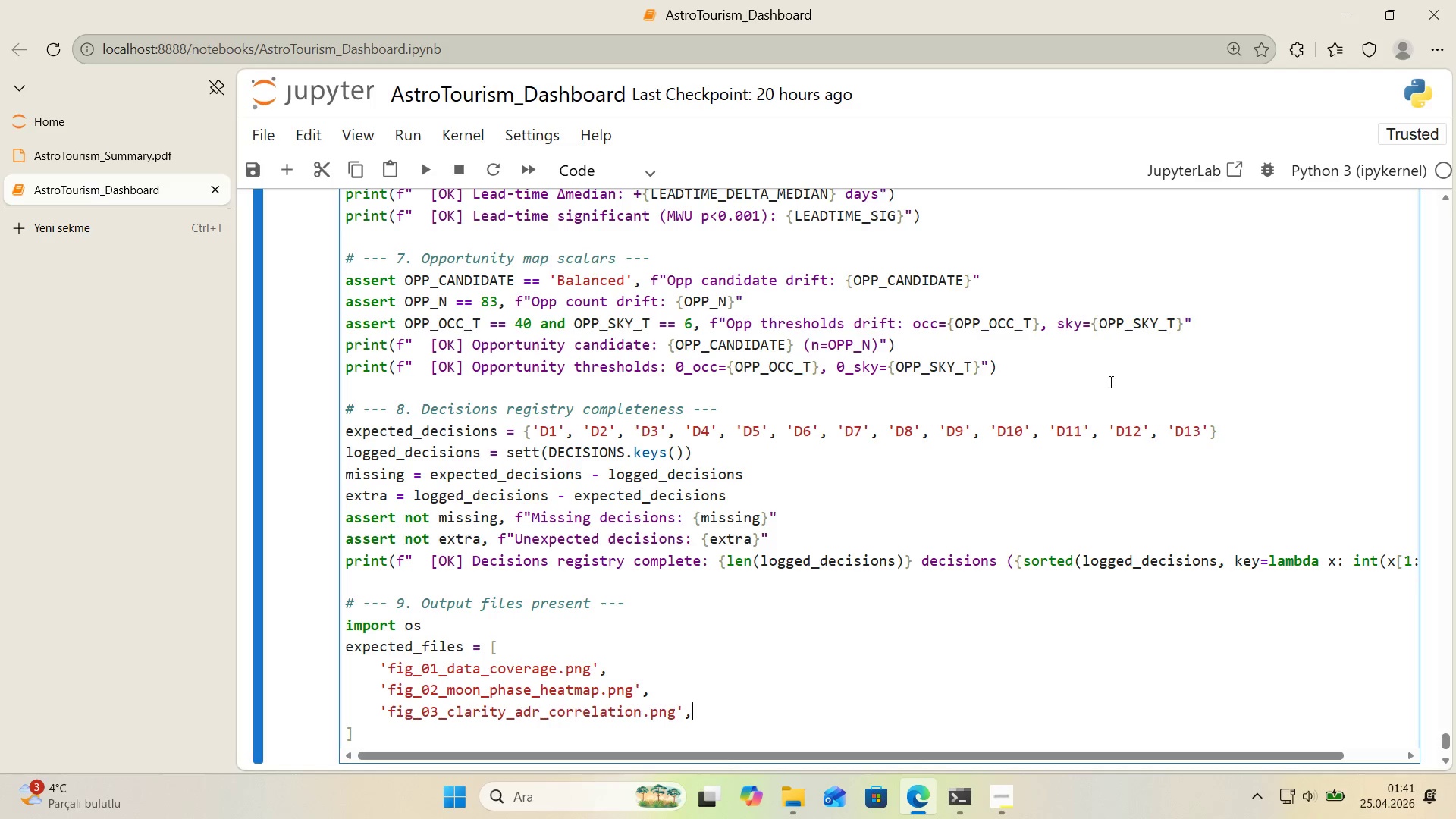 
key(Enter)
 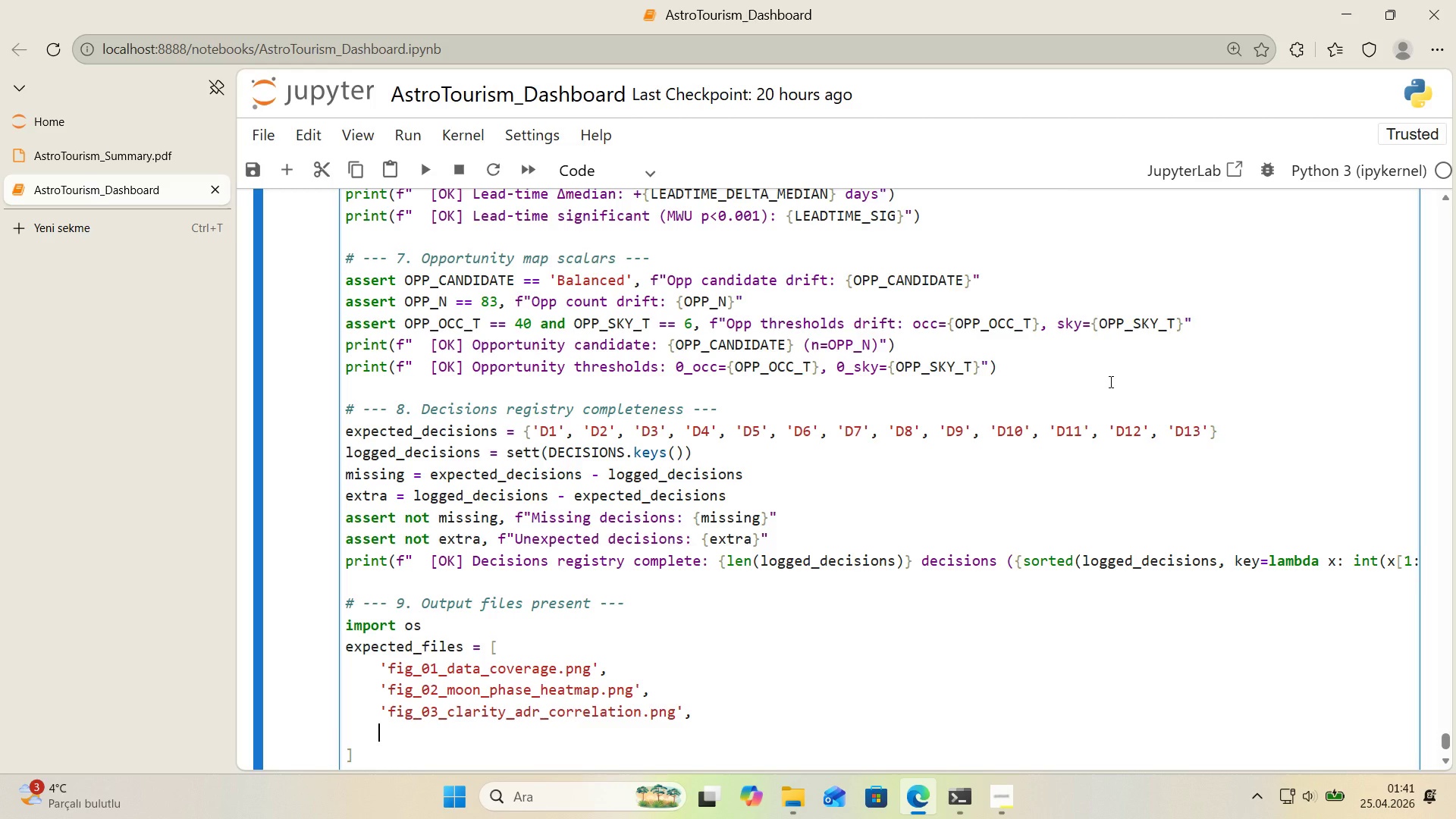 
type(@@)
 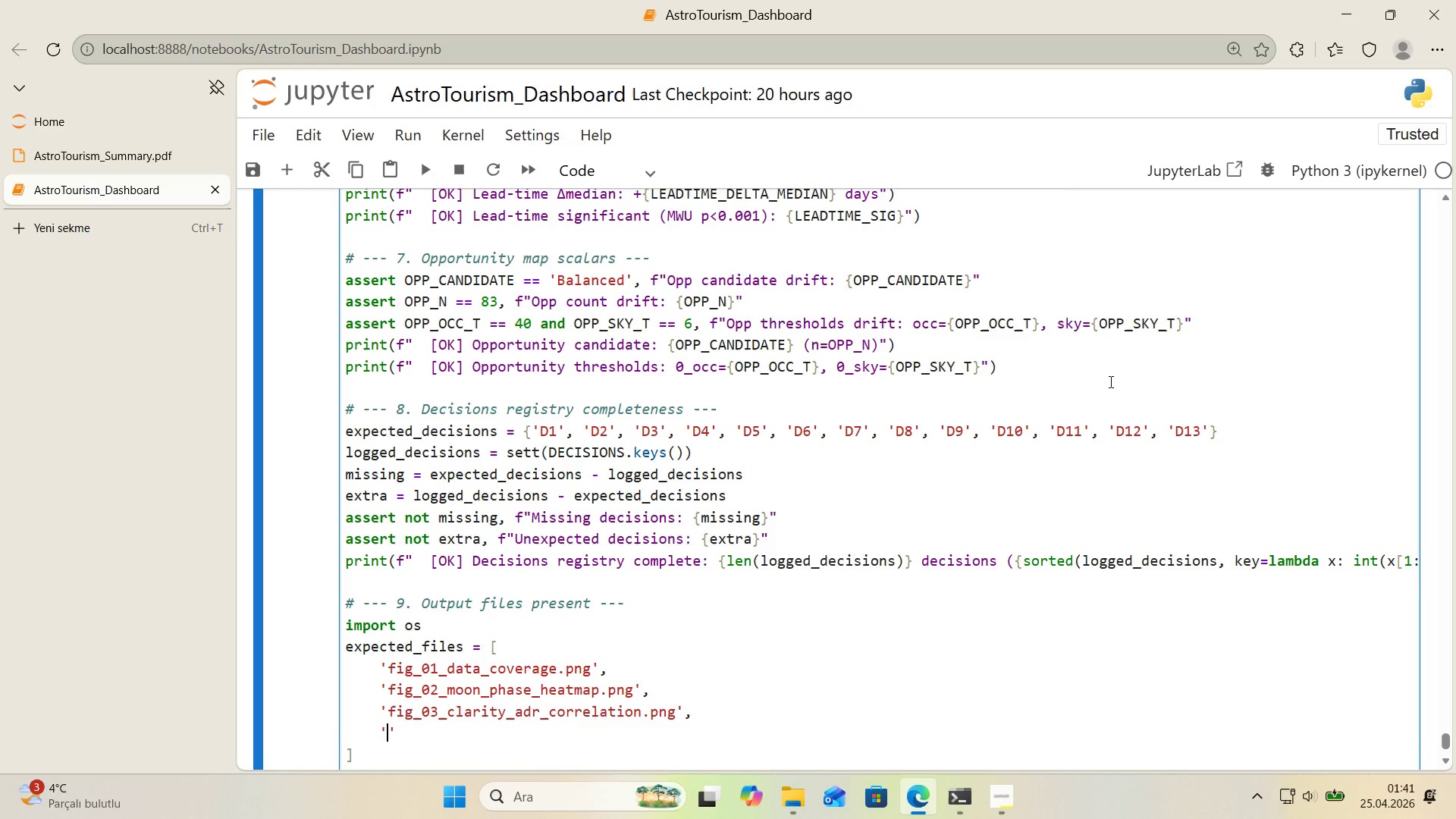 
key(ArrowLeft)
 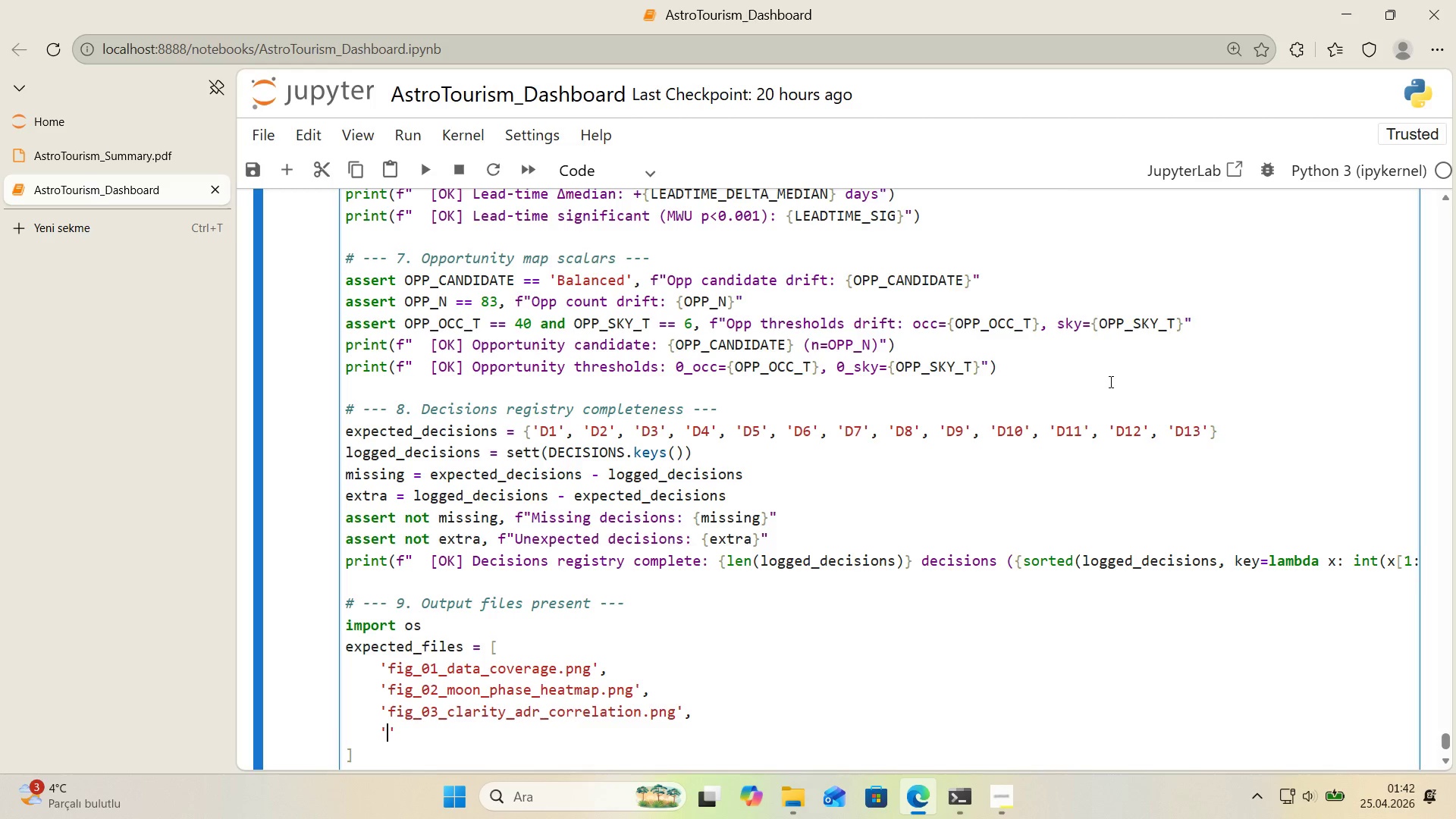 
wait(19.62)
 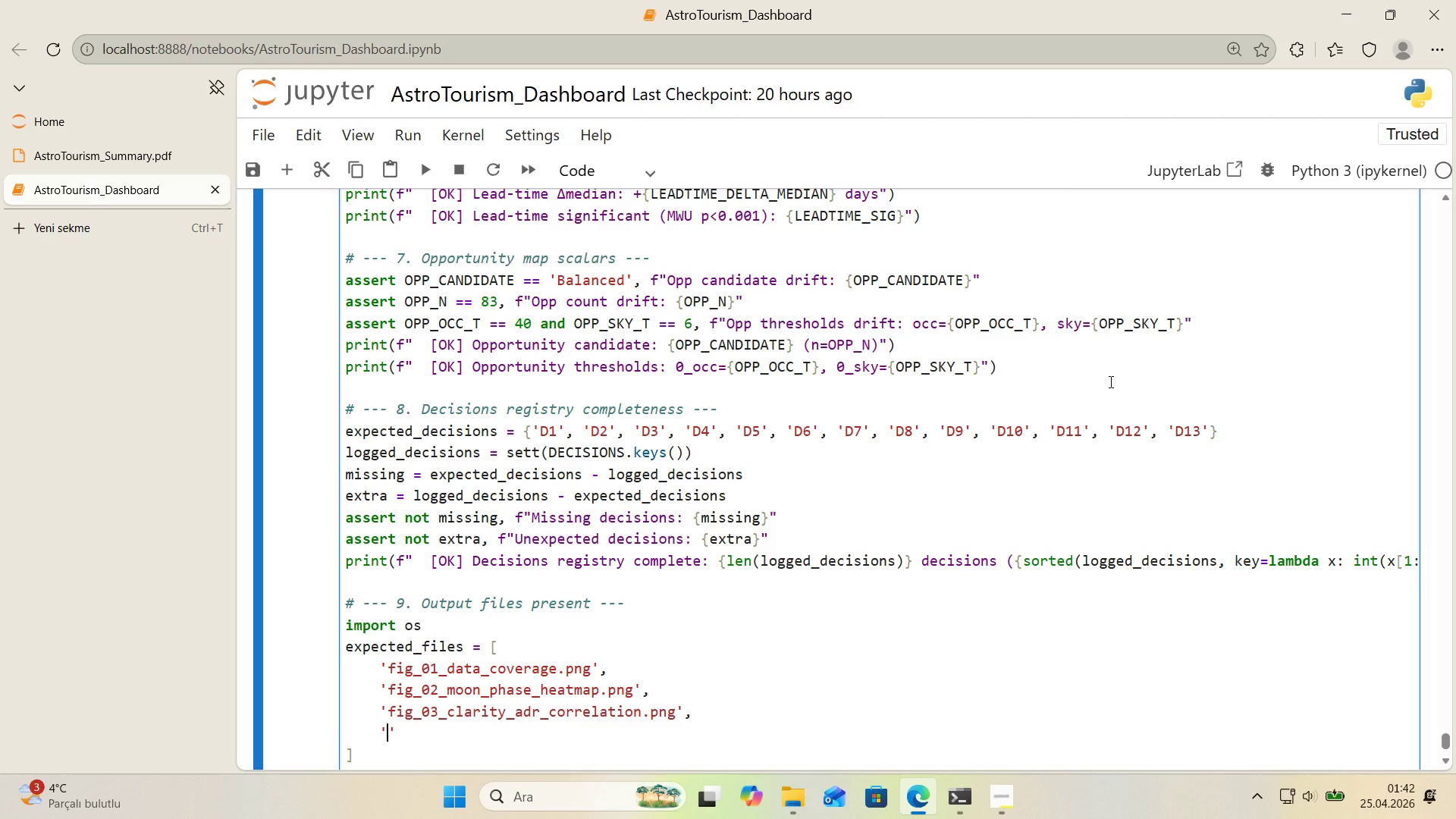 
scroll: coordinate [1065, 285], scroll_direction: down, amount: 1.0
 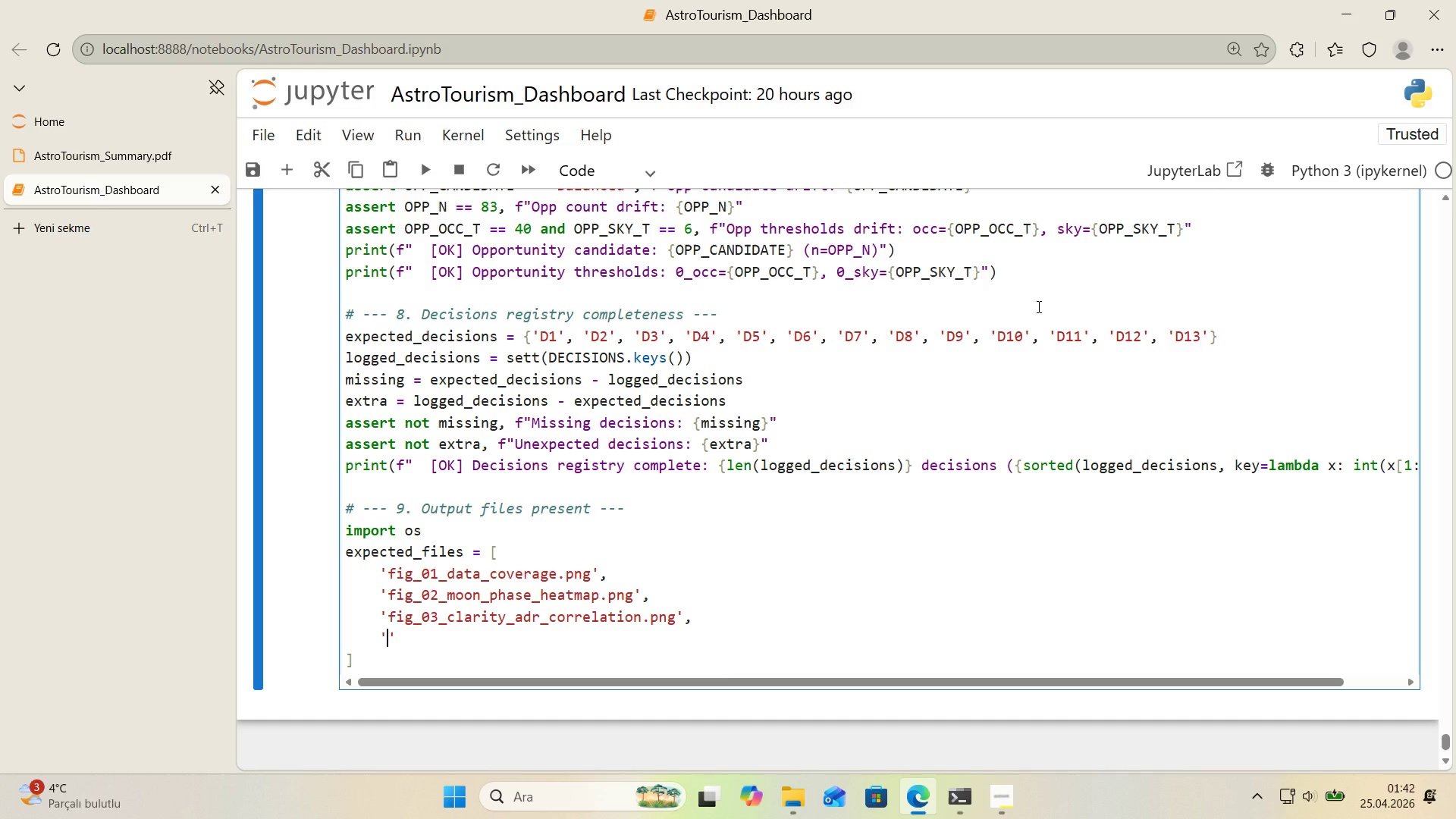 
key(F)
 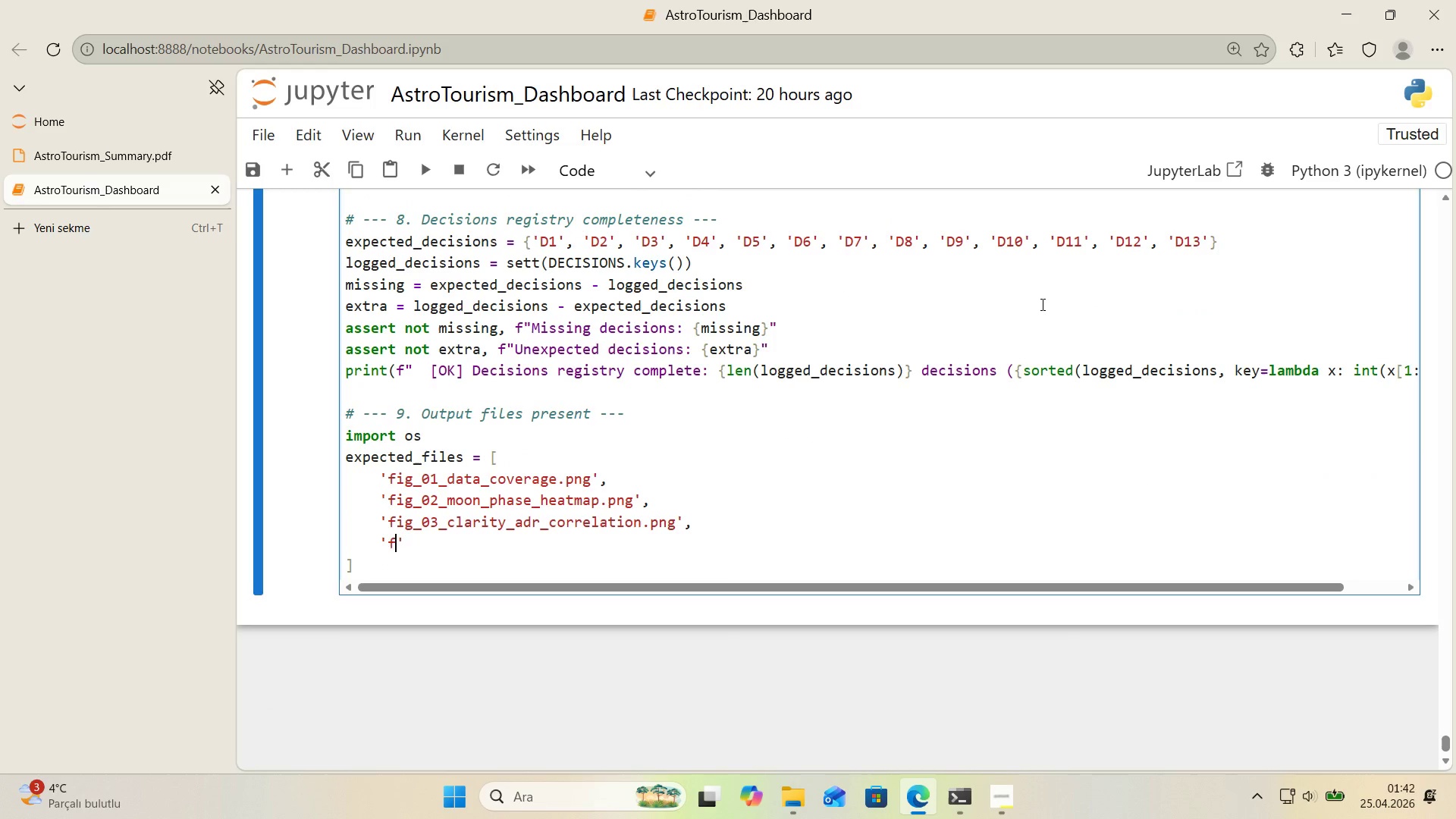 
scroll: coordinate [1041, 304], scroll_direction: down, amount: 1.0
 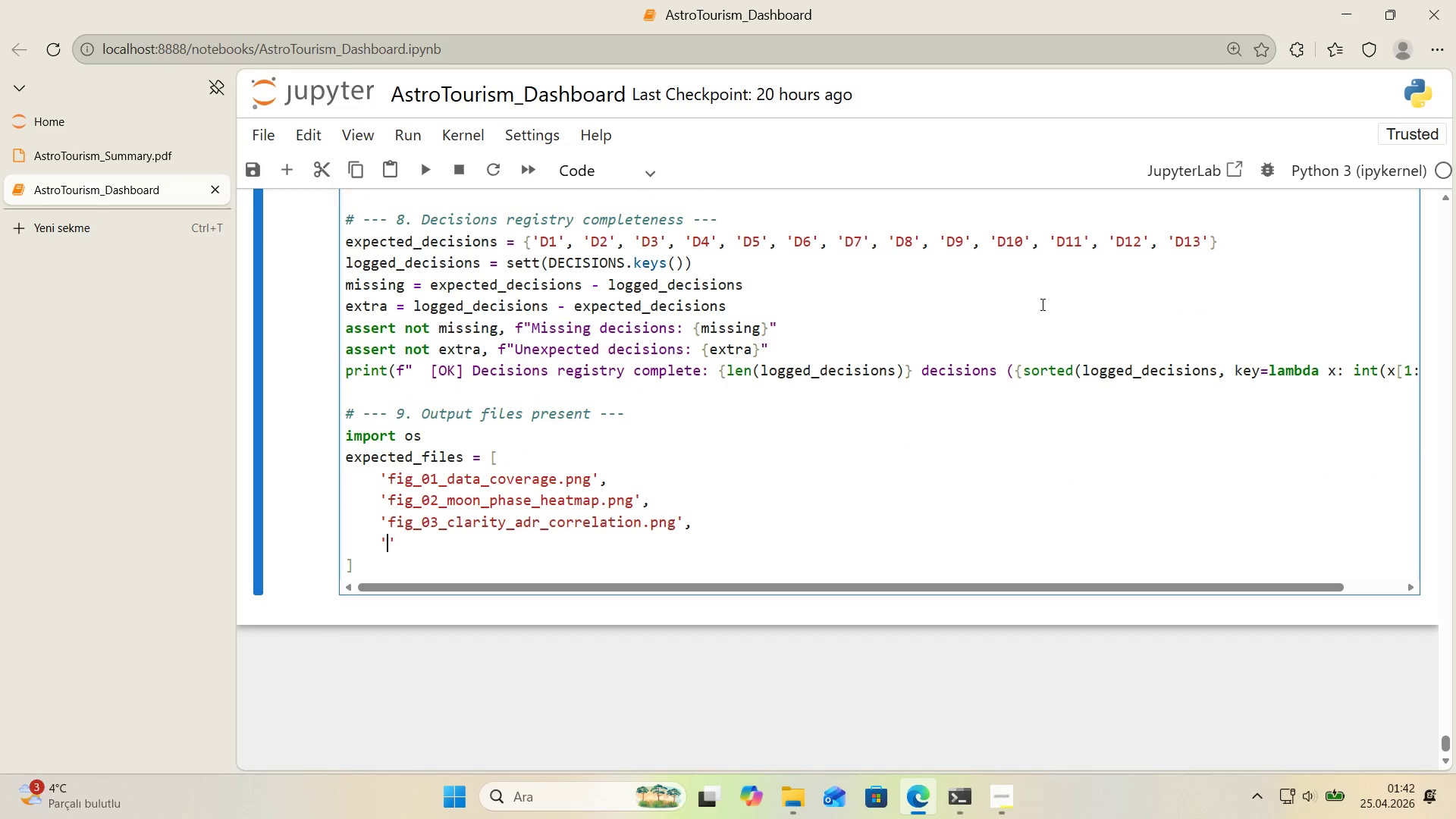 
type('g_9)
key(Backspace)
type(04_leadt'me_d'str'but'on.png)
 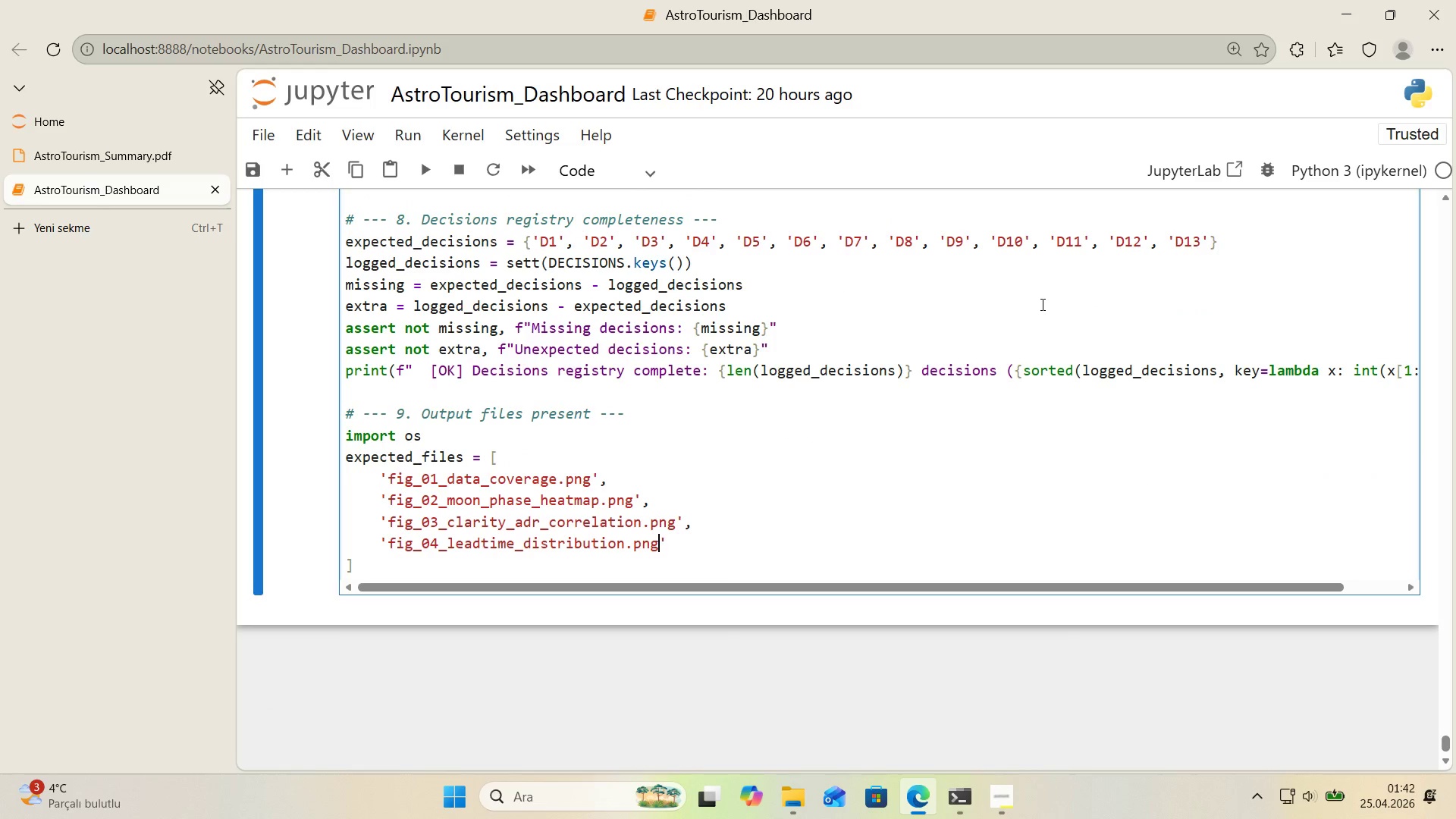 
key(ArrowRight)
 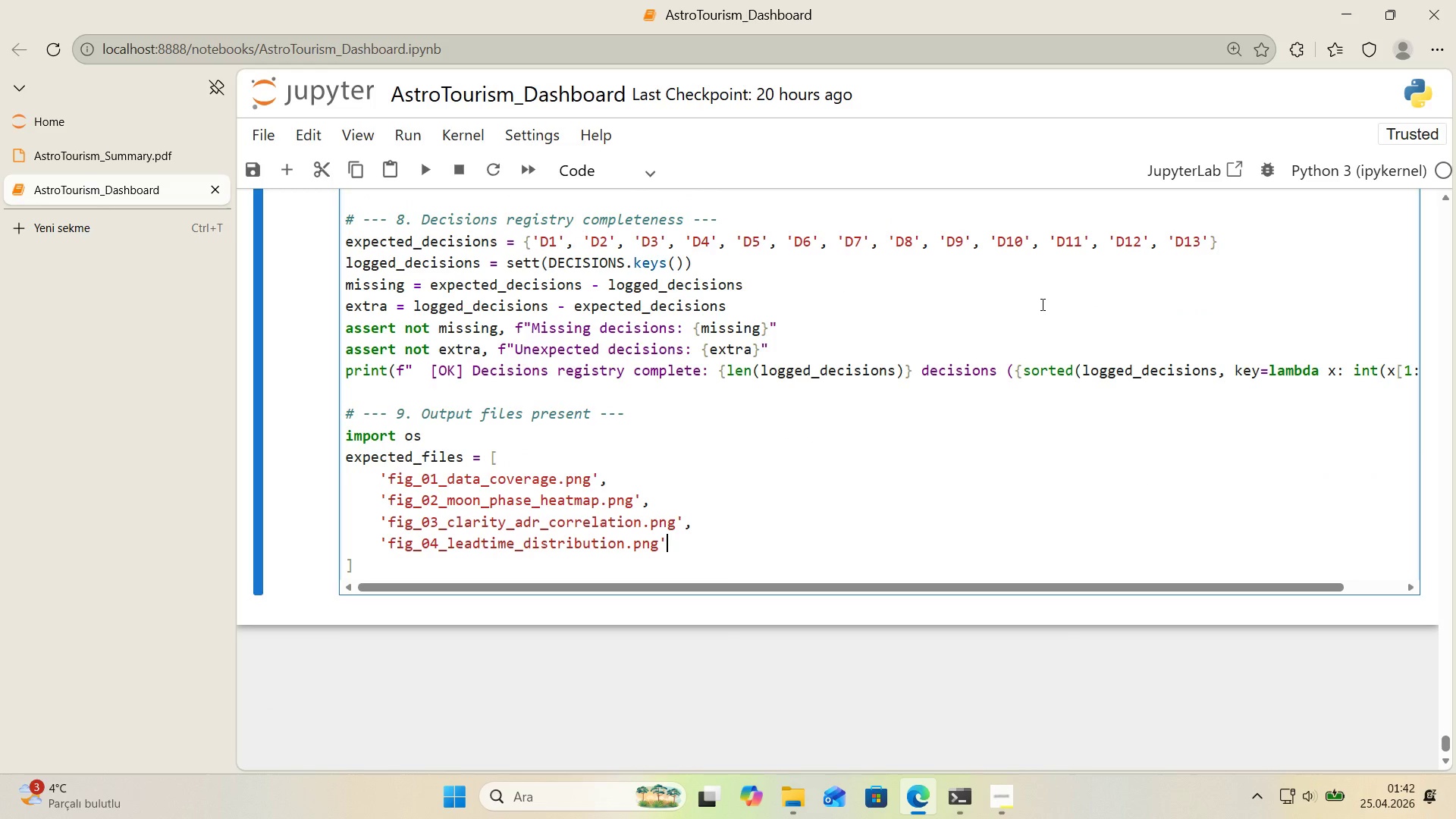 
key(Comma)
 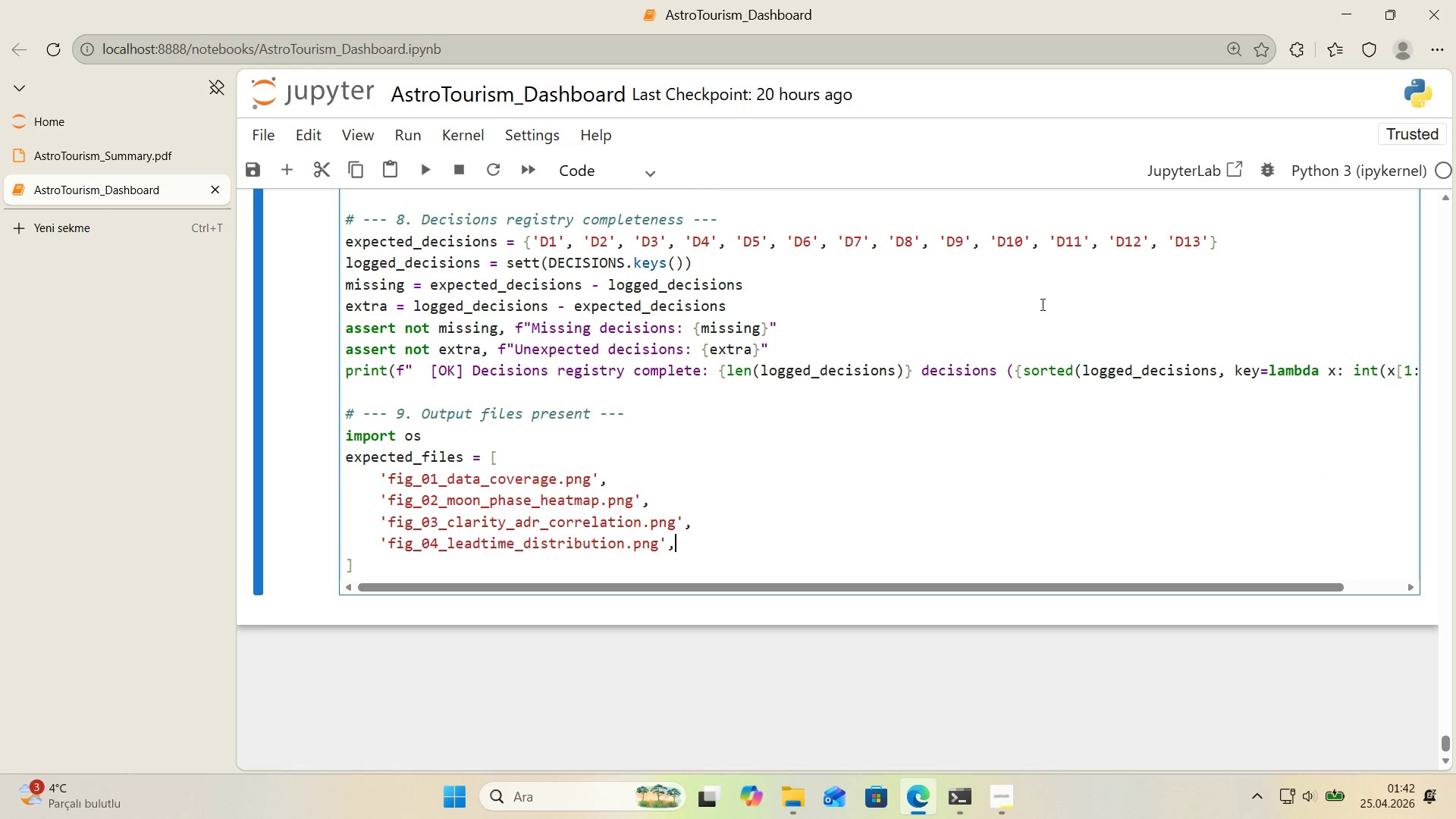 
key(Enter)
 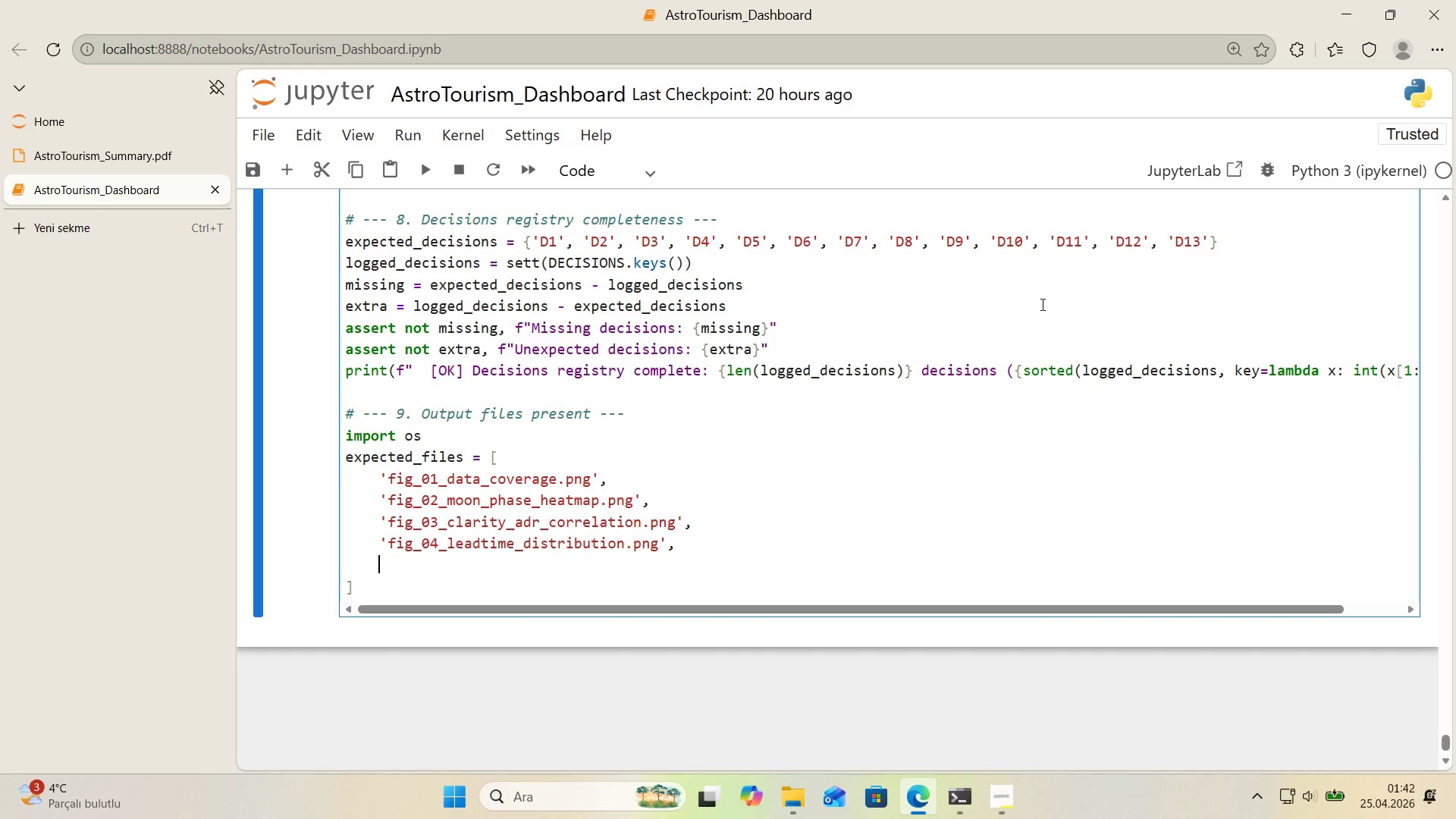 
type(@@)
 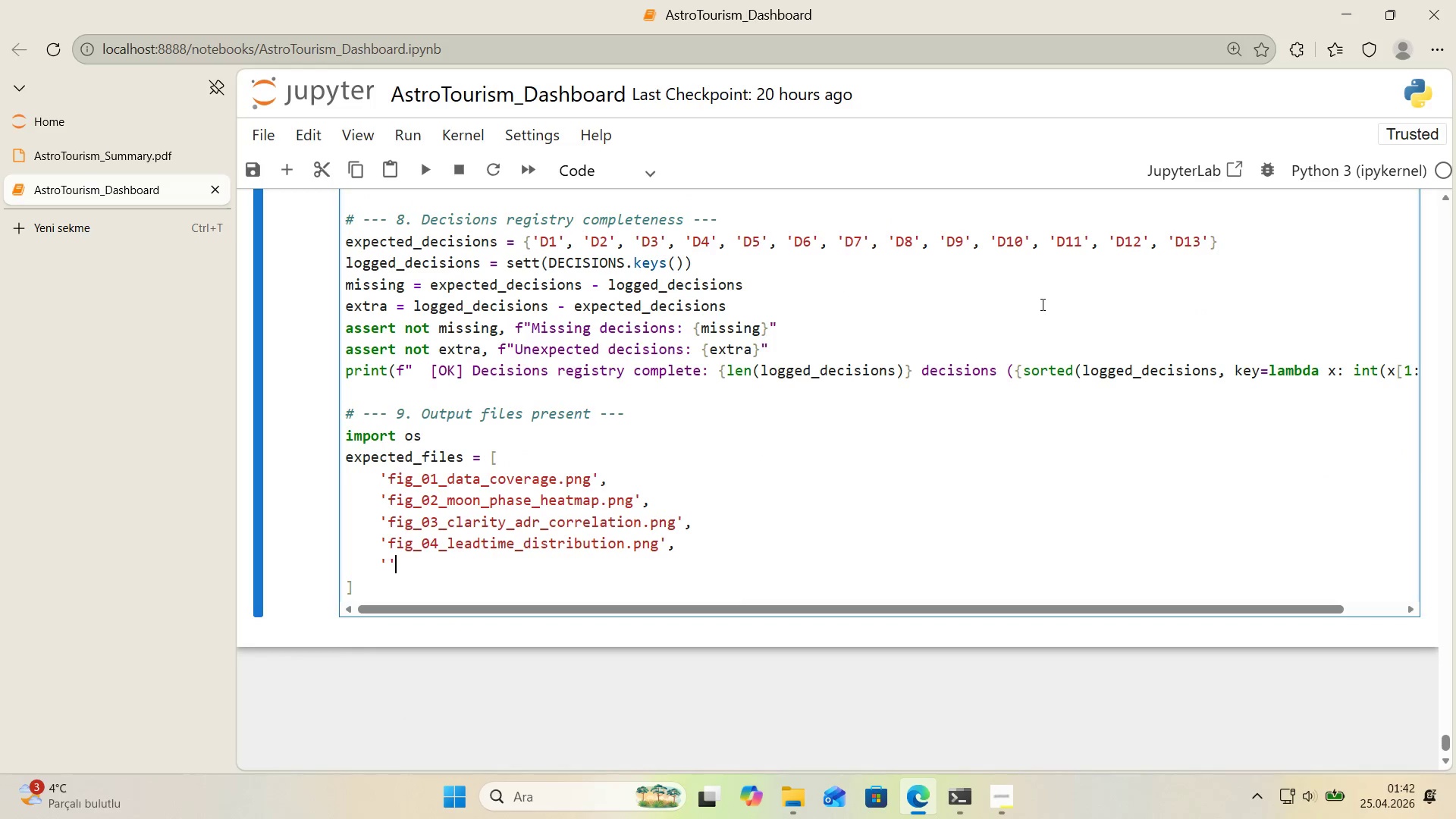 
key(ArrowLeft)
 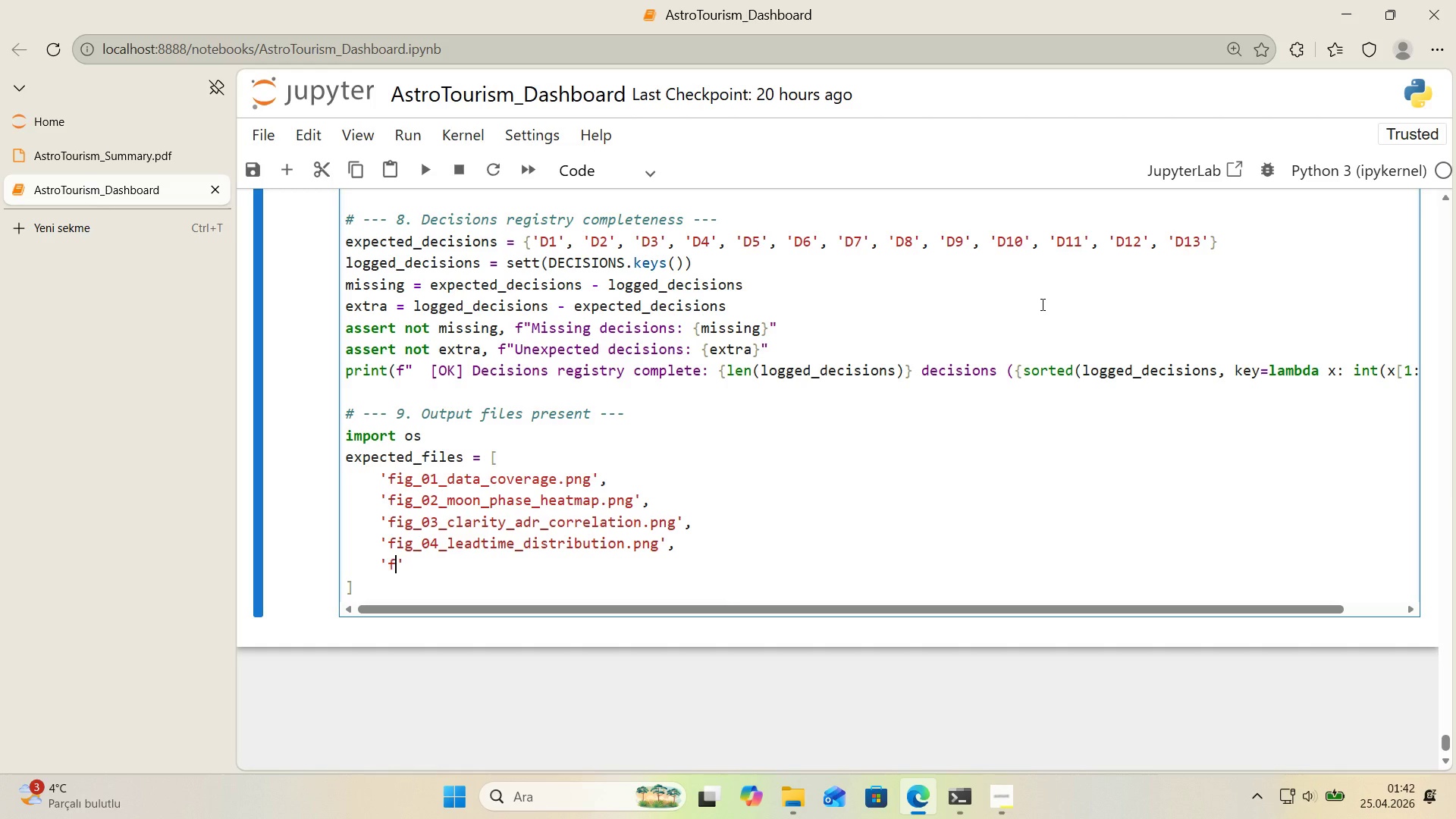 
type(f'g_05_opportun'ty_mp)
key(Backspace)
type(ap.png)
 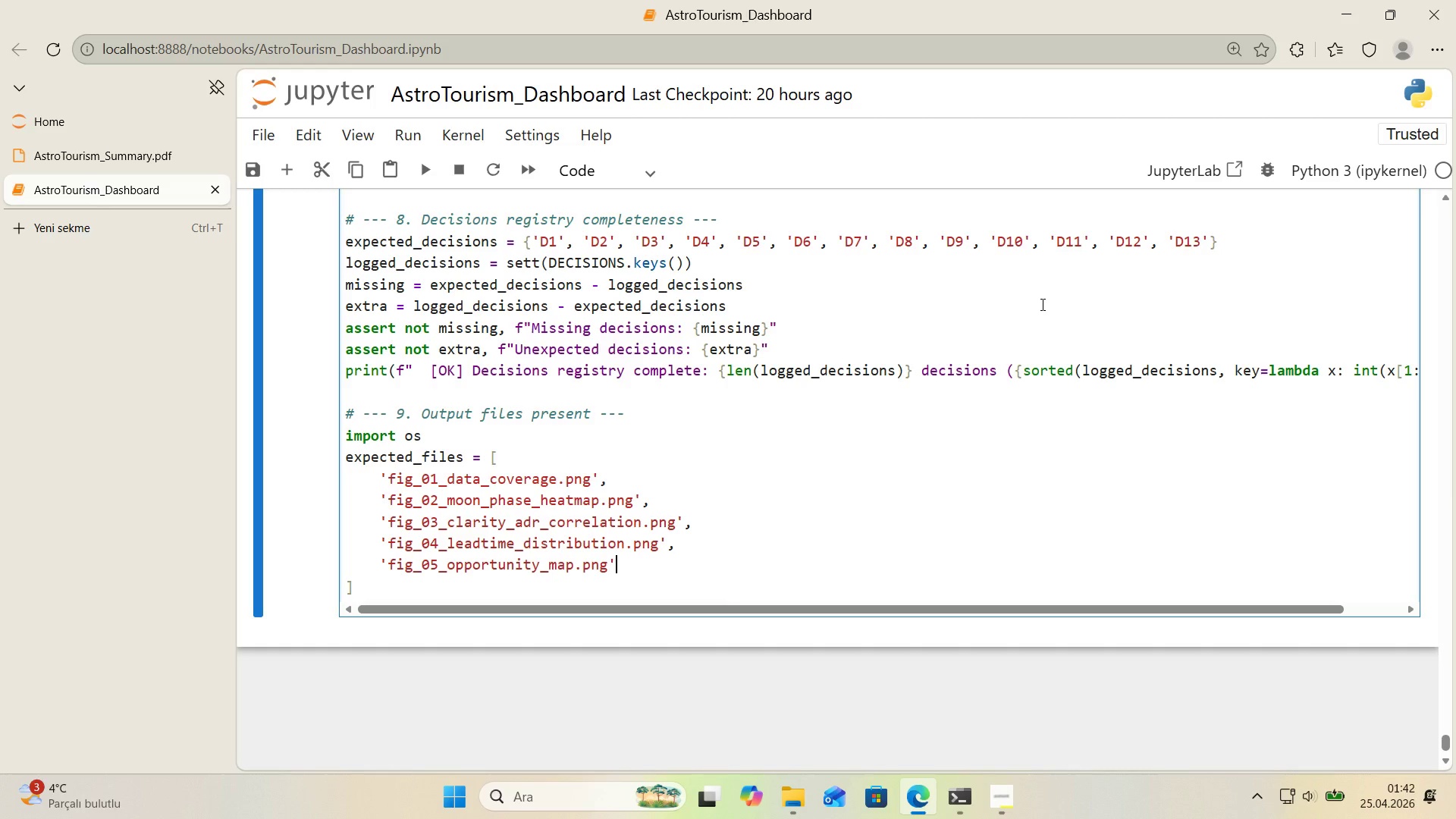 
 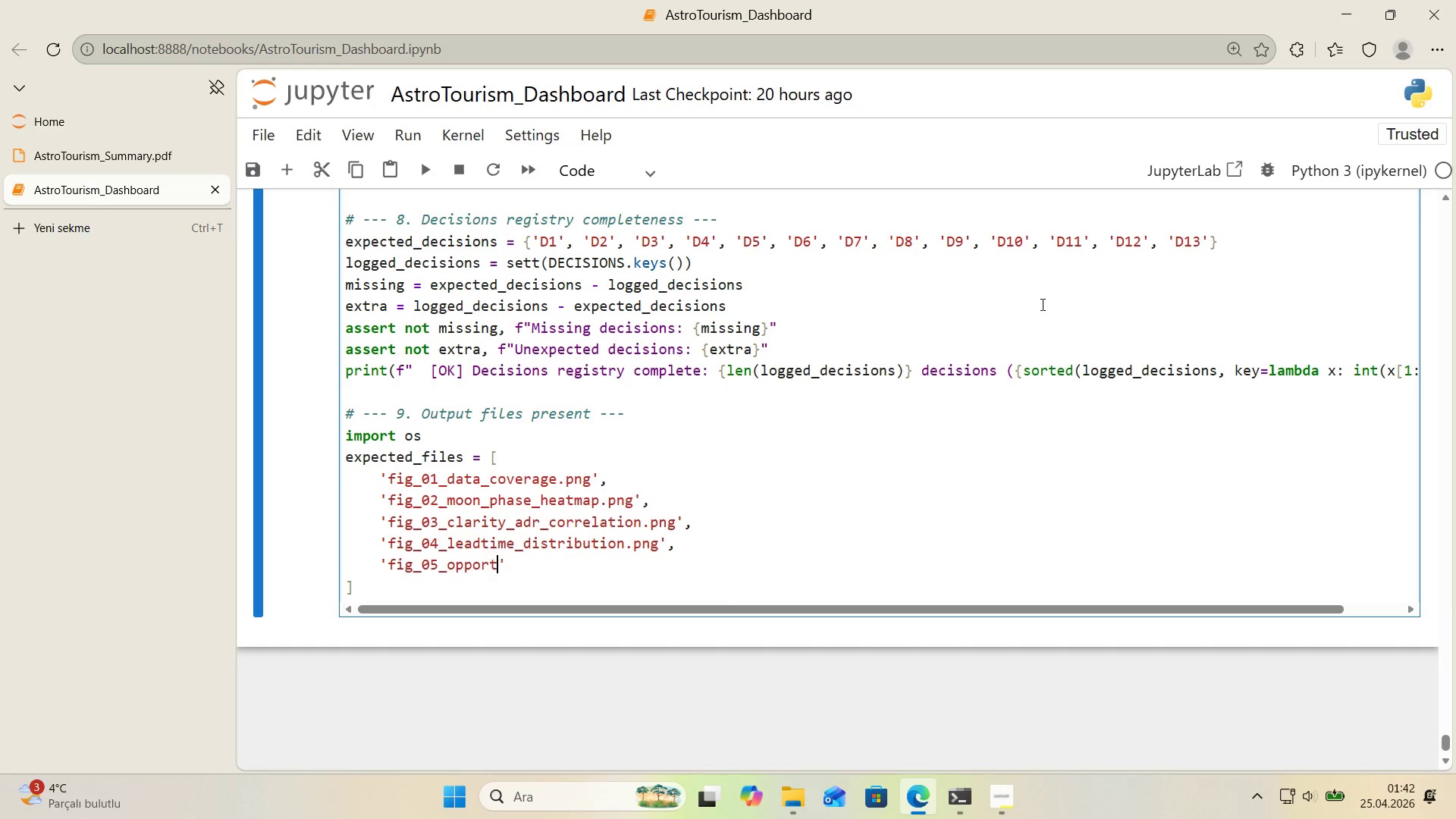 
key(ArrowRight)
 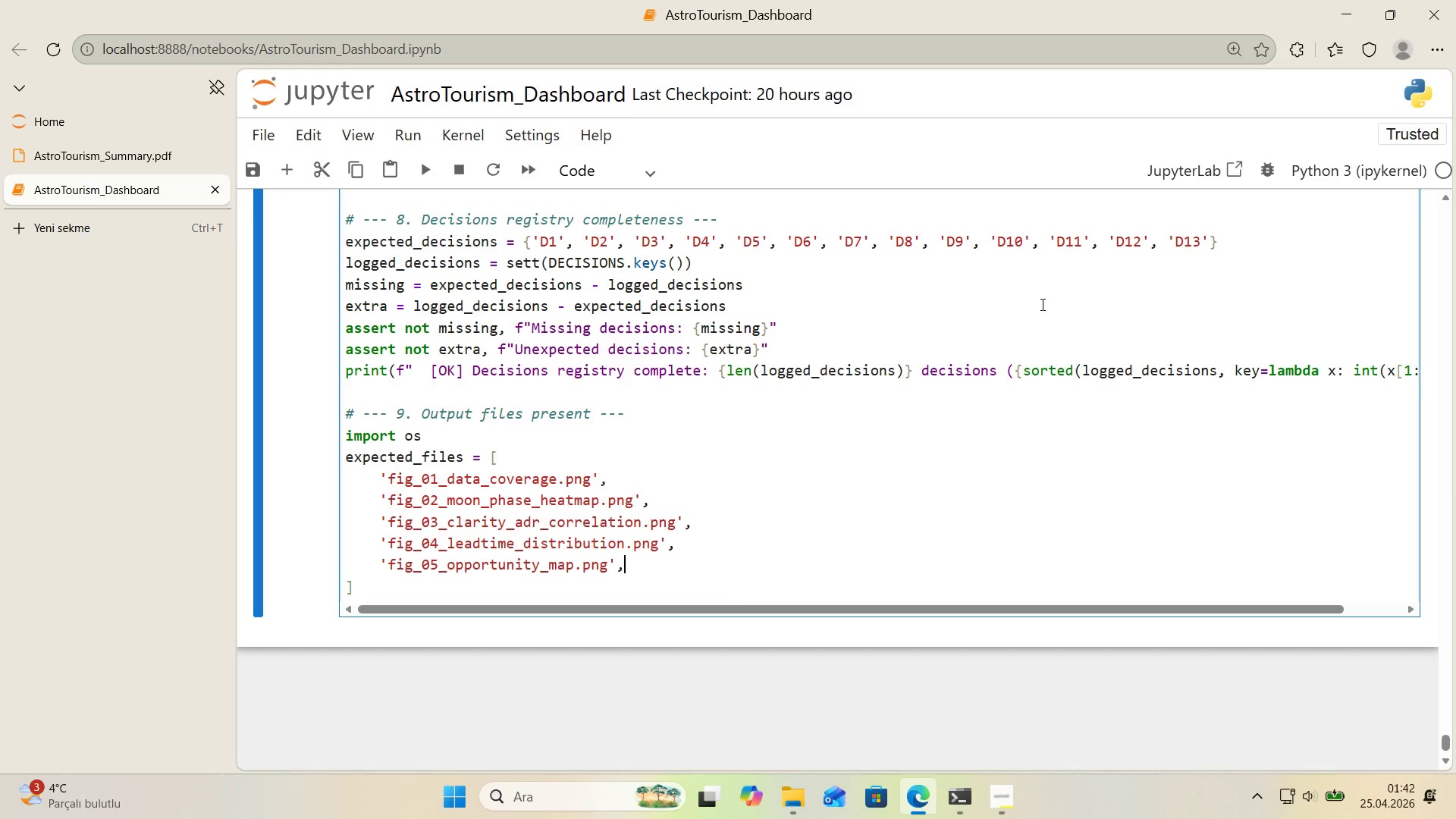 
key(Comma)
 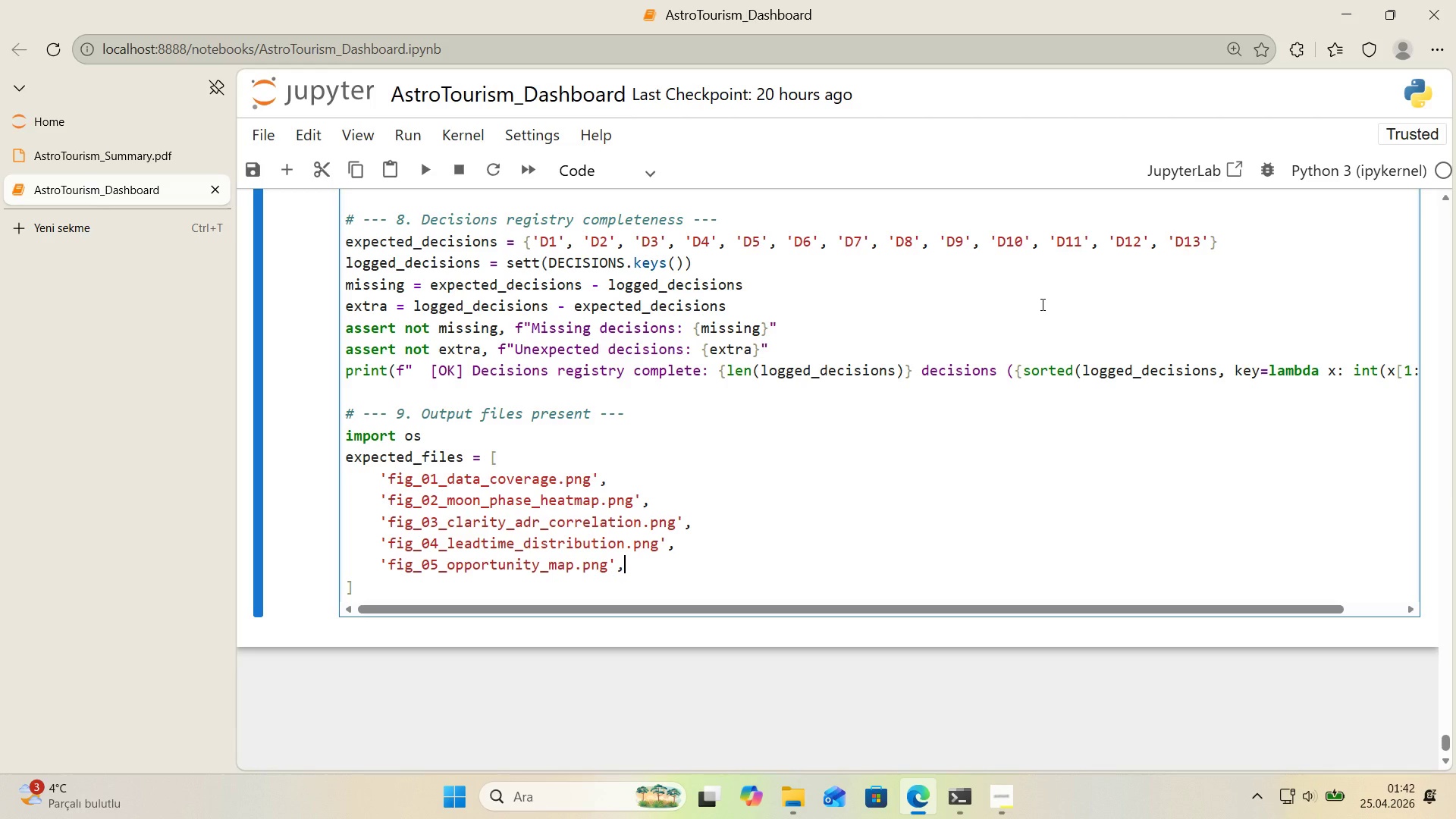 
key(Enter)
 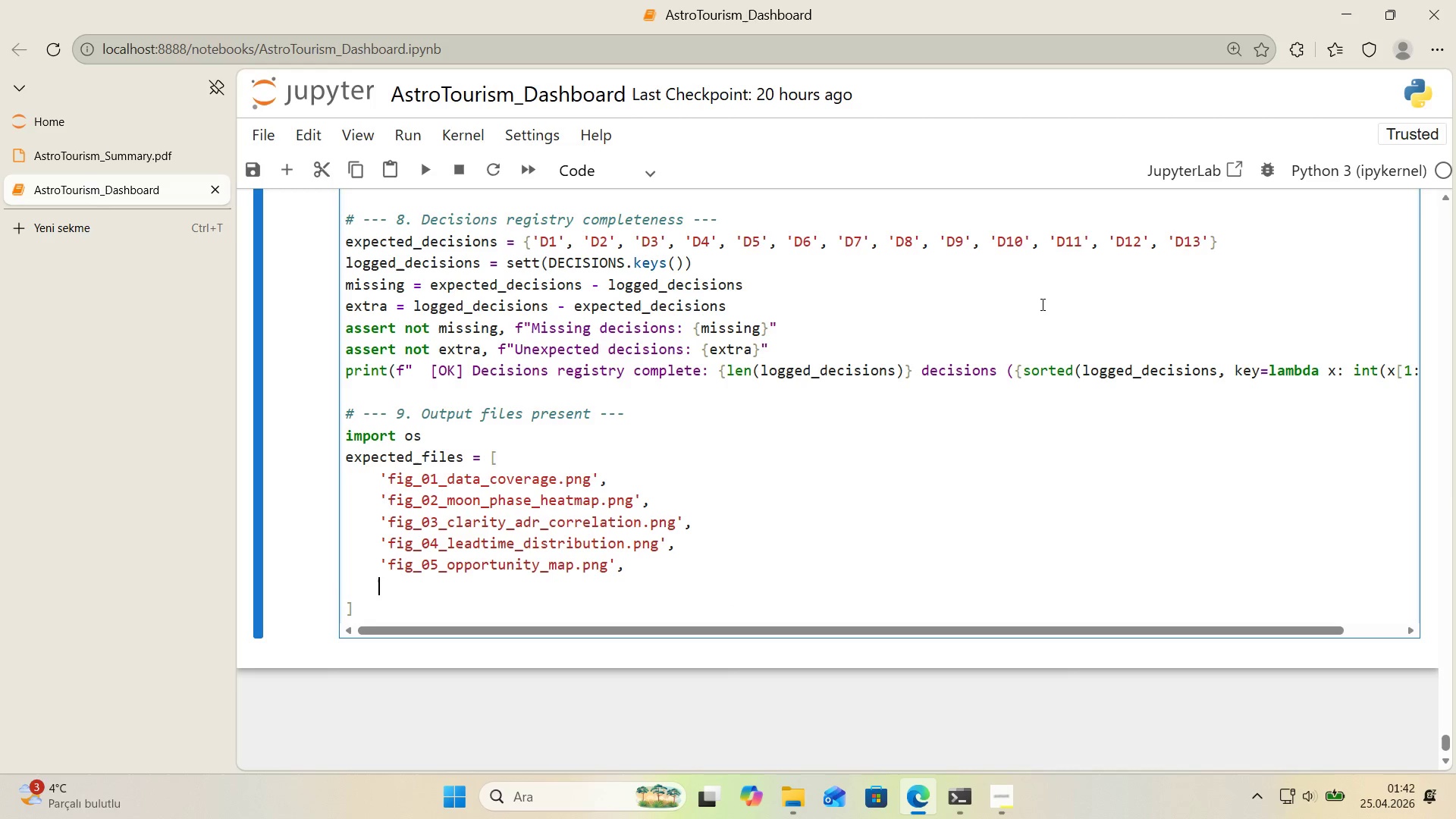 
type(@@)
 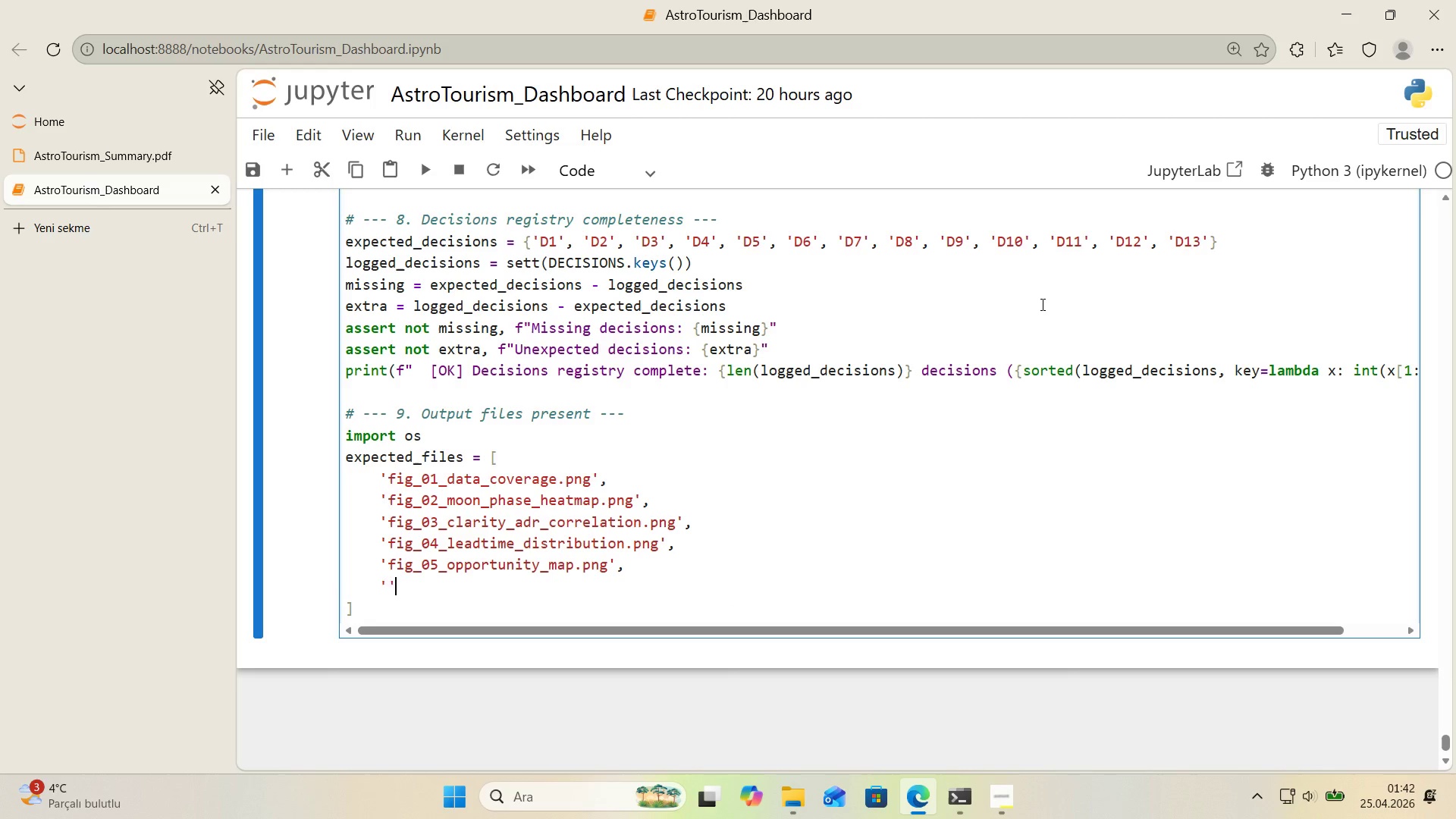 
key(ArrowLeft)
 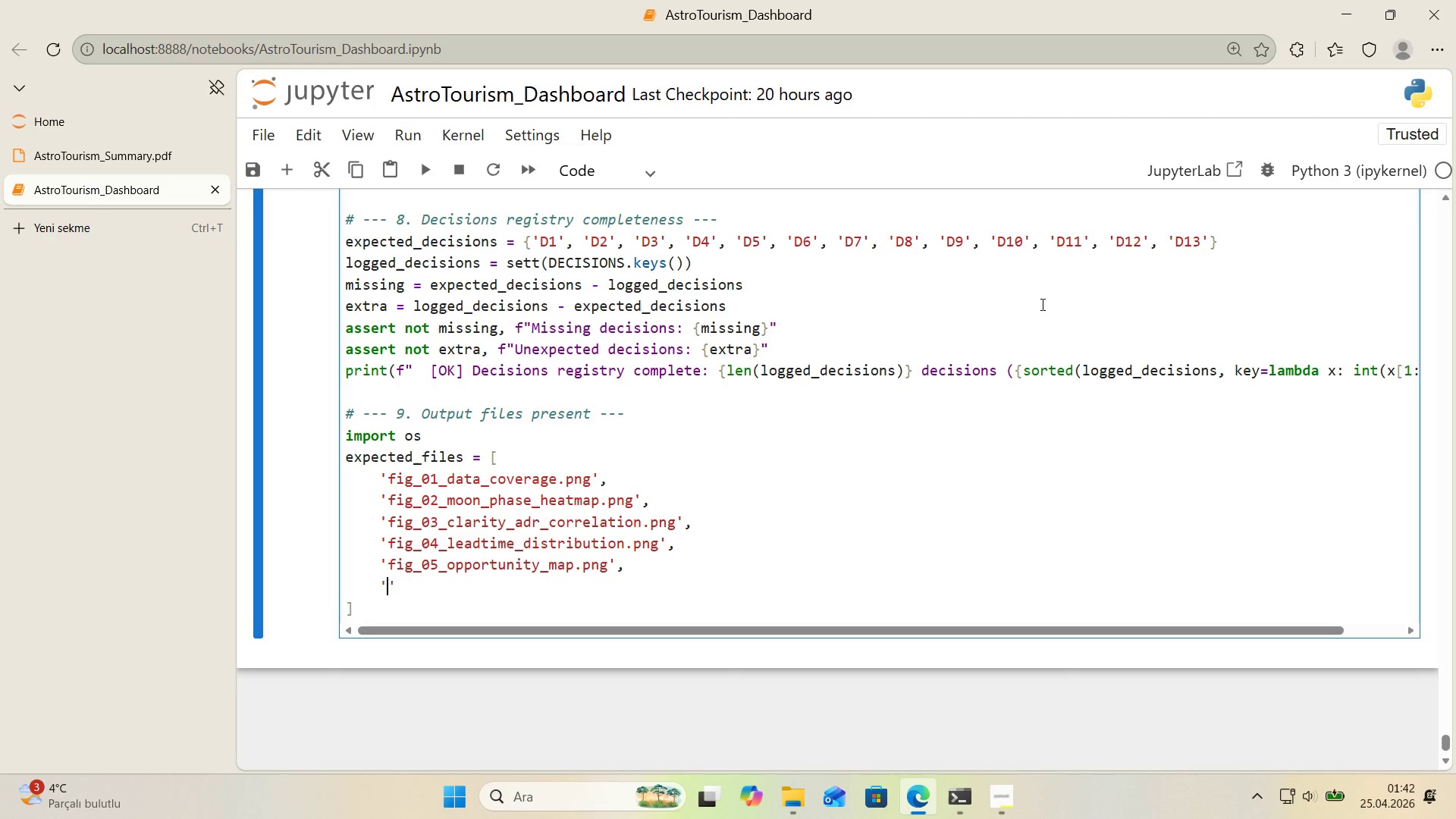 
type(f'g)
key(Backspace)
key(Backspace)
key(Backspace)
type(AstroTour'sm_Summary.pdf)
 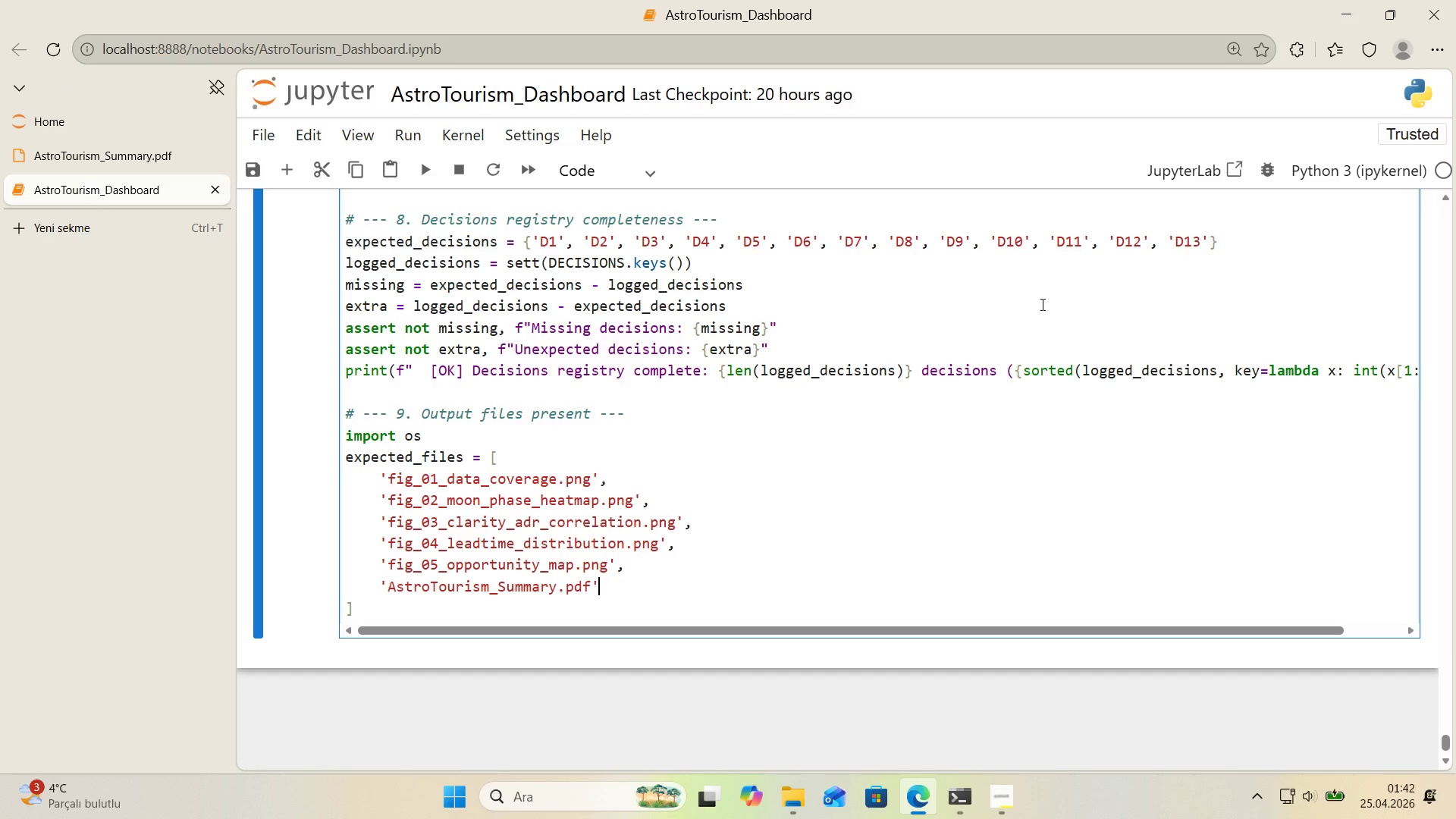 
 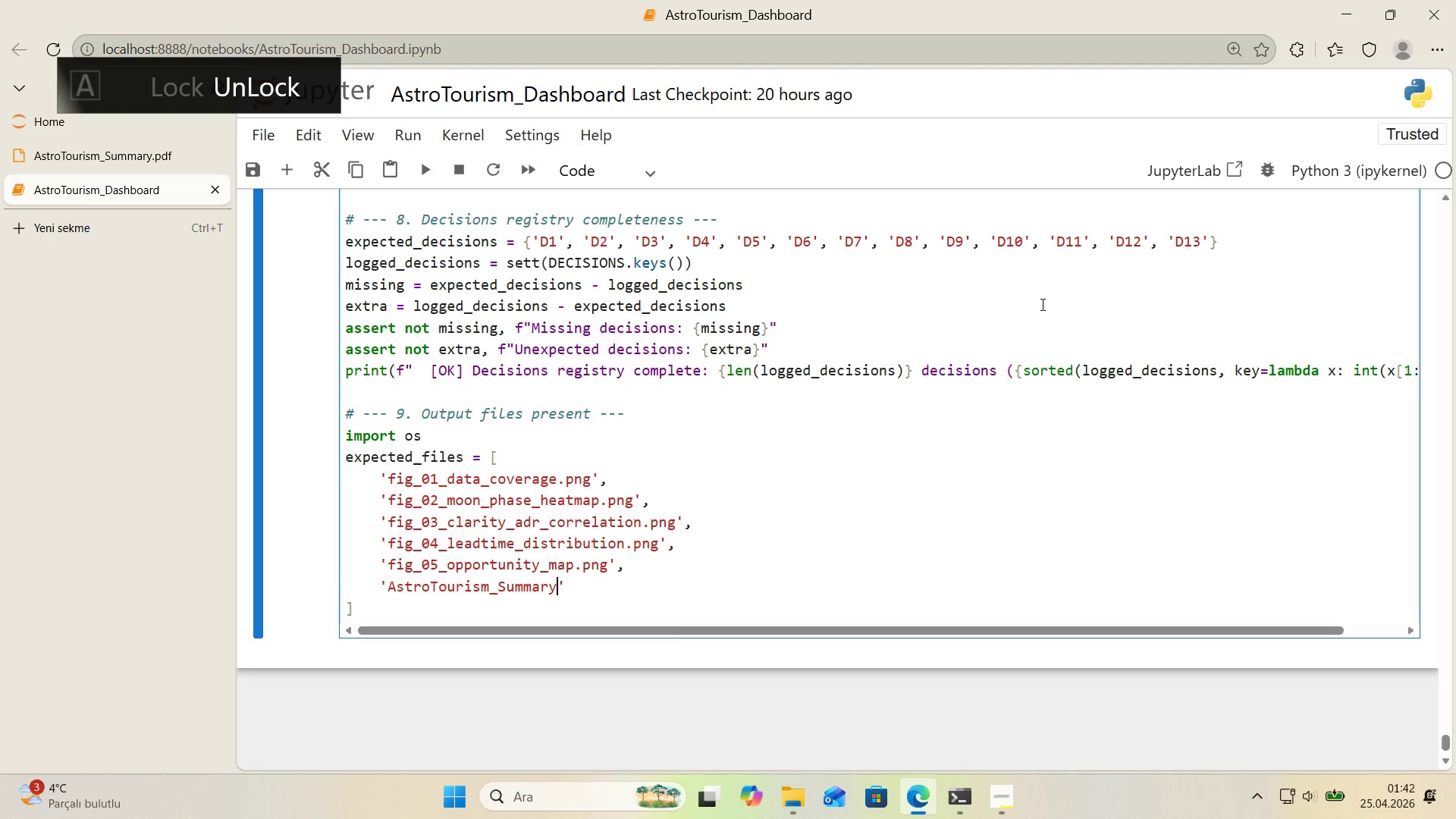 
key(ArrowRight)
 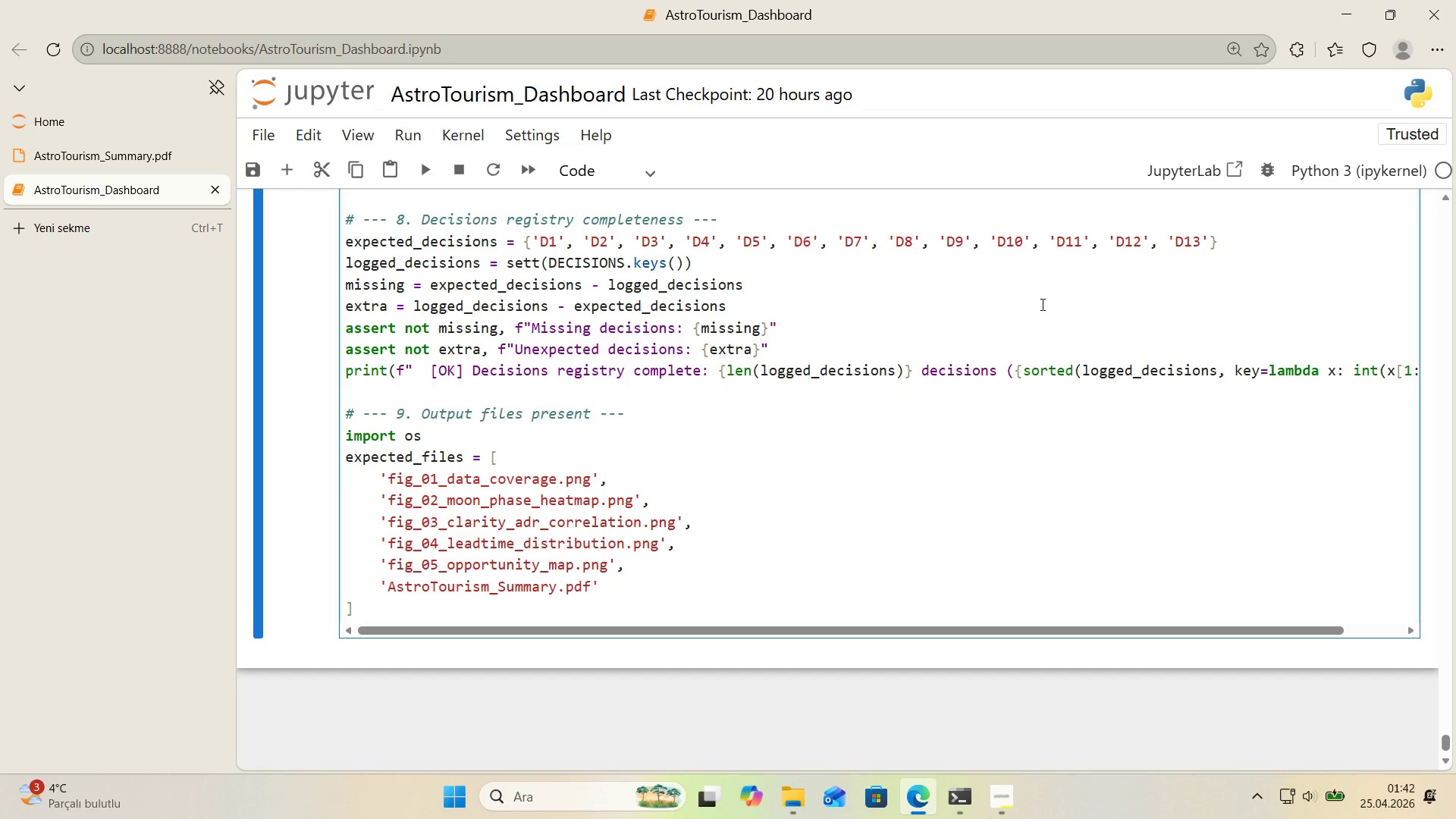 
key(Comma)
 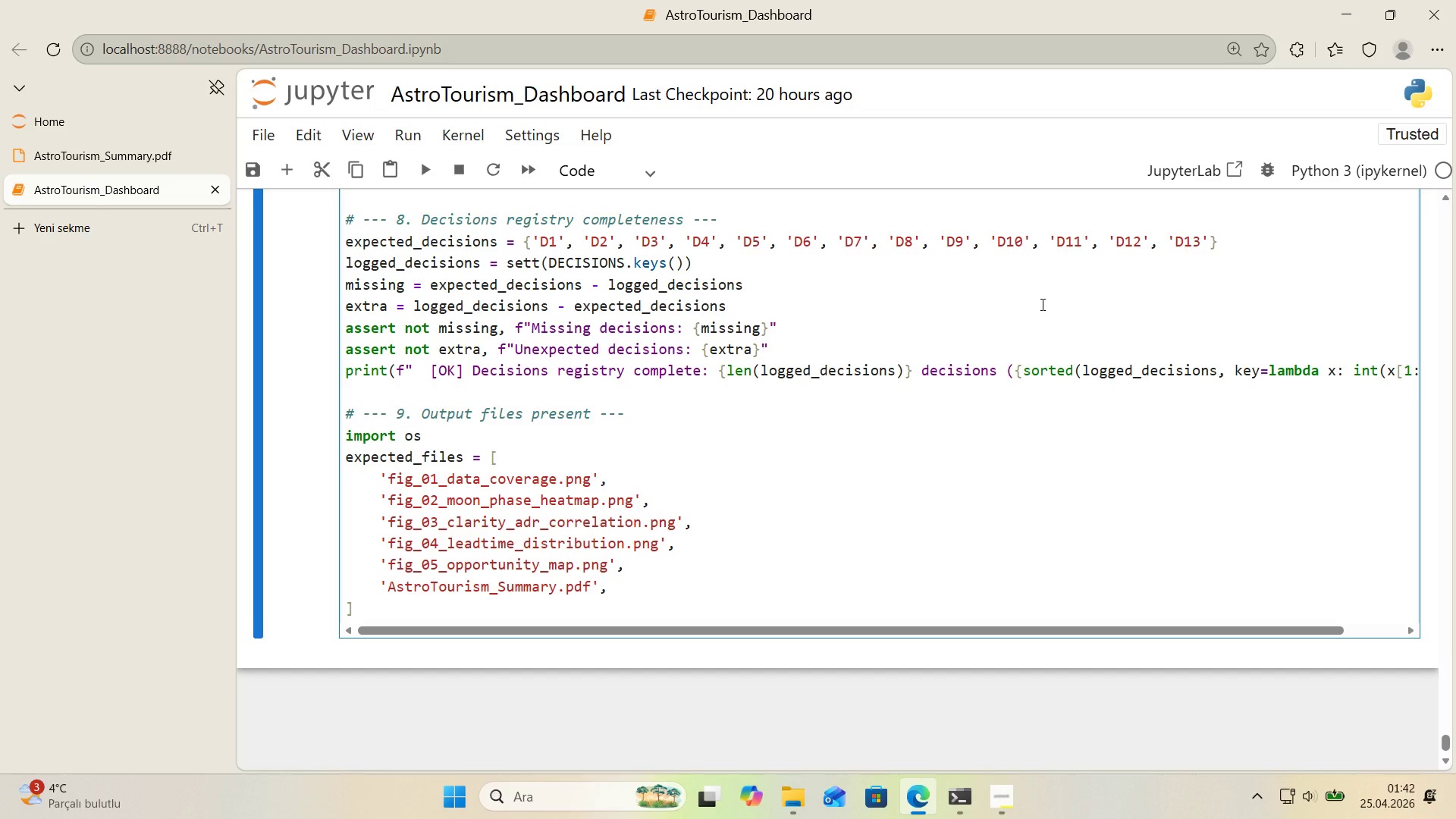 
key(ArrowDown)
 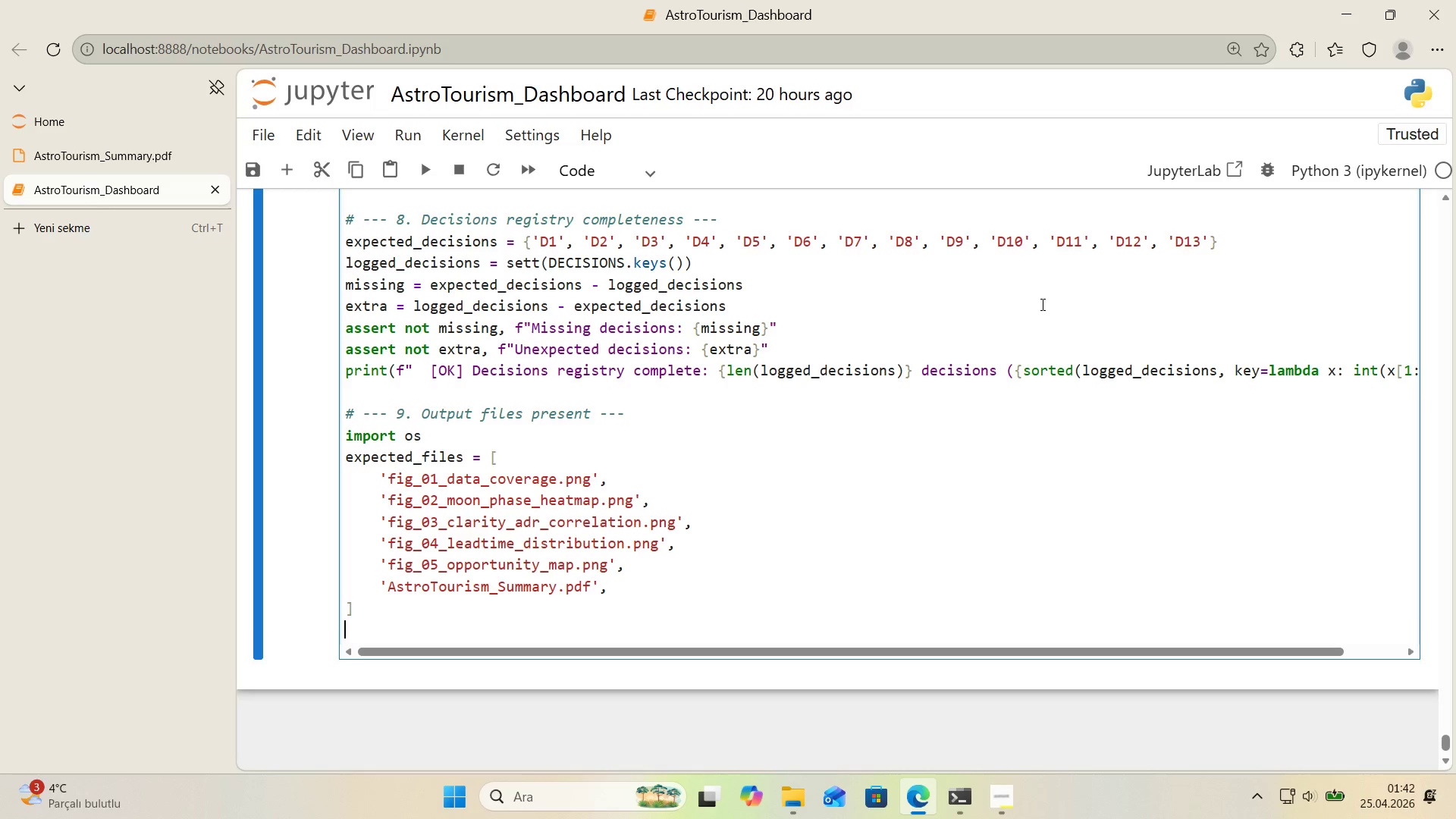 
key(Enter)
 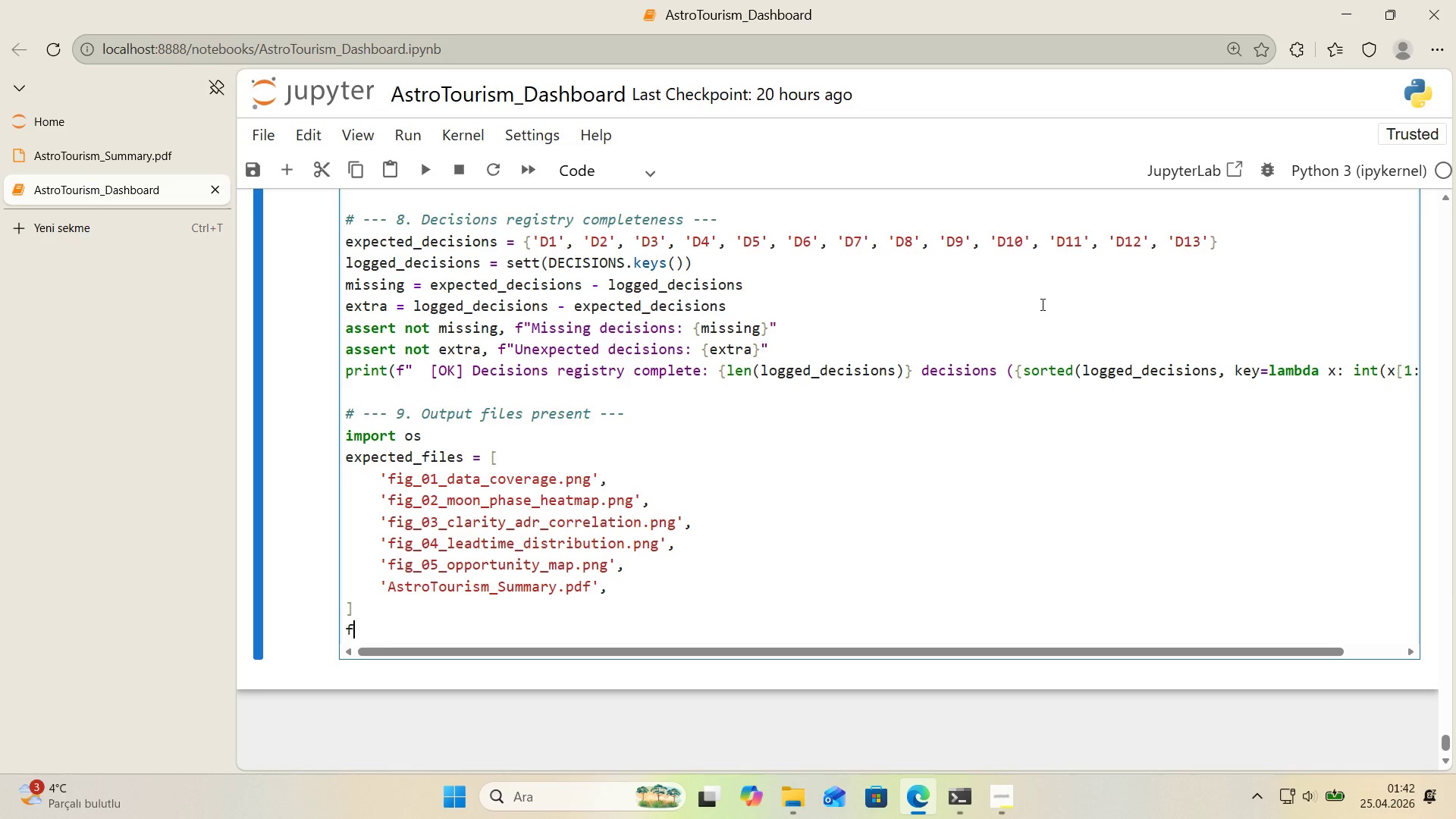 
type(for f 'n expected_f'les>)
 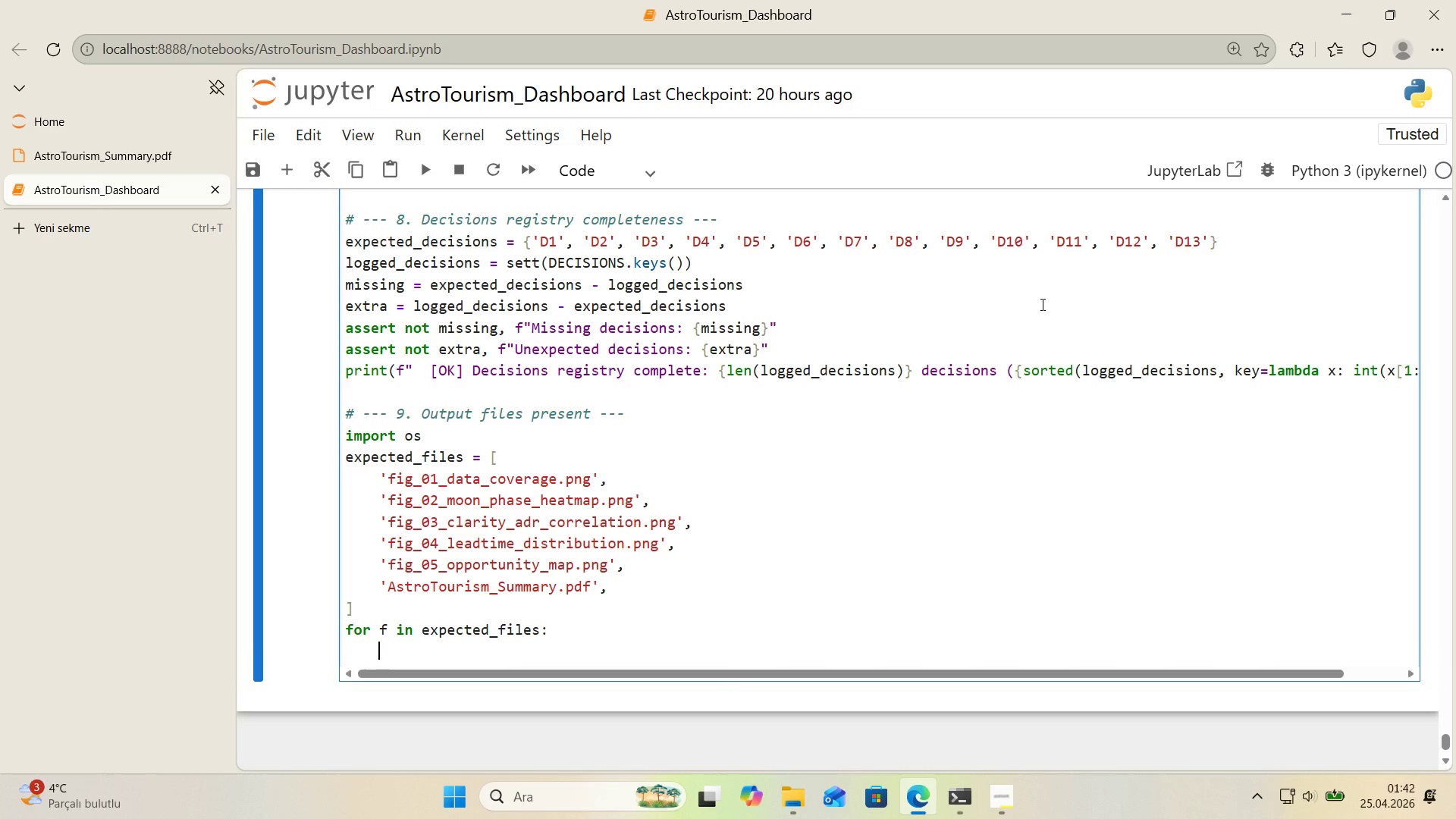 
key(Enter)
 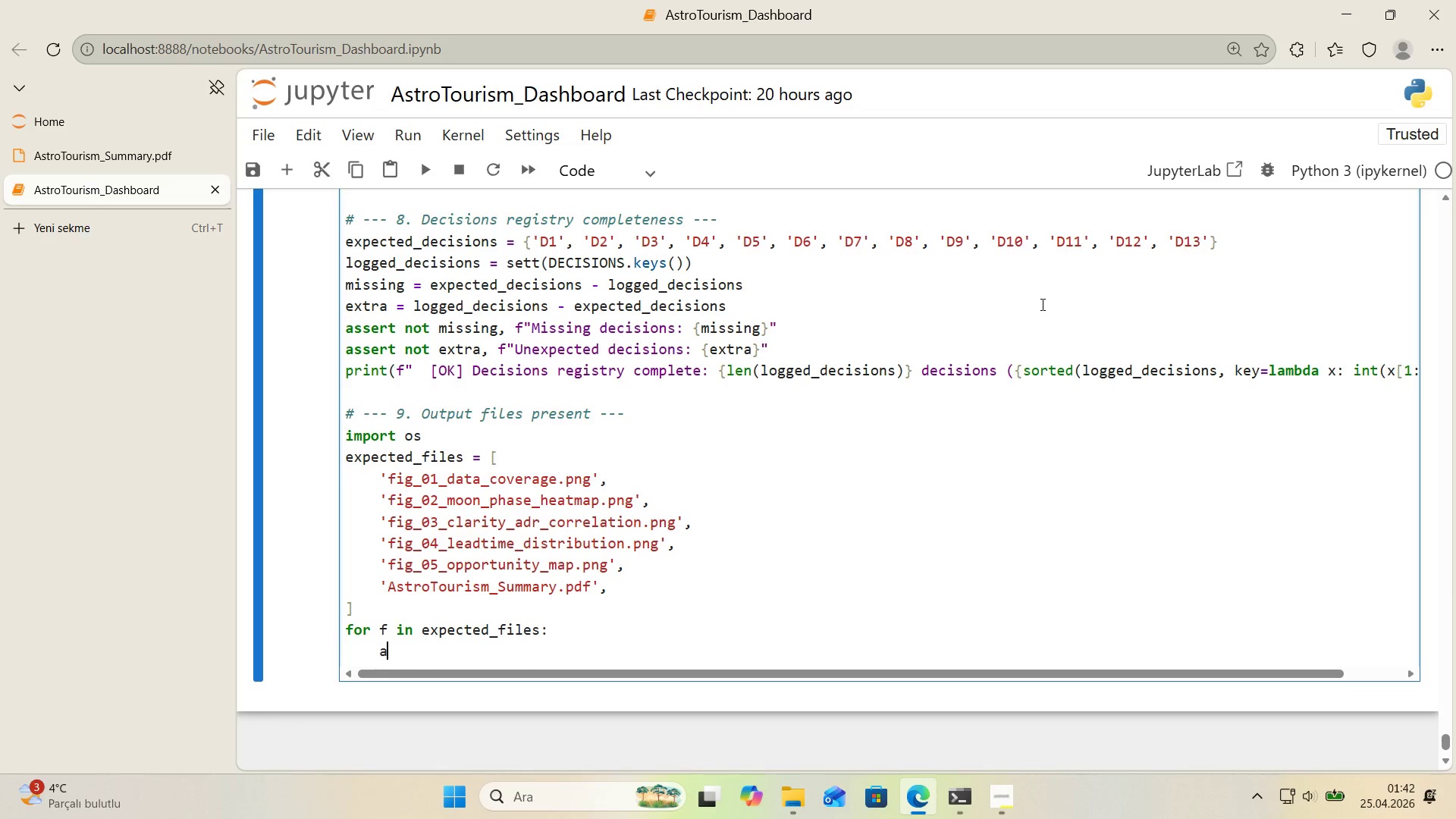 
type(assert os.path.ex'sts*()
 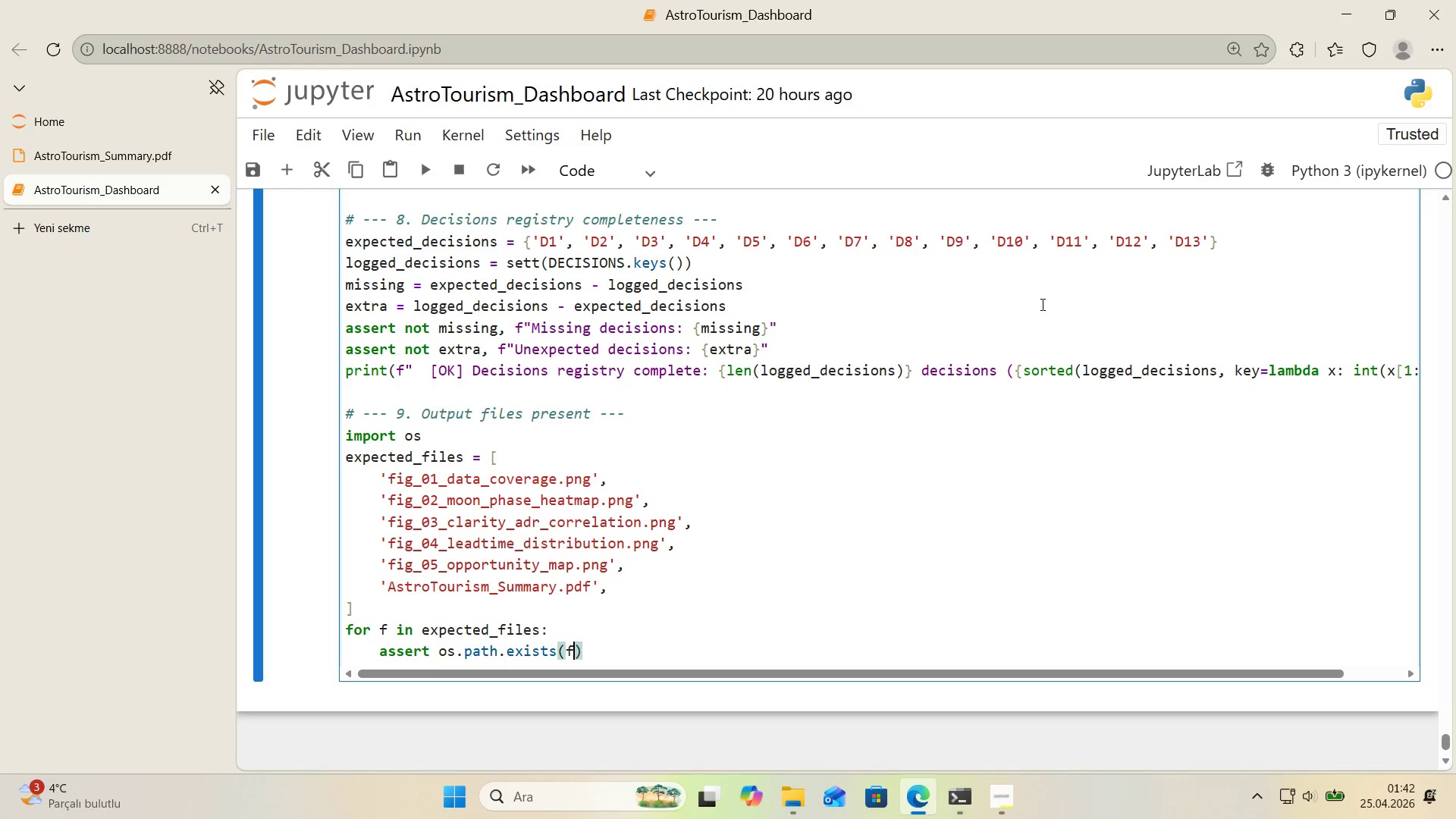 
 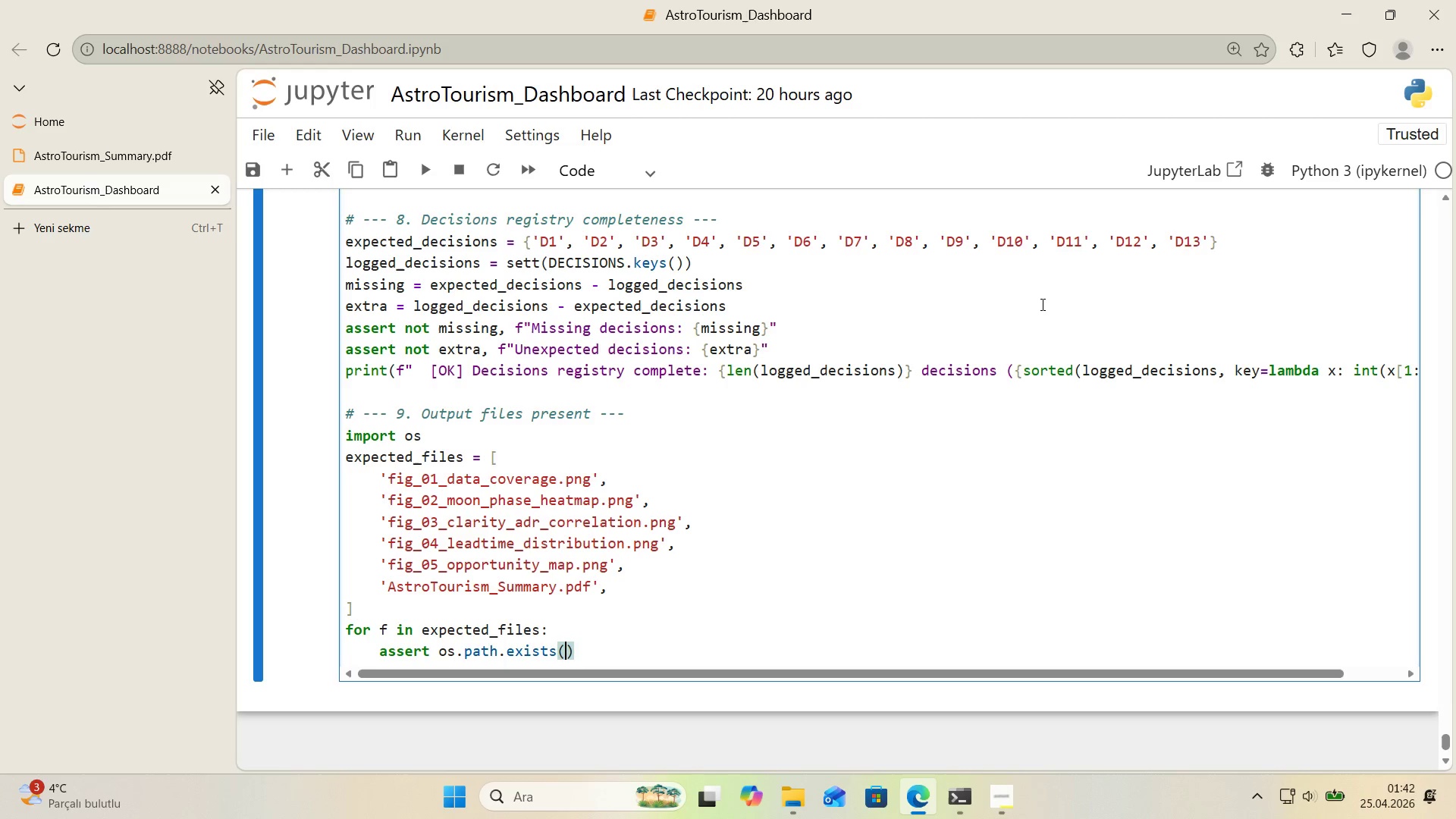 
key(ArrowLeft)
 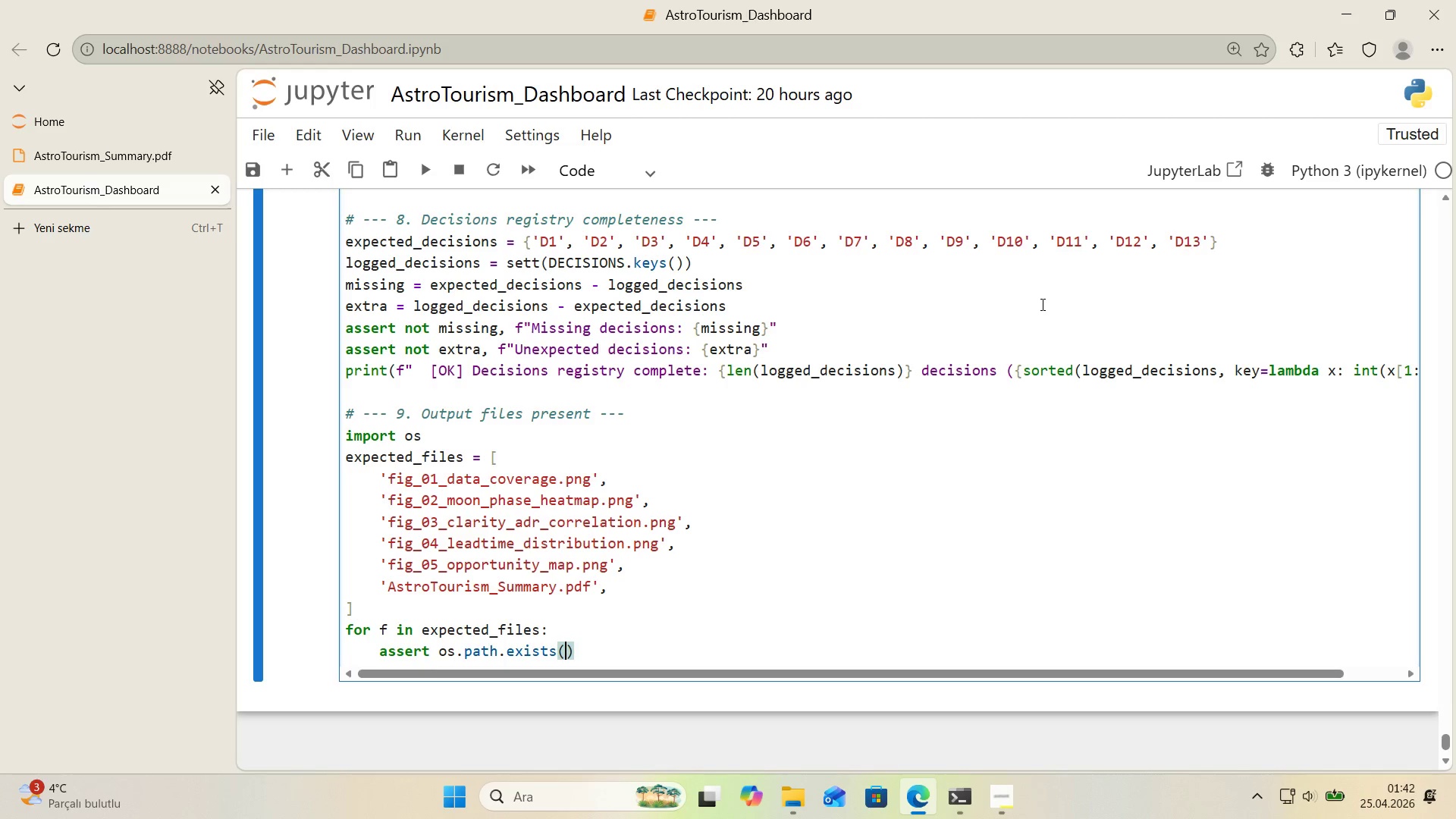 
key(F)
 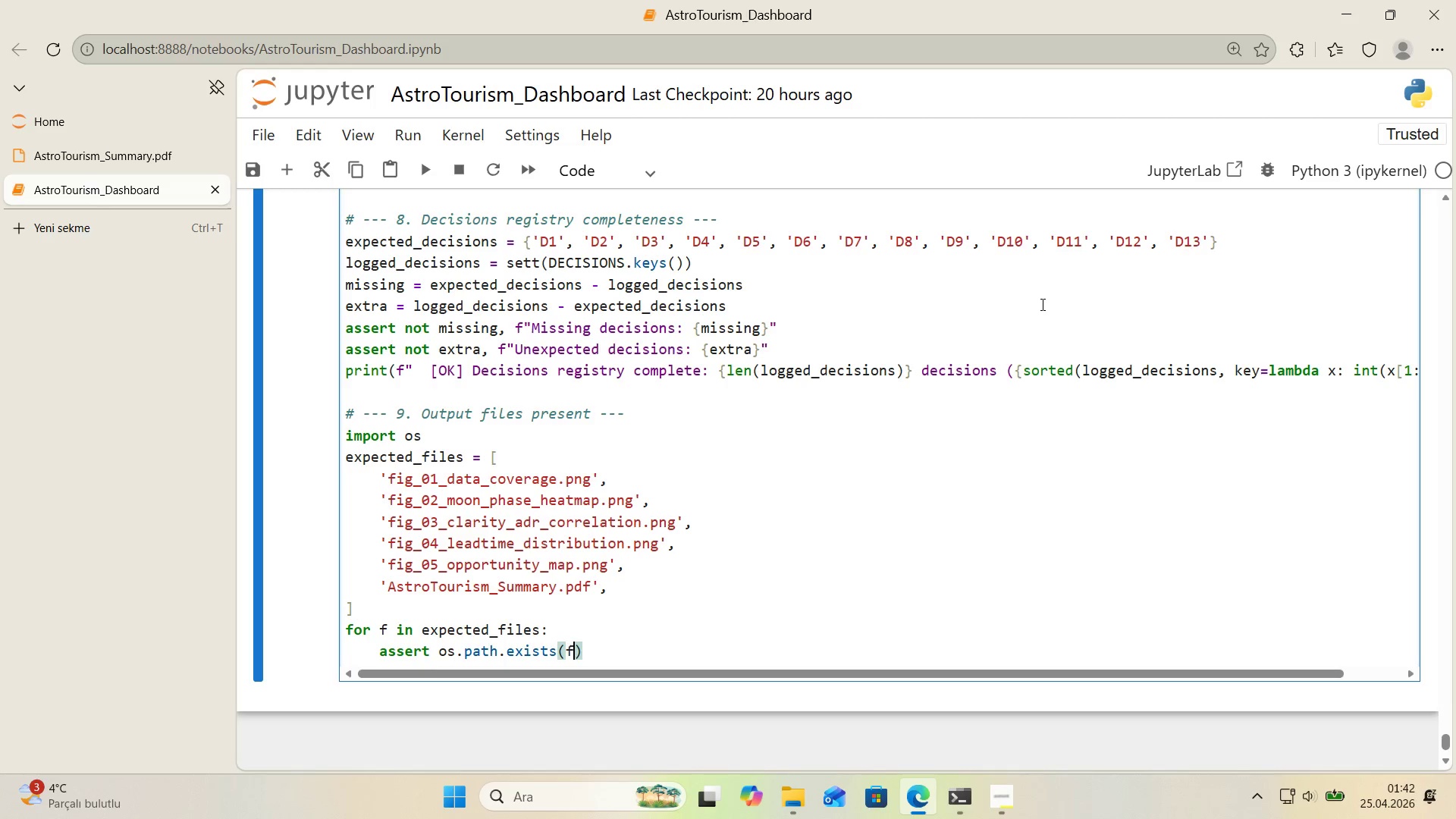 
key(ArrowRight)
 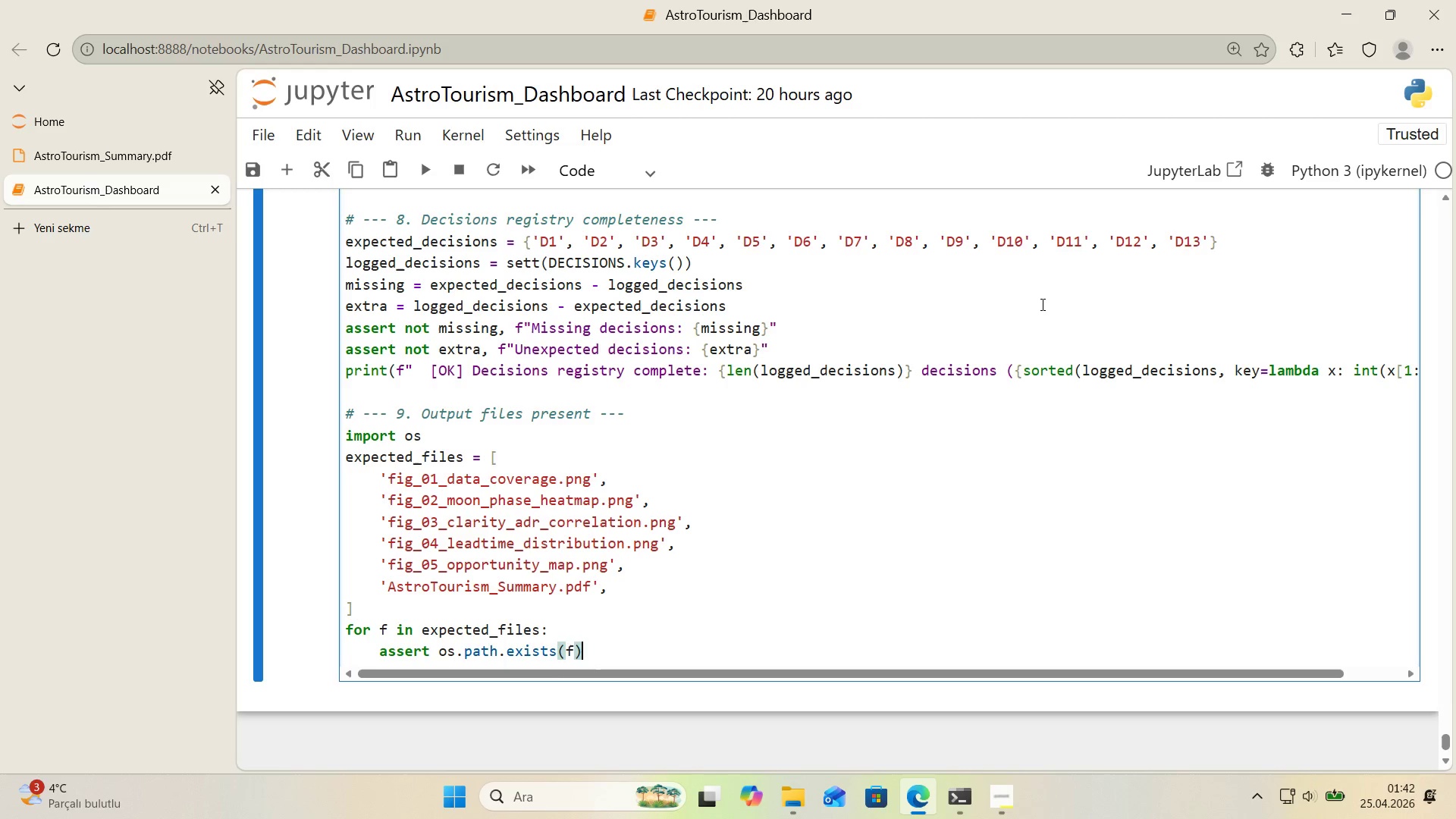 
key(Comma)
 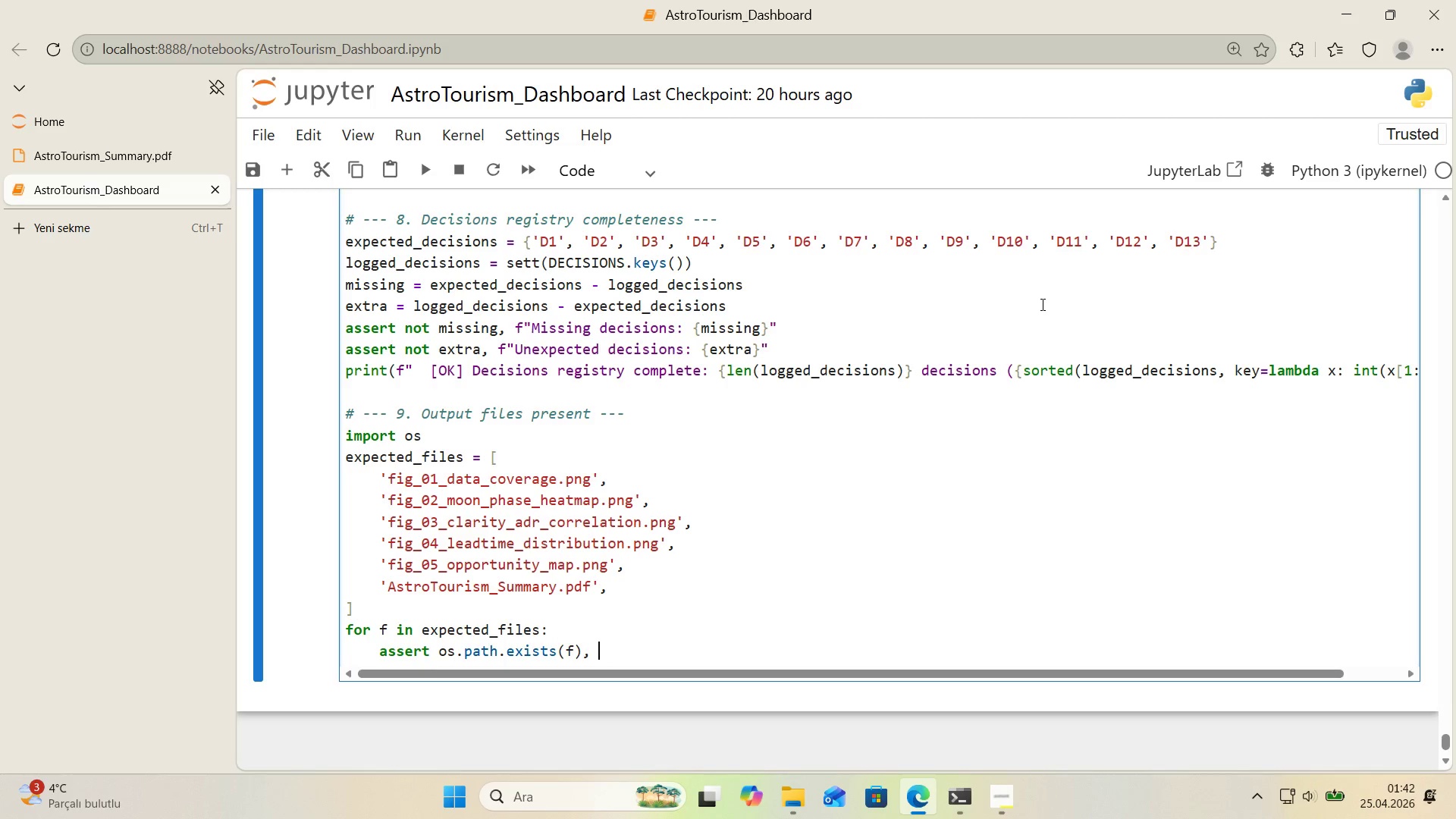 
key(Space)
 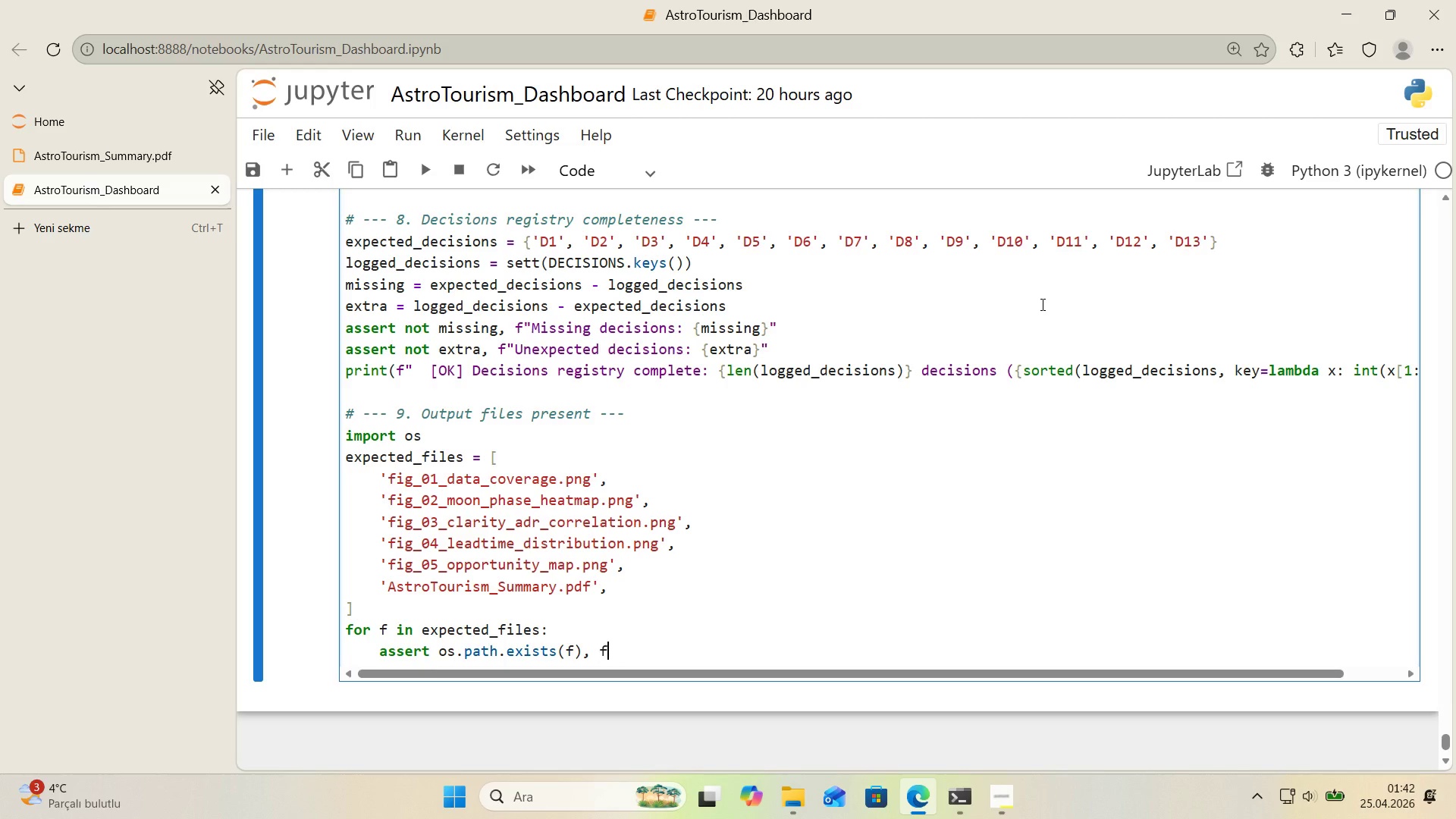 
key(F)
 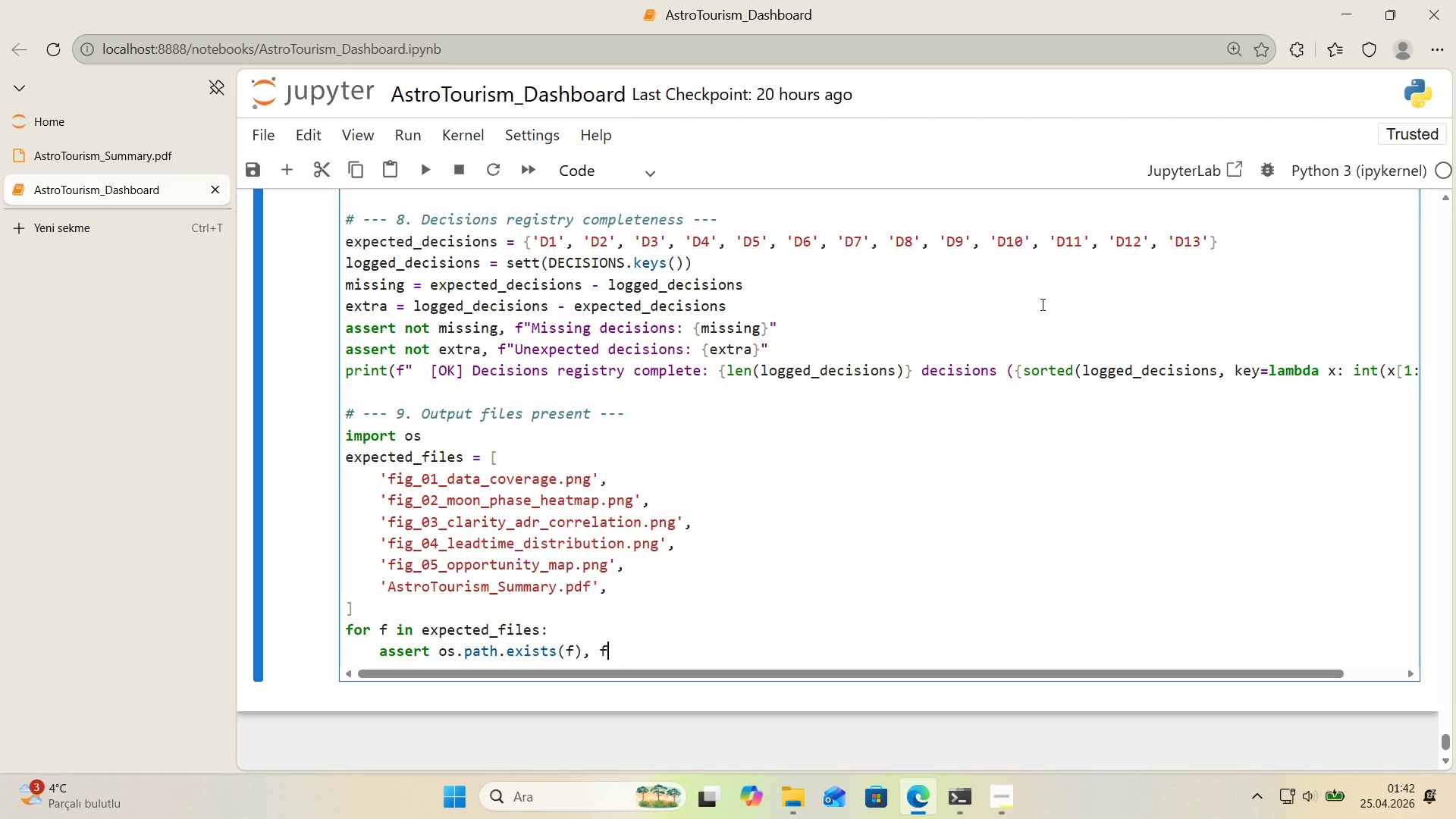 
scroll: coordinate [1018, 294], scroll_direction: down, amount: 1.0
 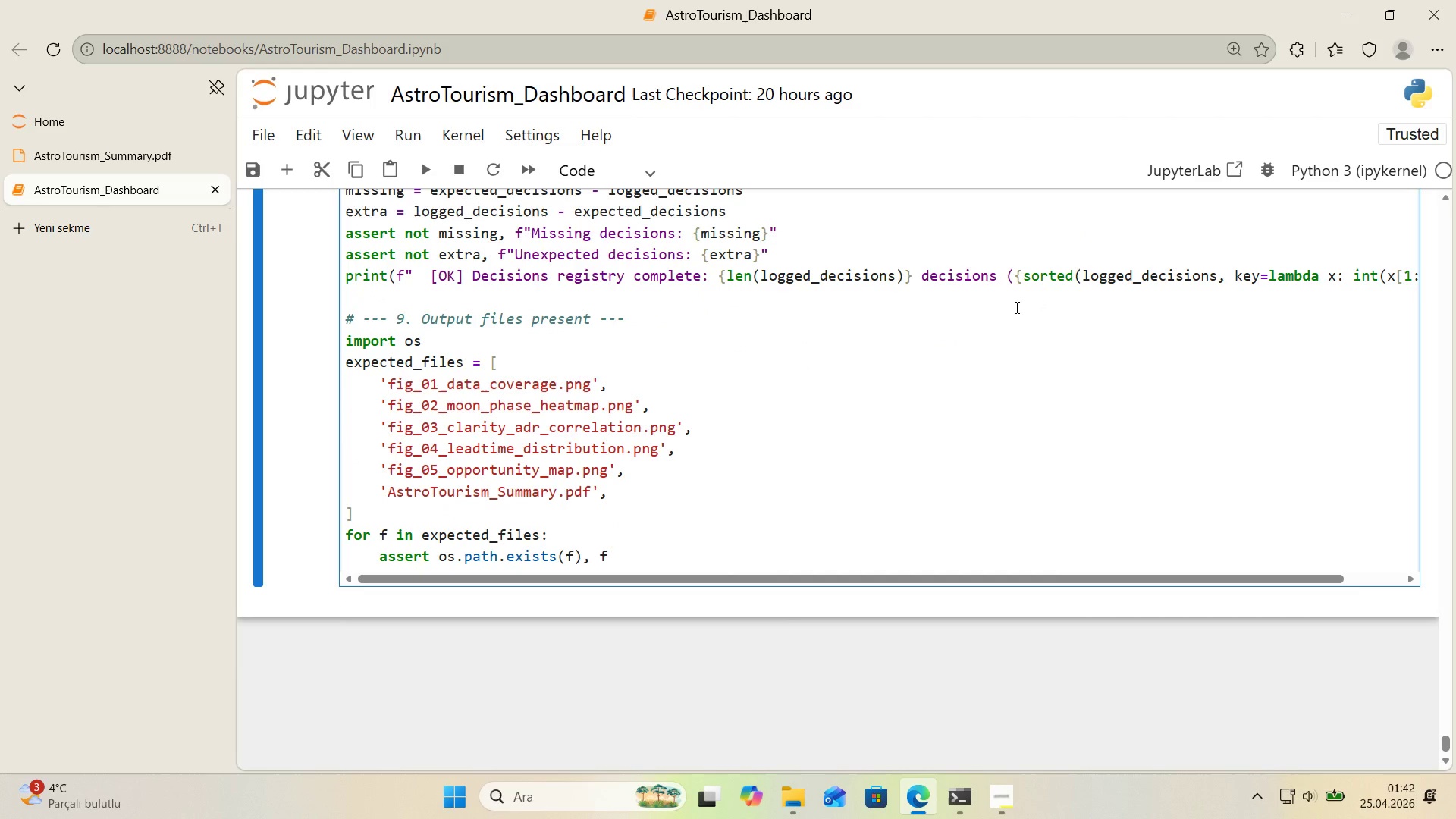 
key(Backquote)
 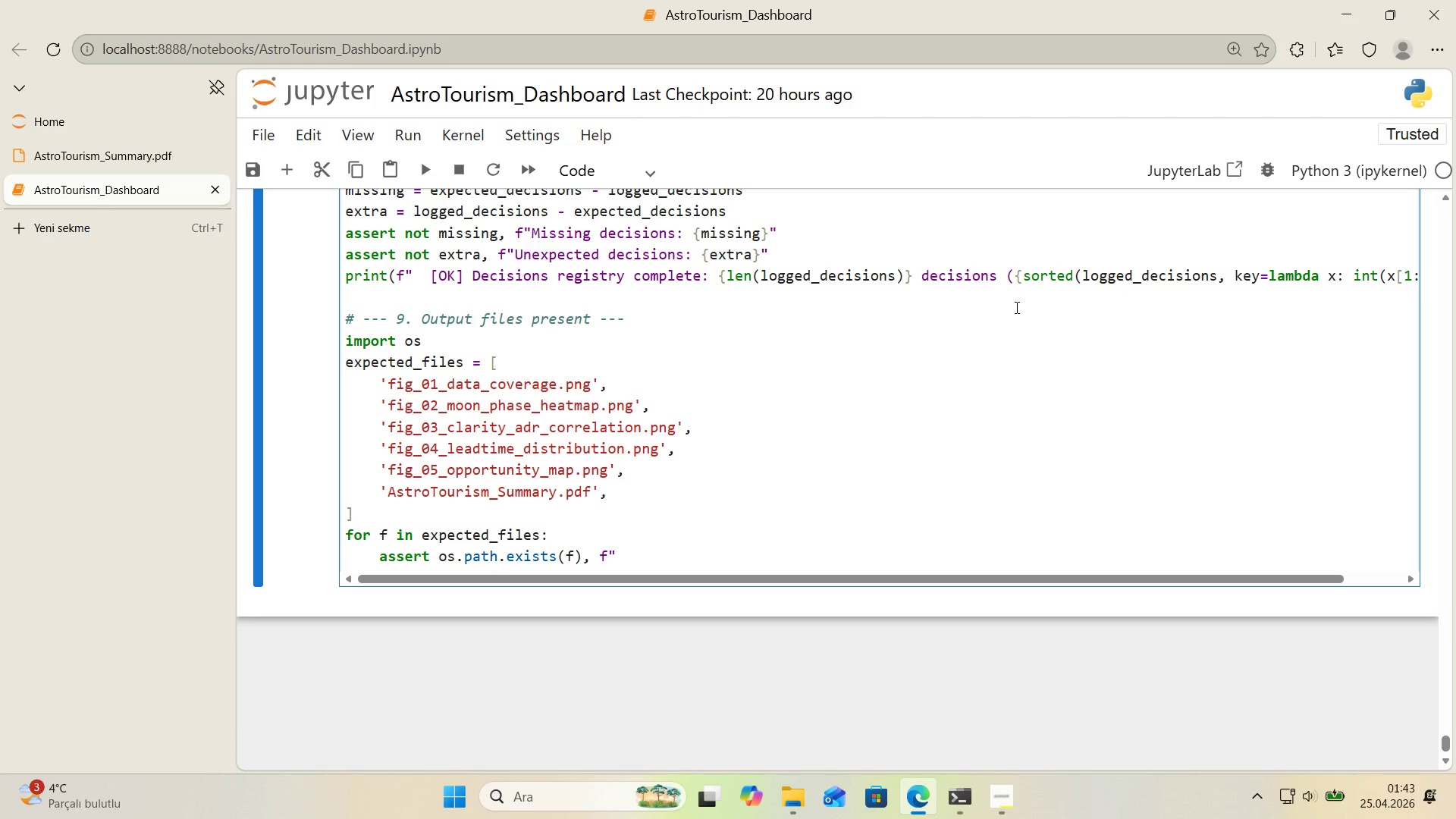 
key(Backquote)
 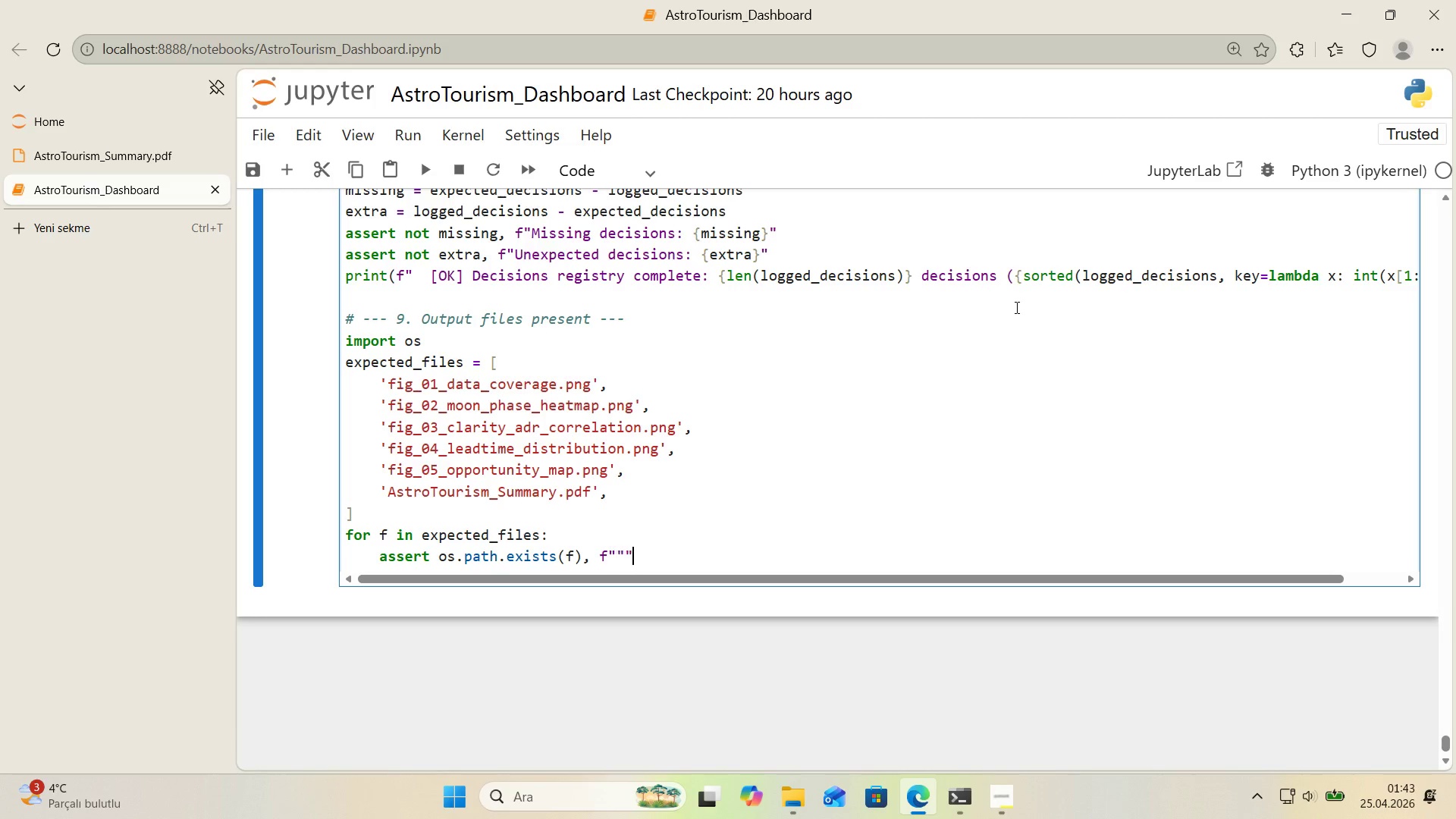 
key(Backquote)
 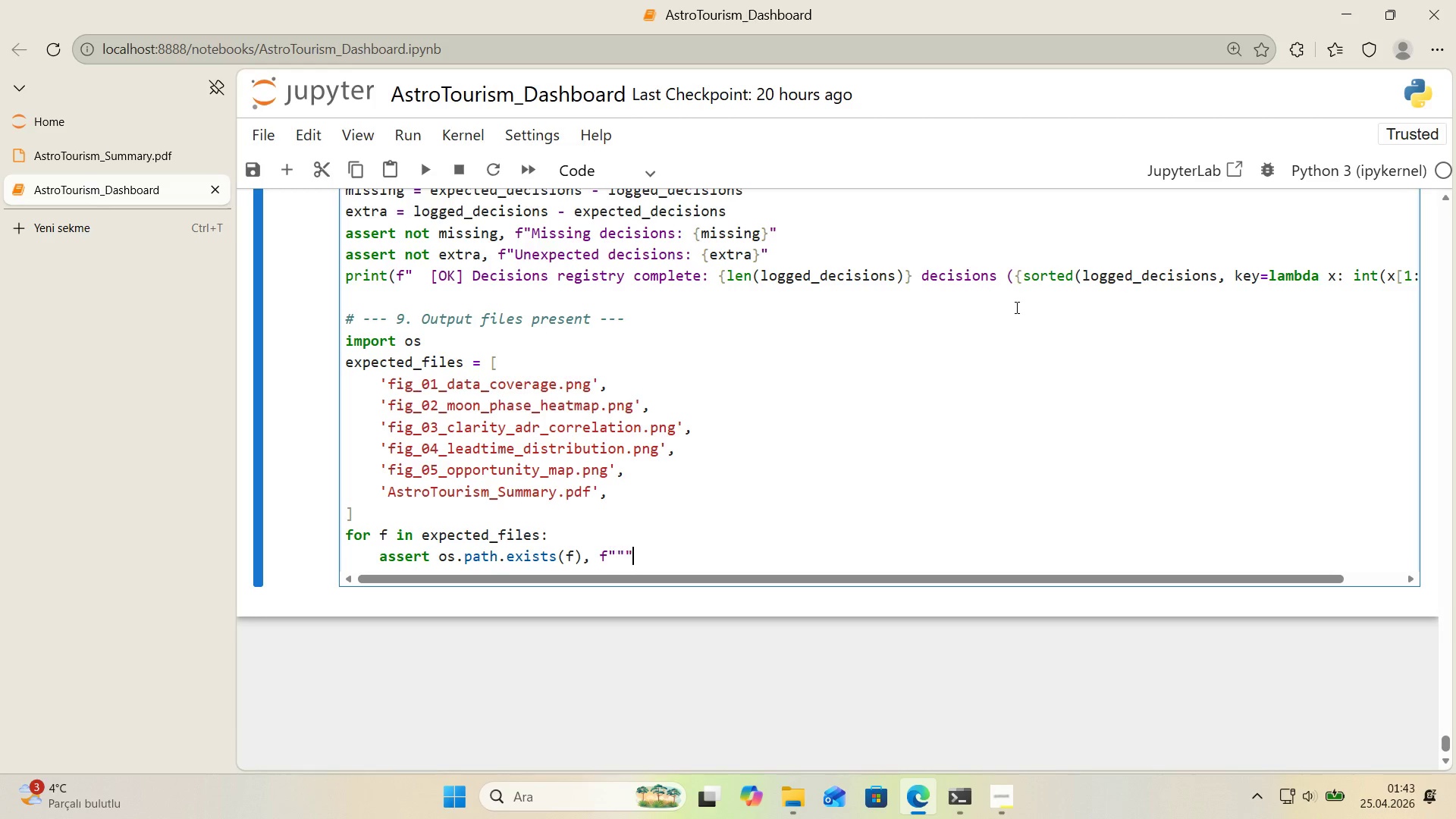 
key(Backquote)
 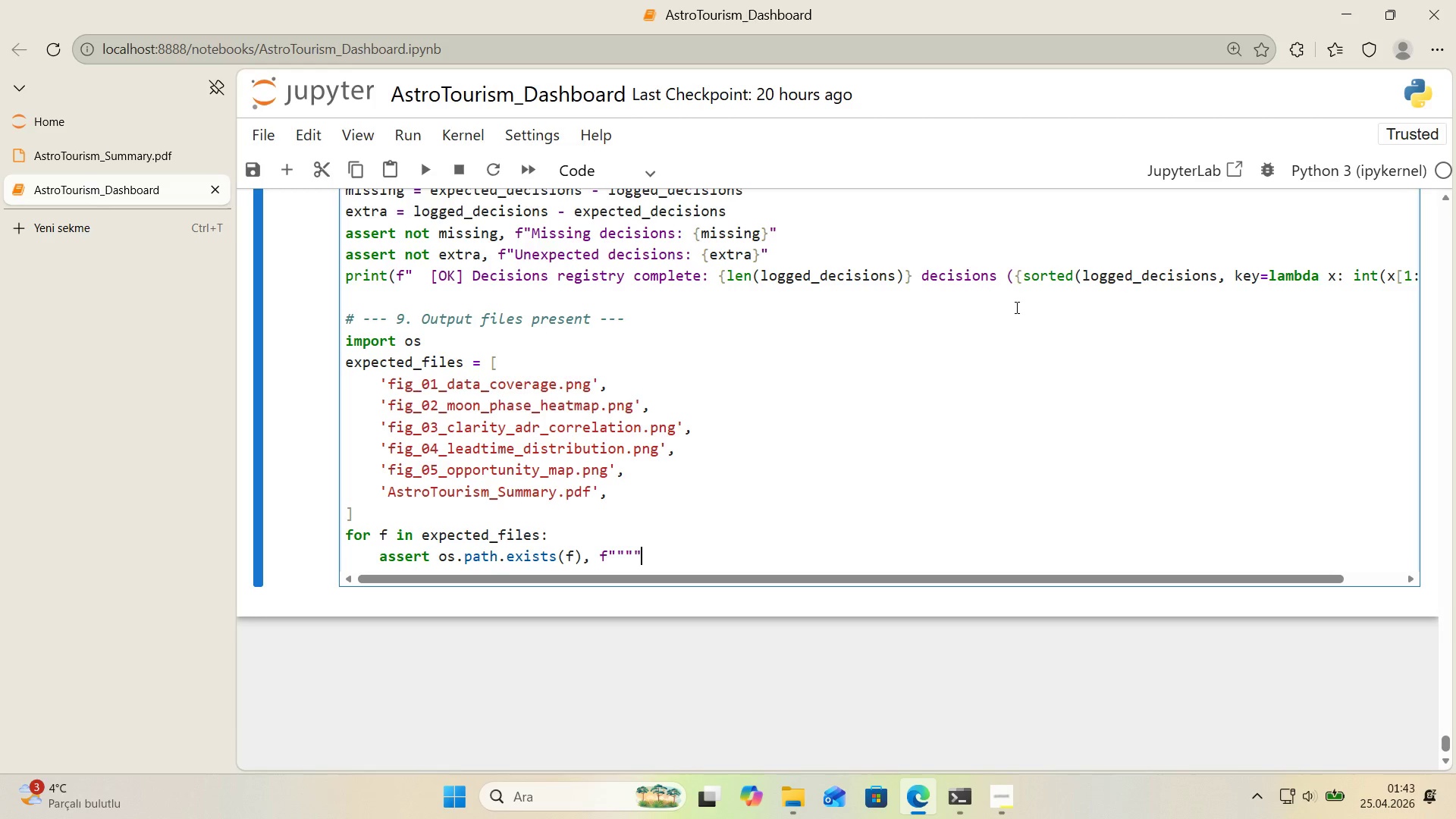 
key(ArrowLeft)
 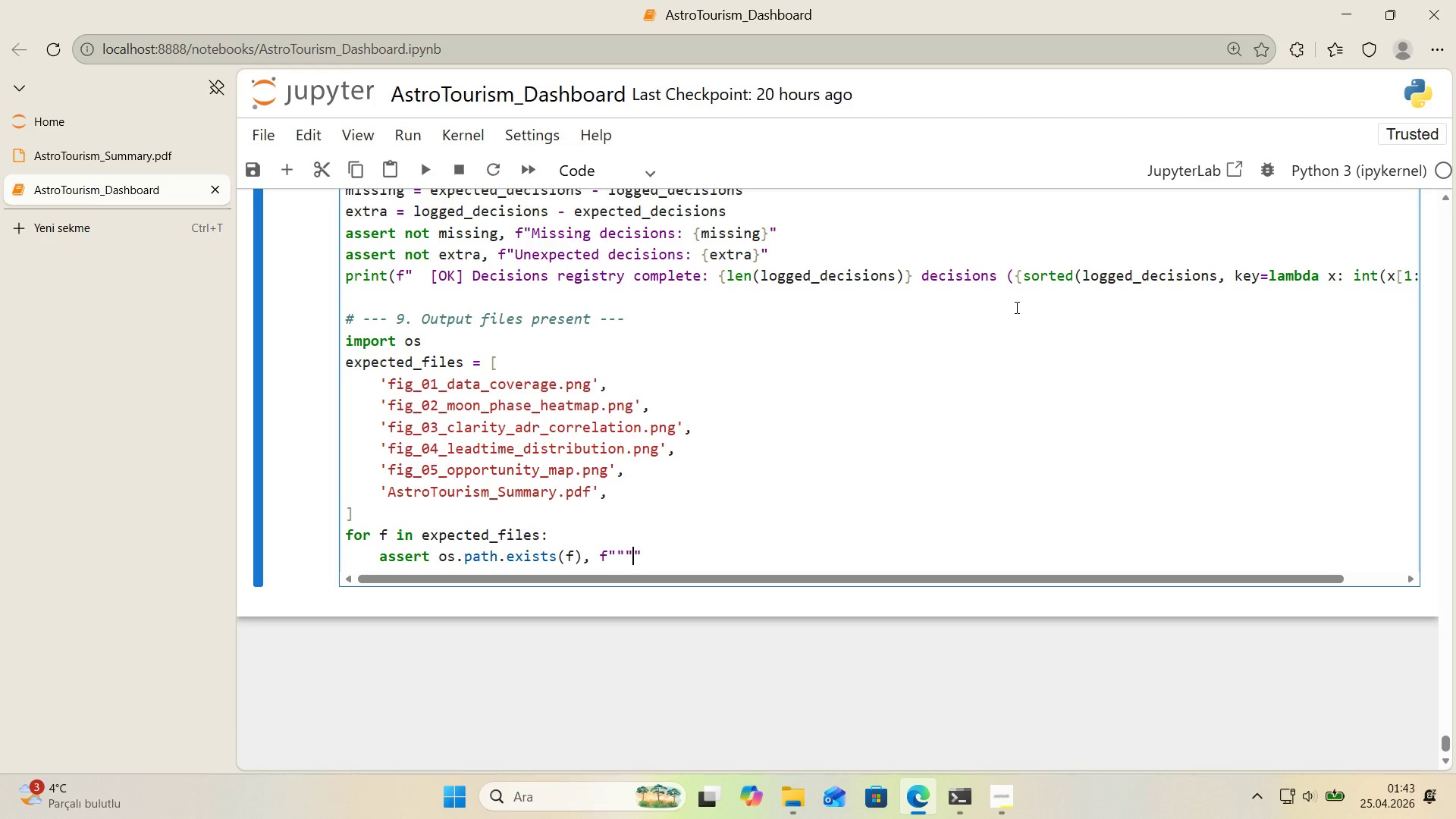 
key(Backspace)
 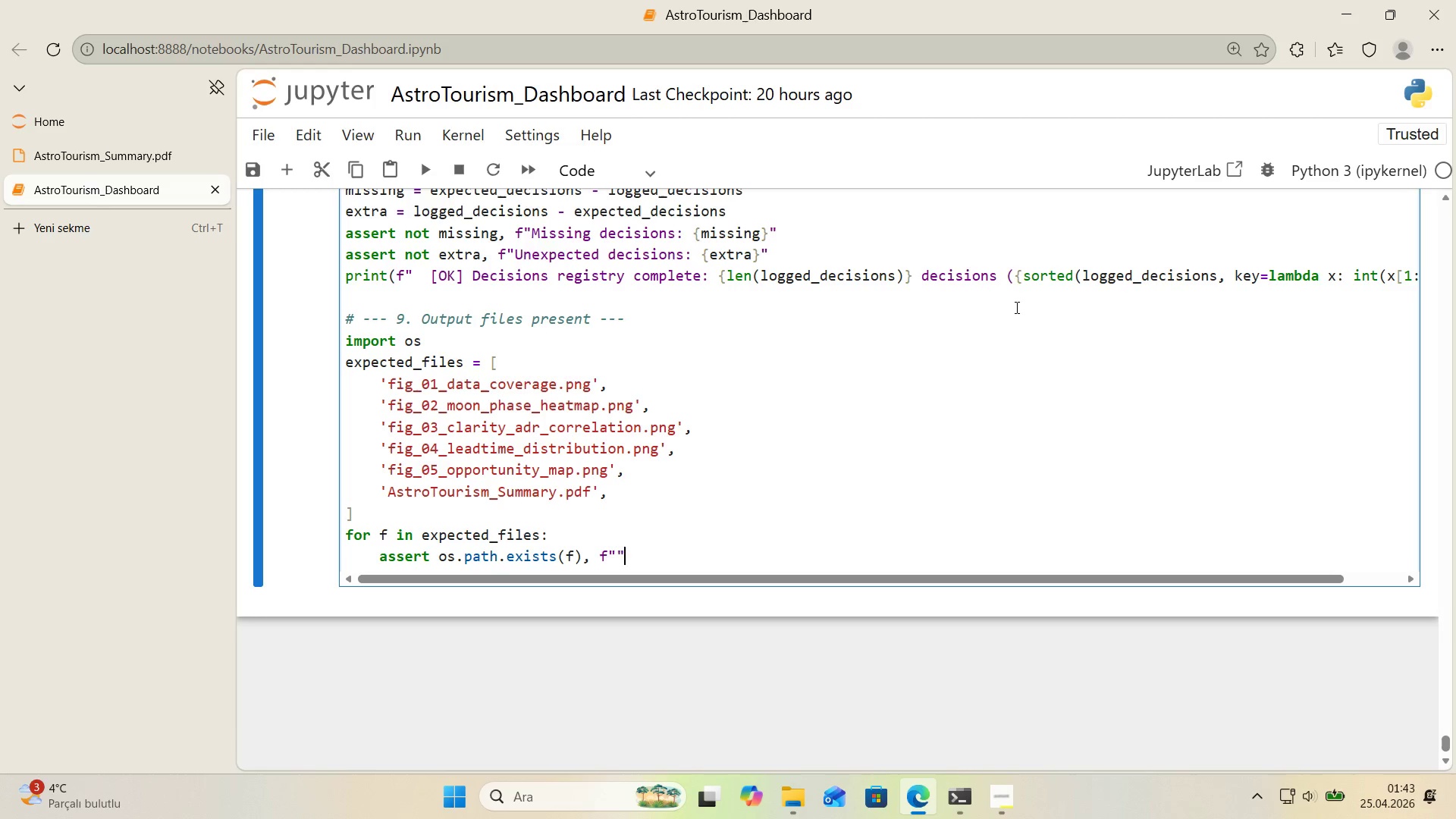 
key(Backspace)
 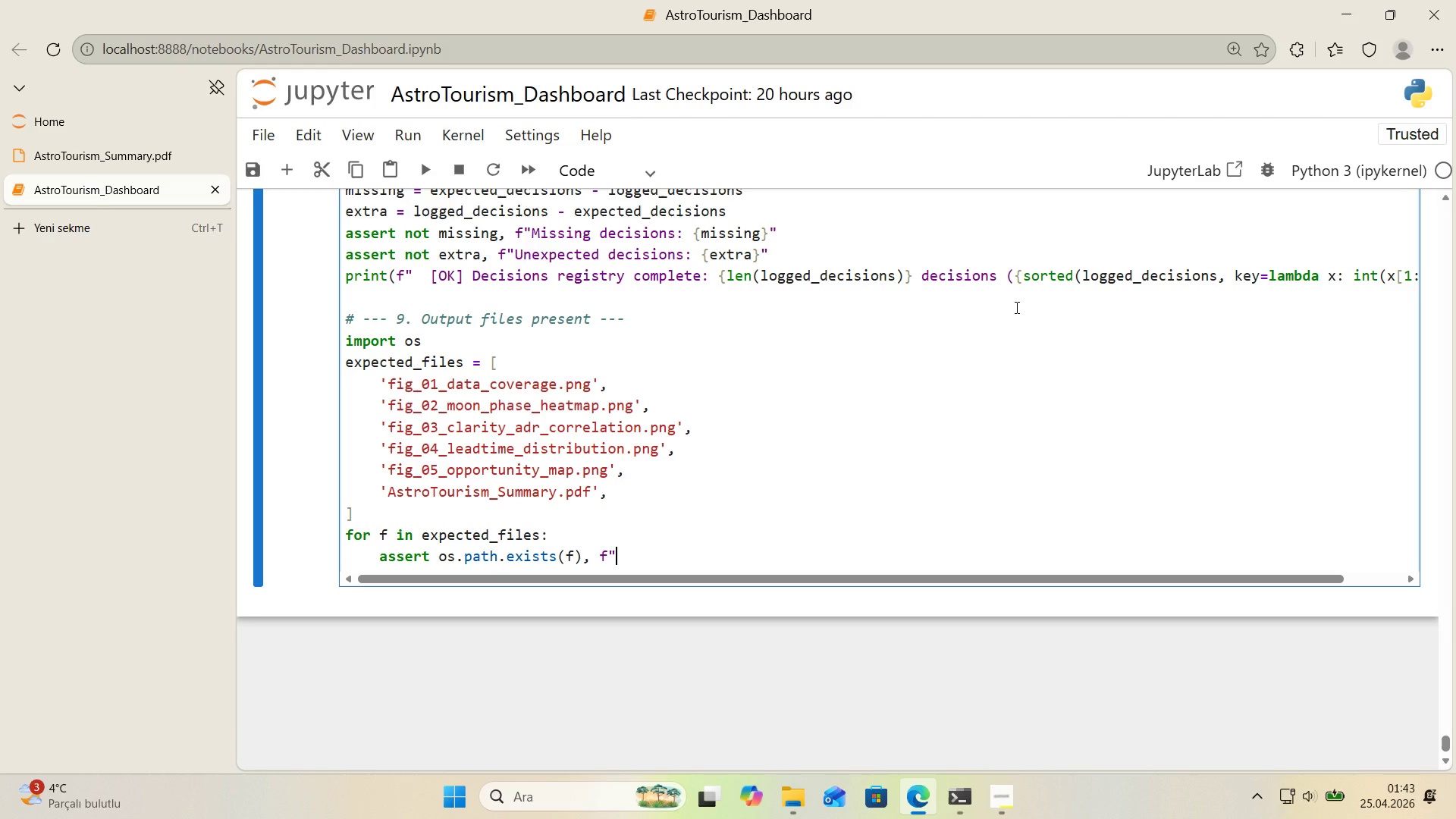 
key(CapsLock)
 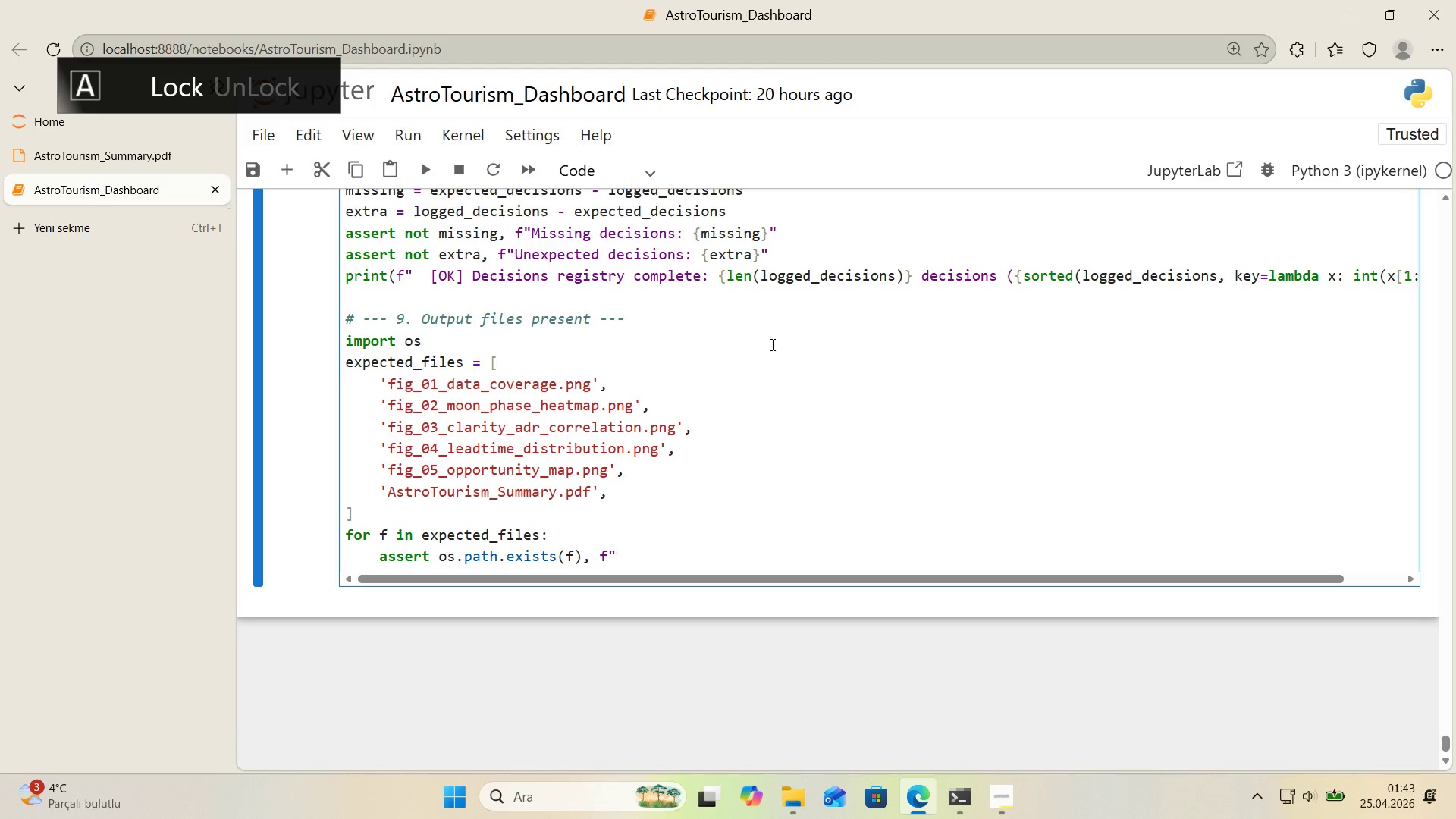 
key(Backquote)
 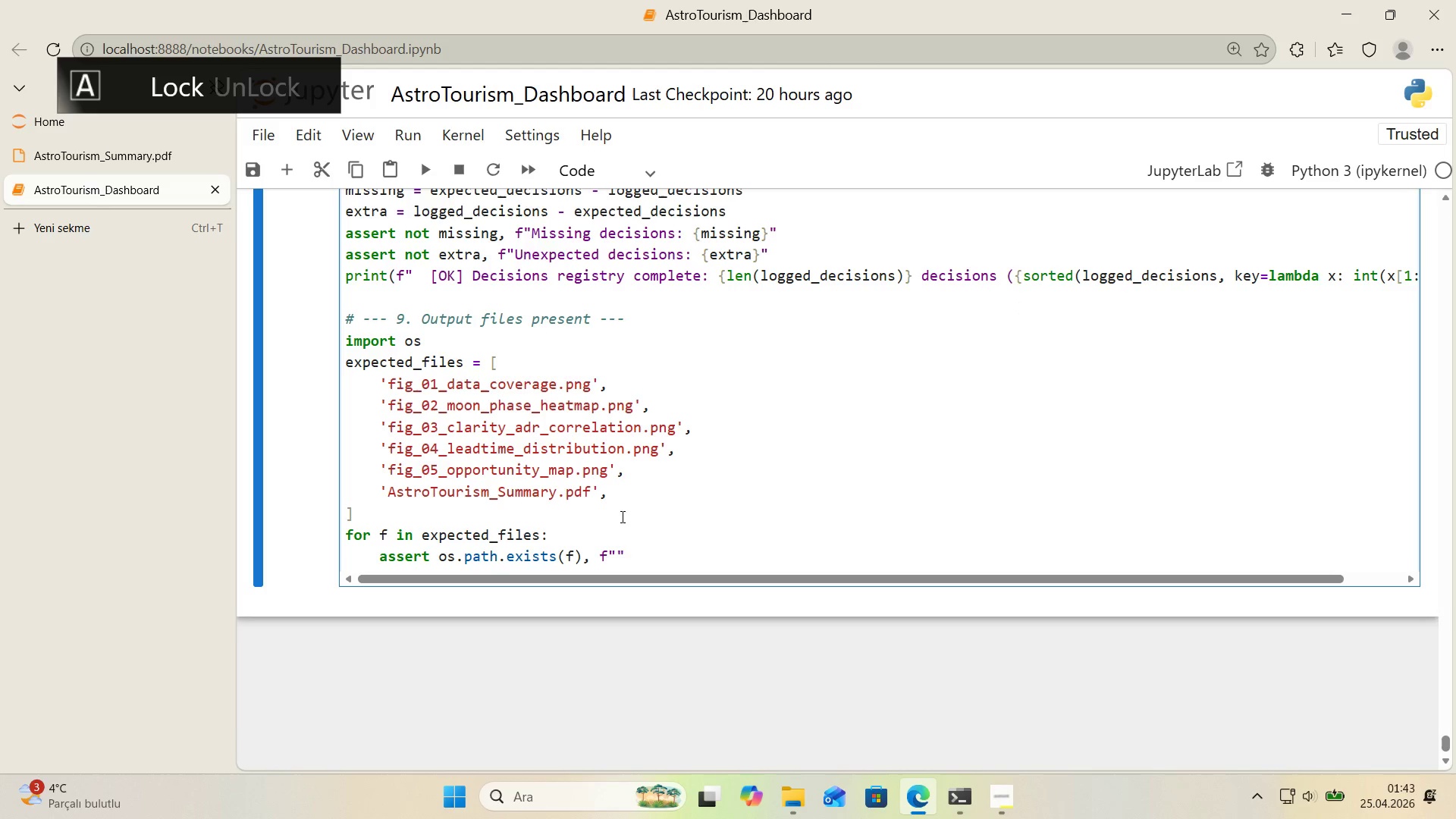 
left_click([616, 547])
 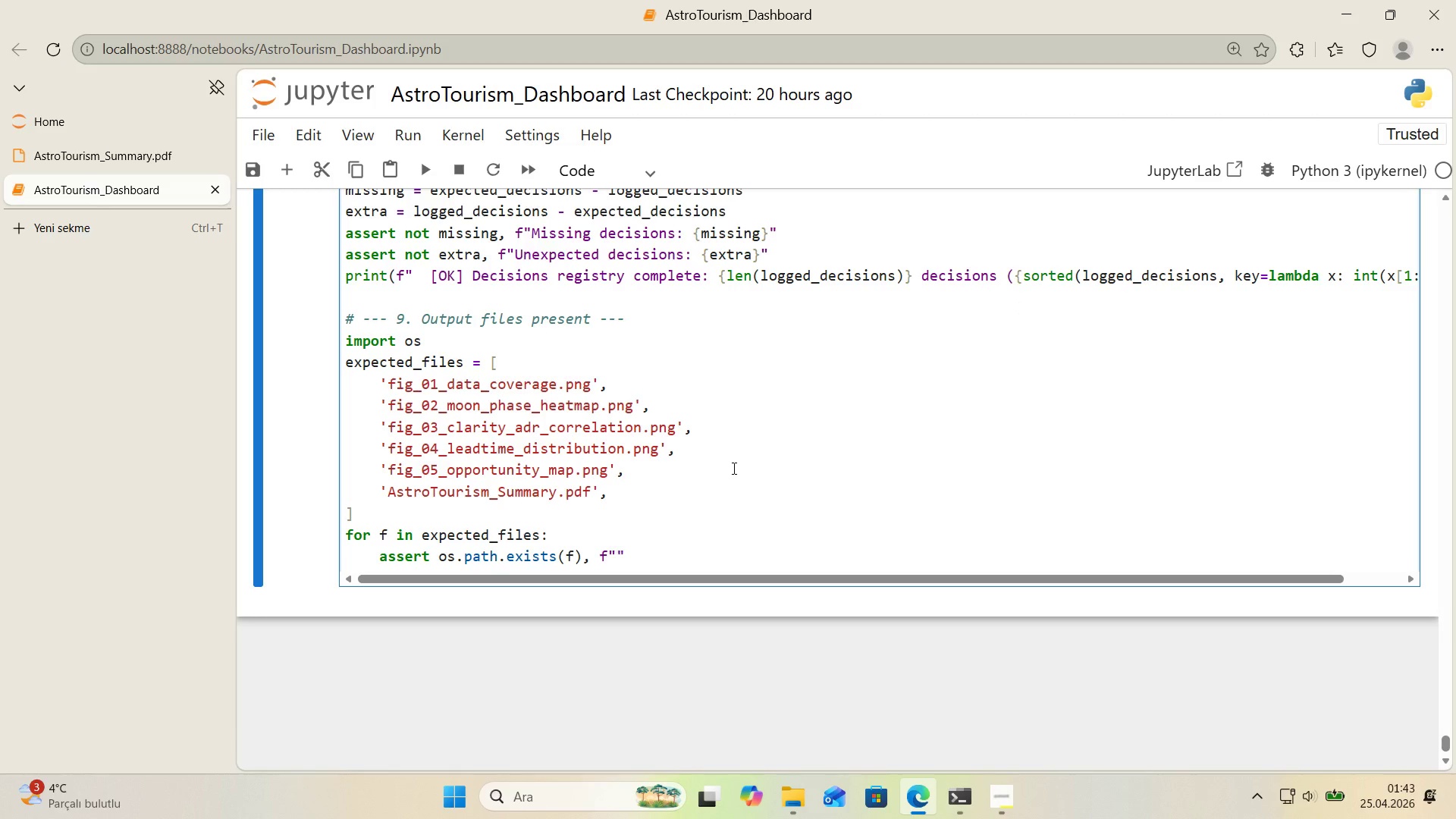 
type(m')
key(Backspace)
key(Backspace)
type(M'ss'ng output f'le> )
 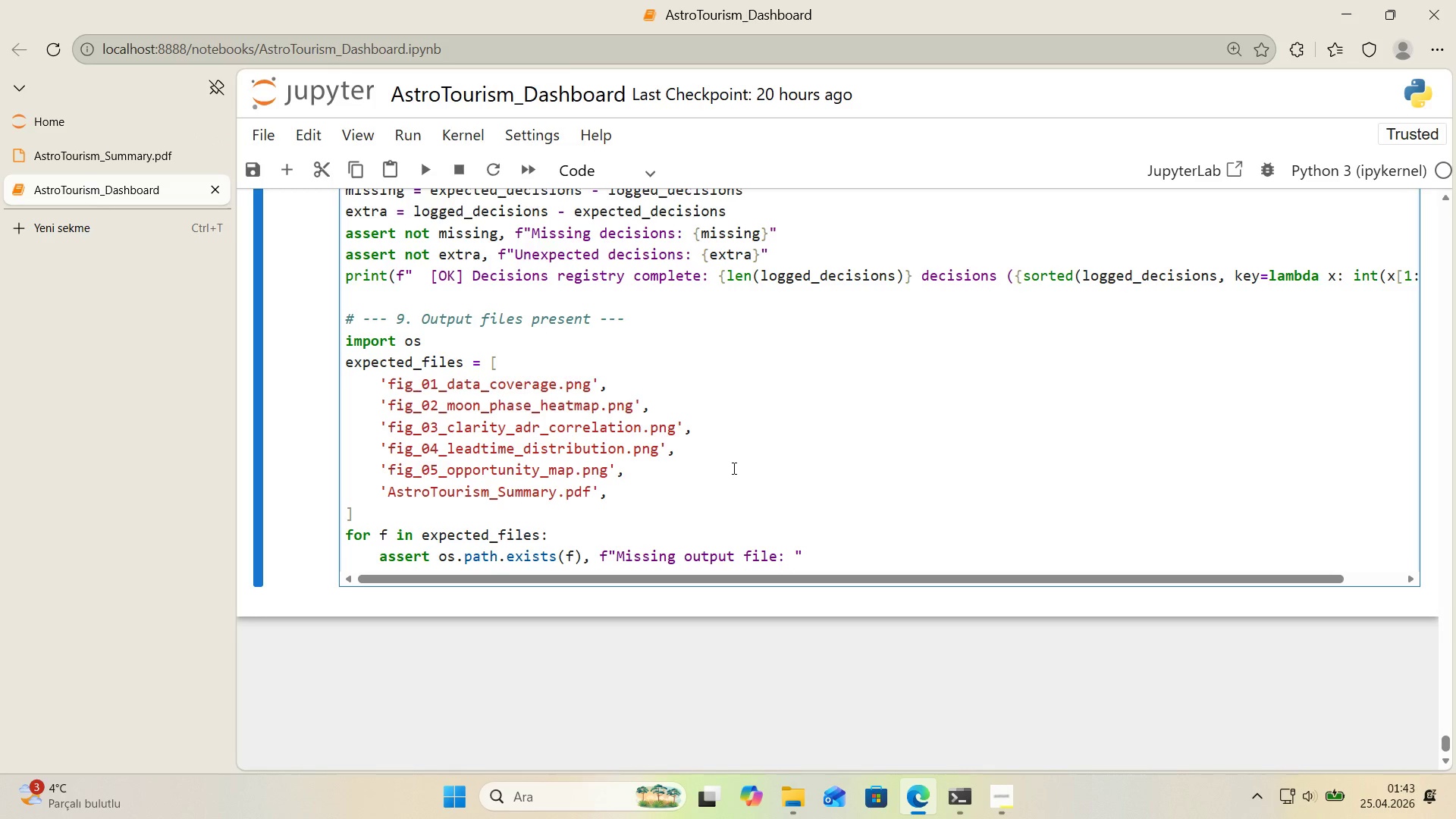 
key(Alt+Control+7)
 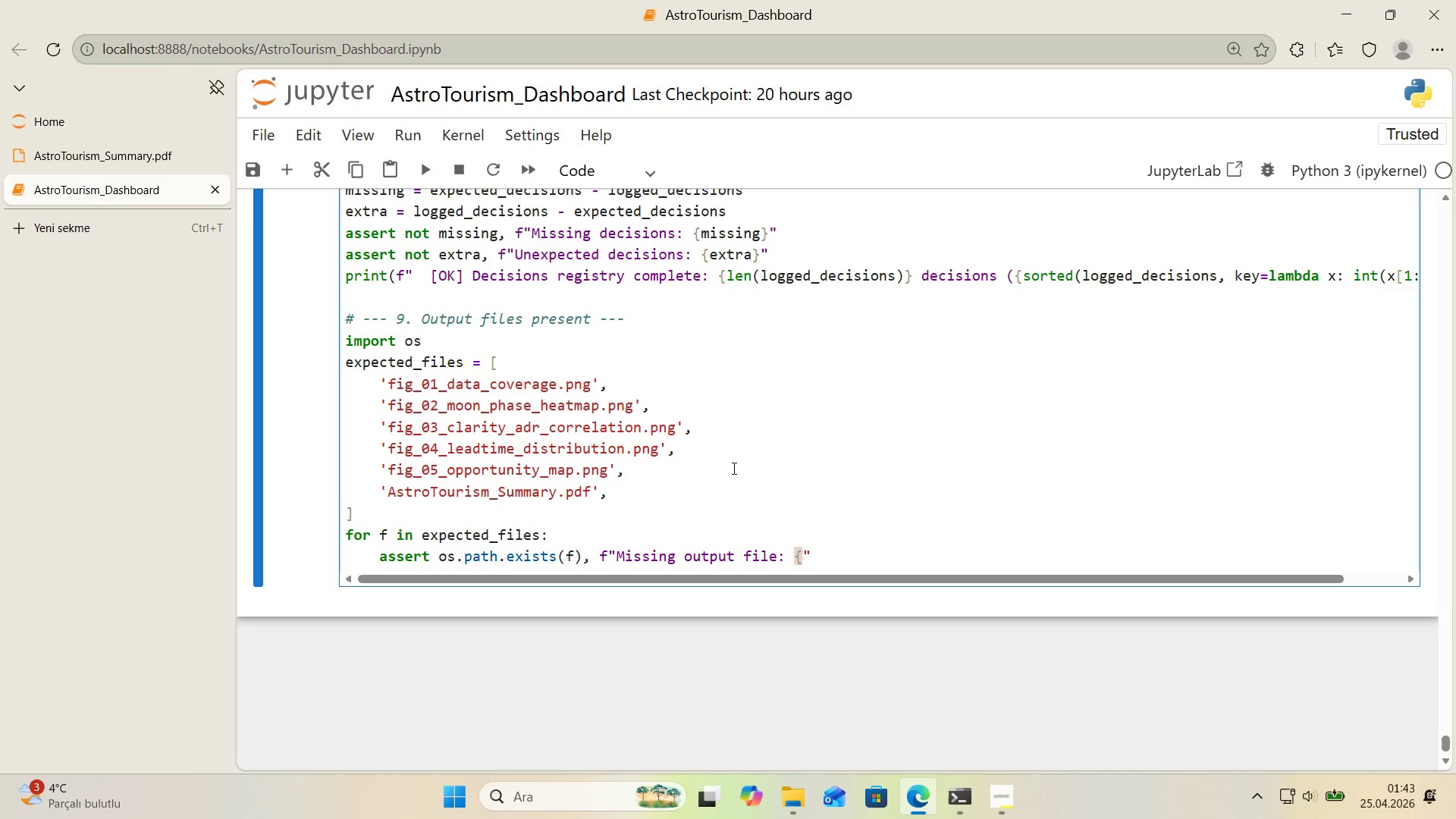 
key(Alt+Control+0)
 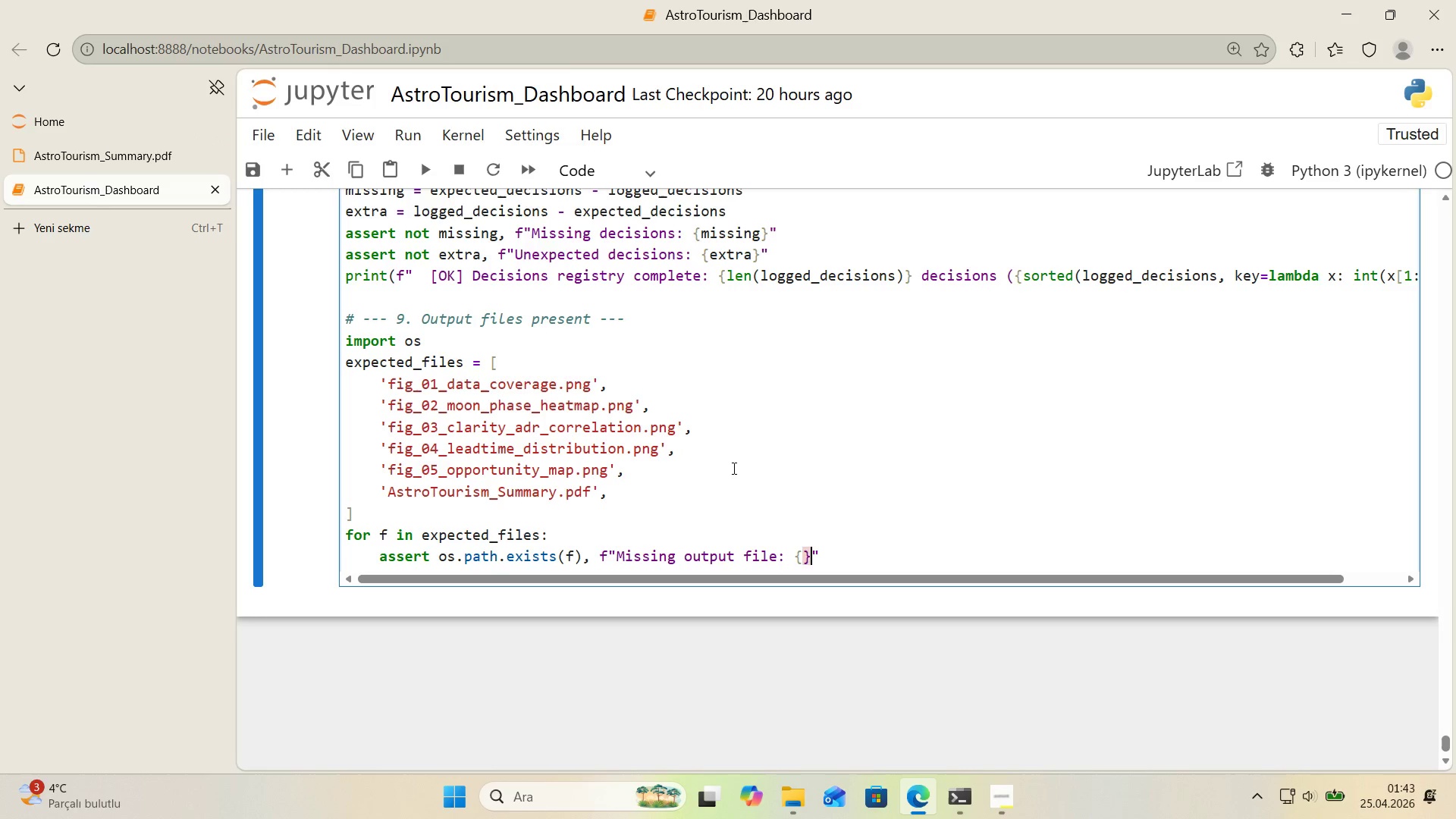 
key(ArrowLeft)
 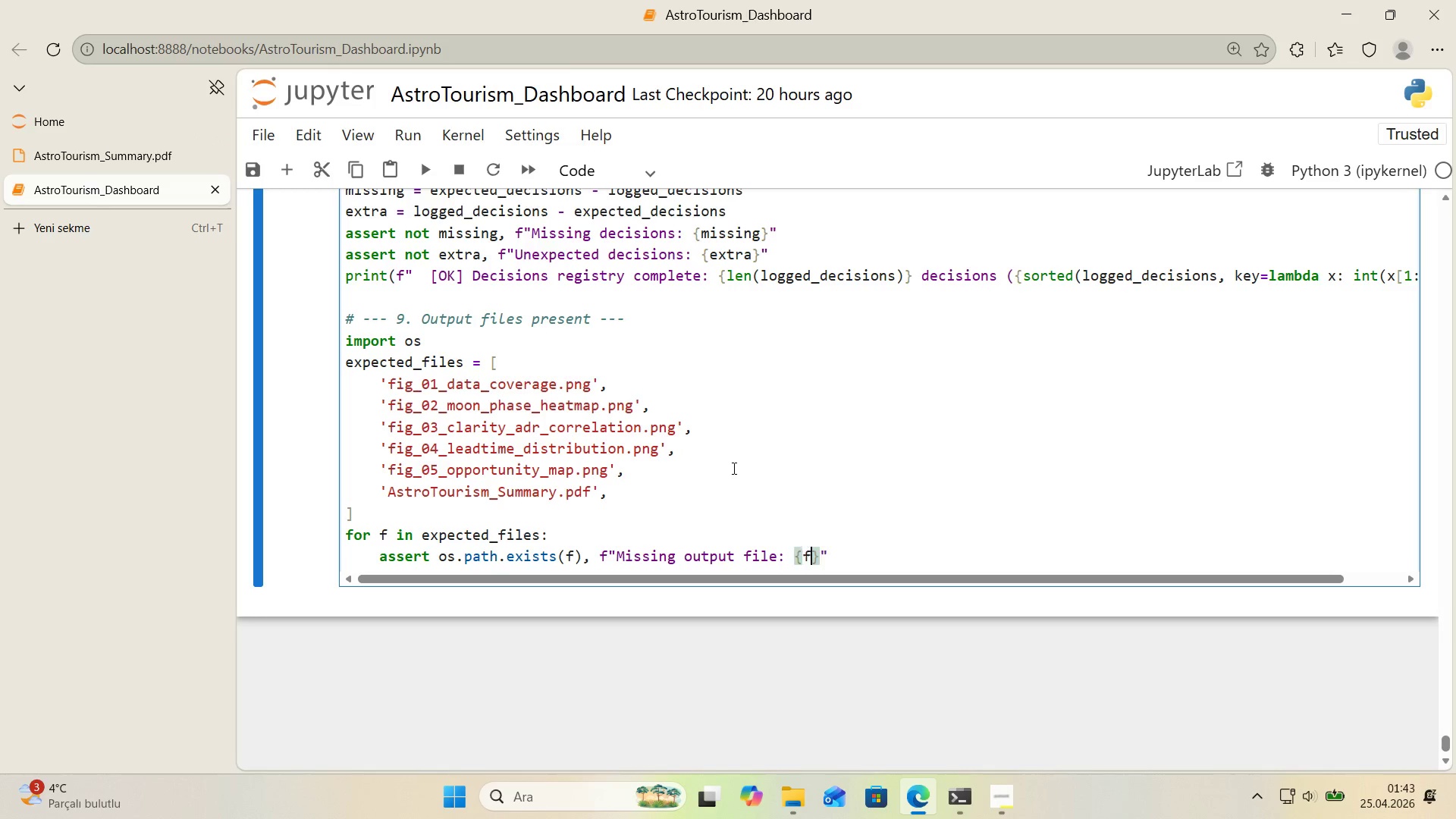 
key(F)
 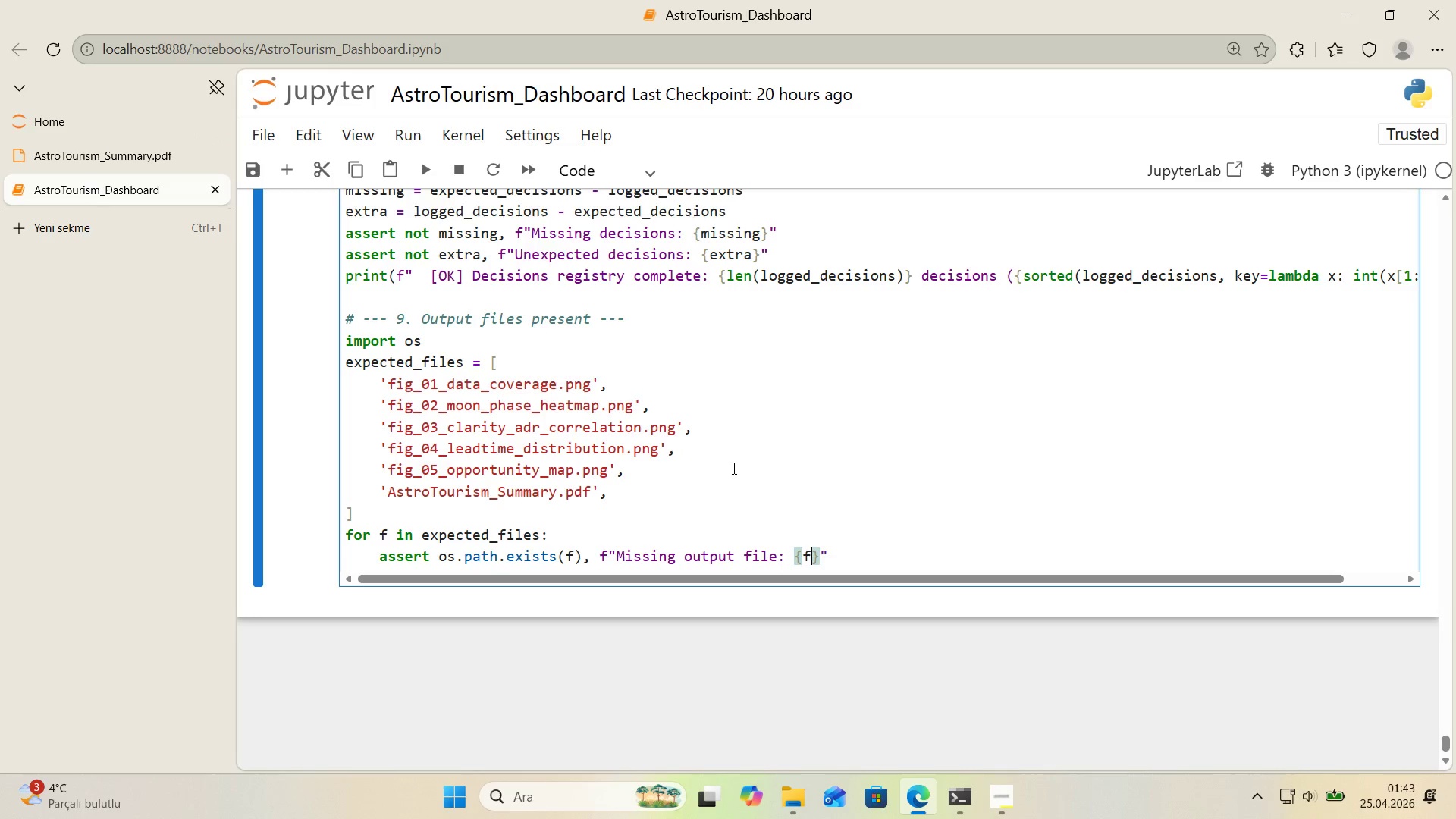 
key(ArrowRight)
 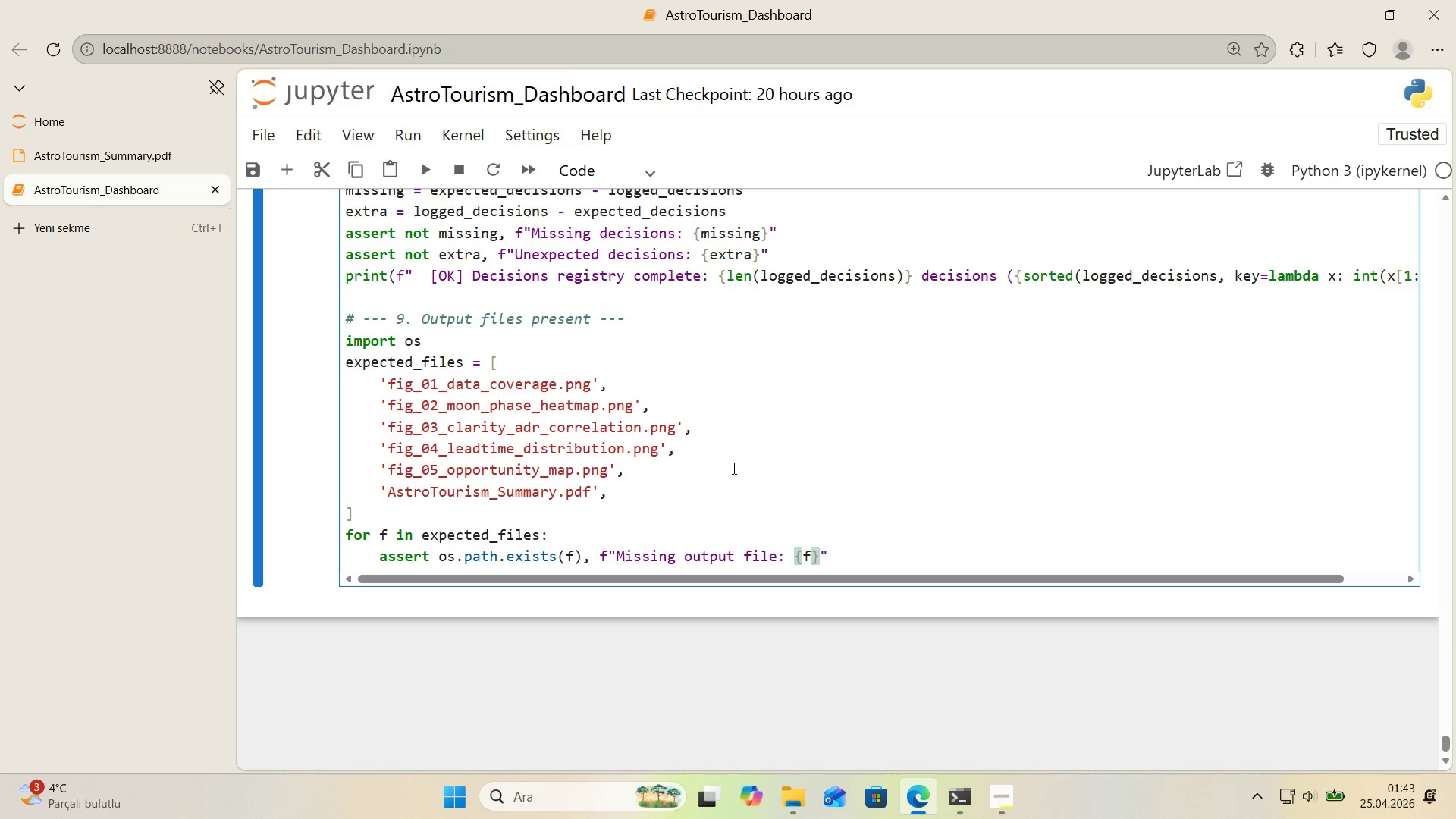 
key(ArrowRight)
 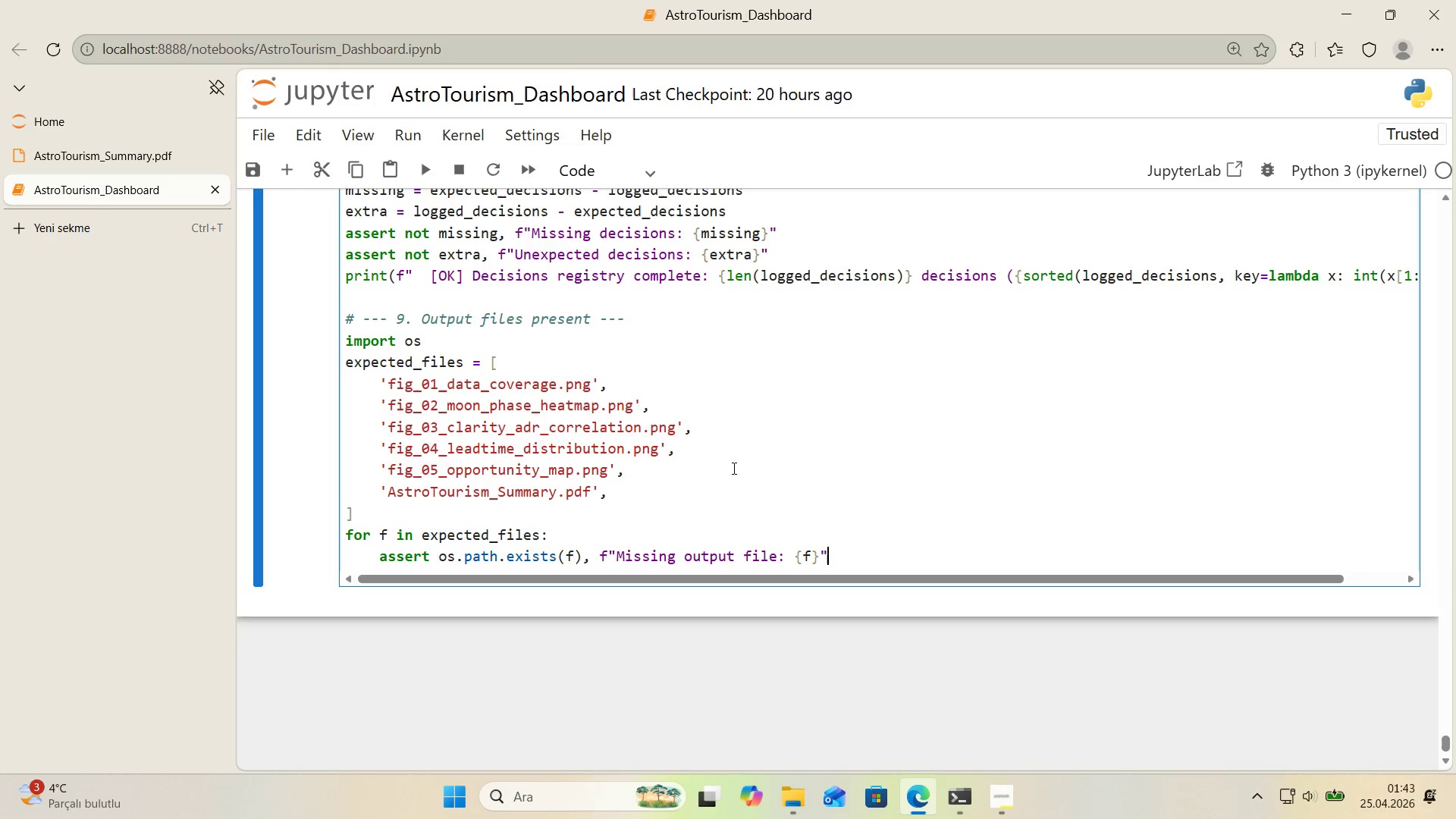 
key(Enter)
 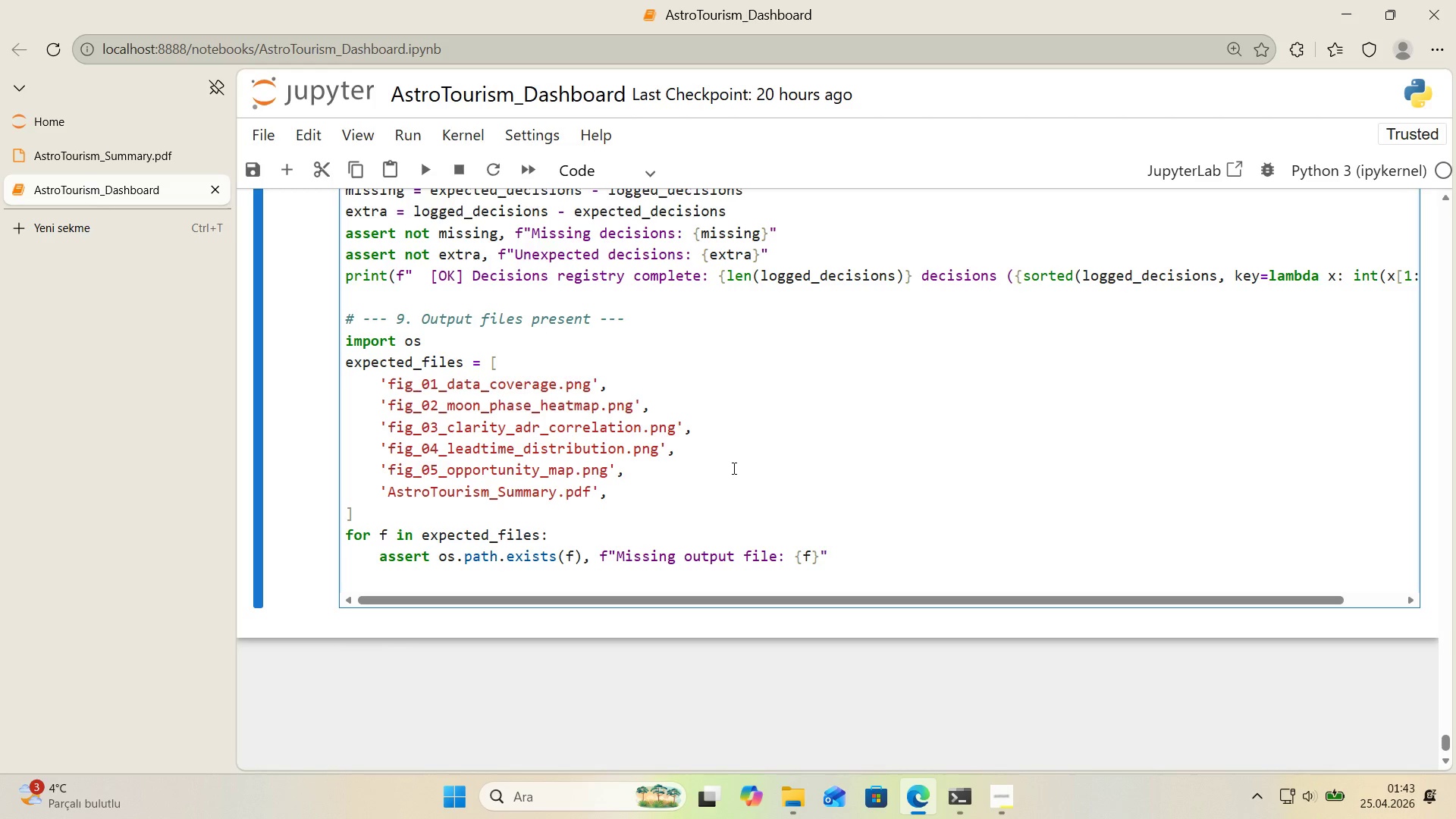 
type(s'ze_kb ) os.path.gets'ze*()
 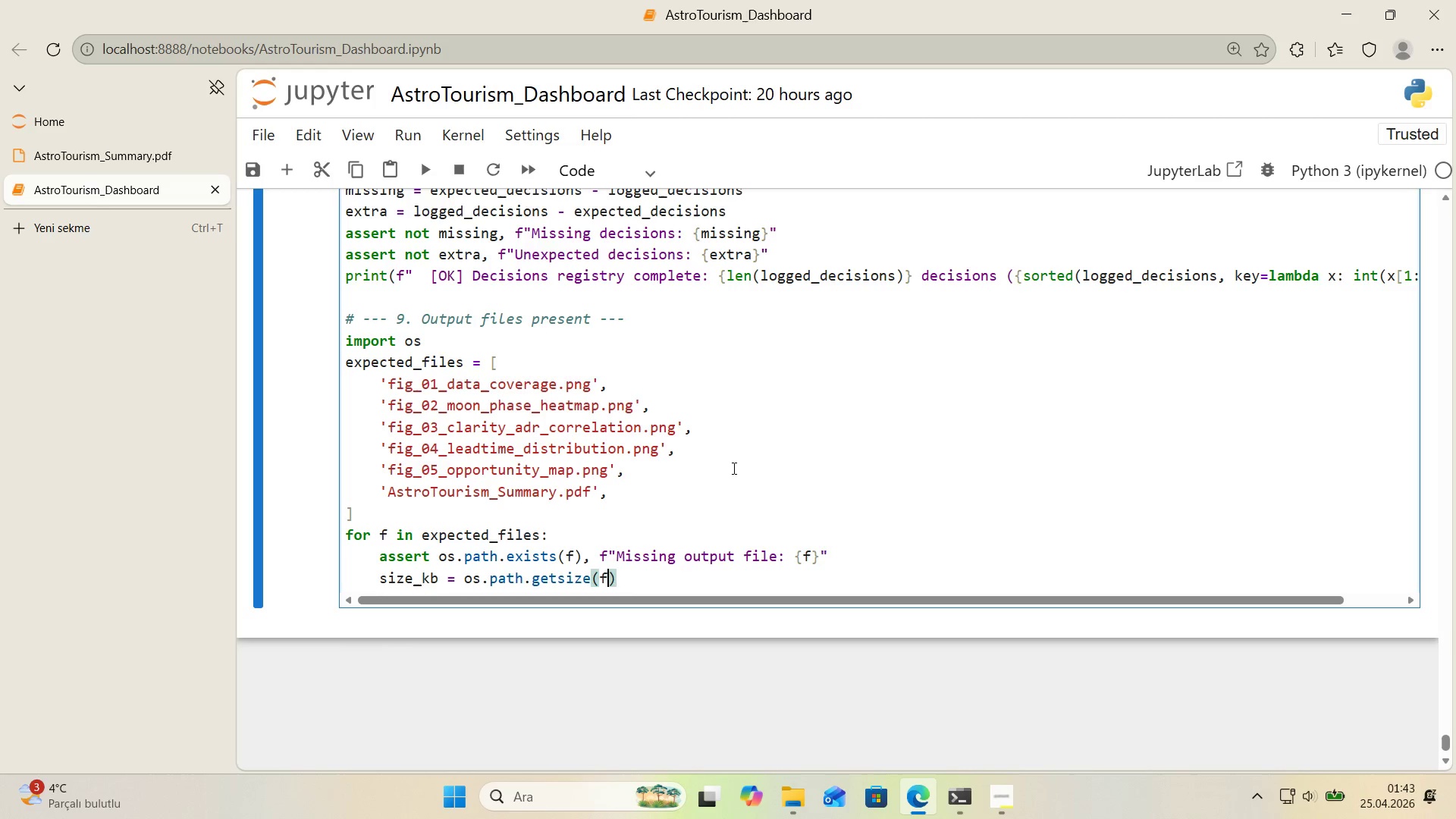 
 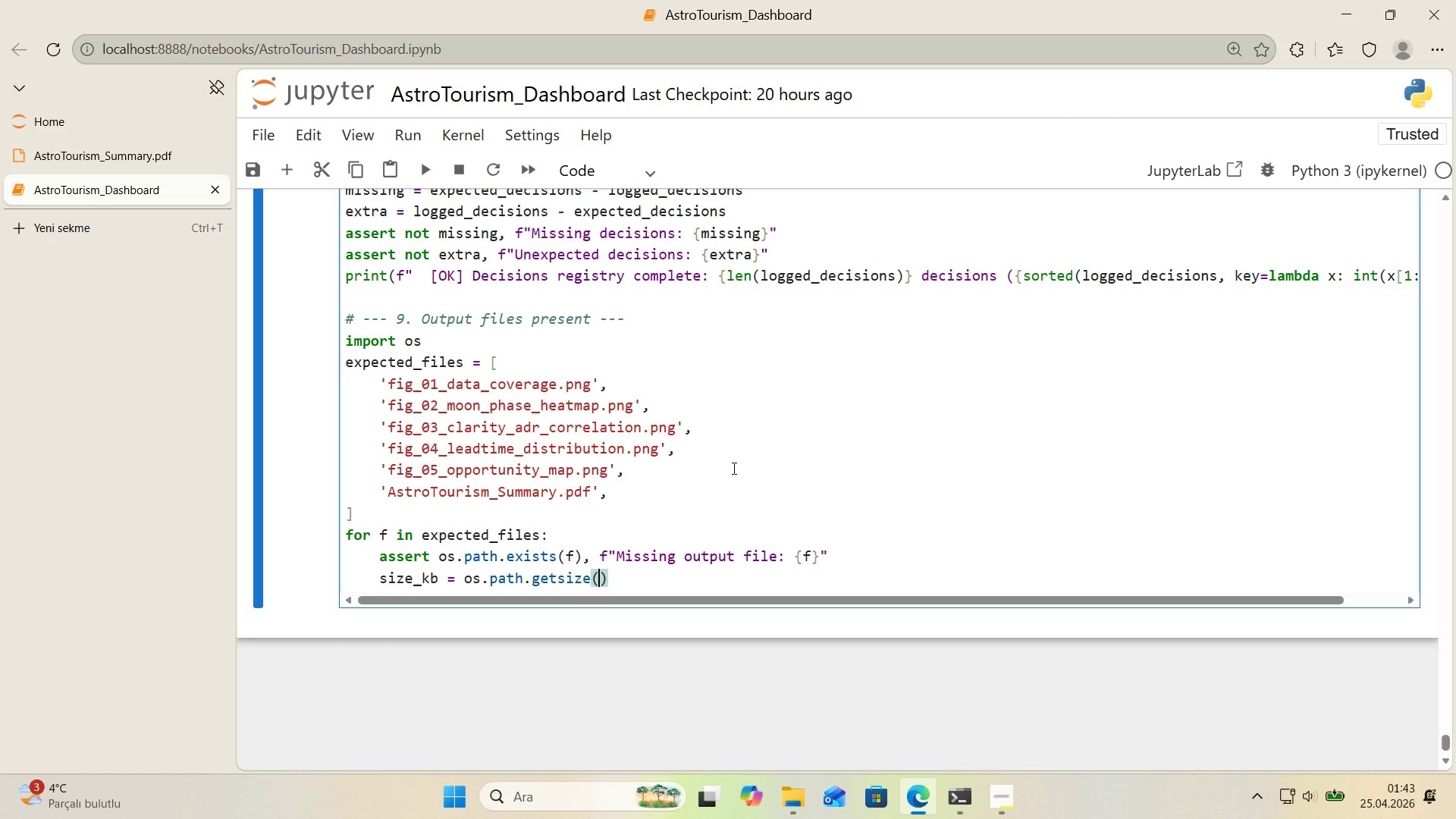 
key(ArrowLeft)
 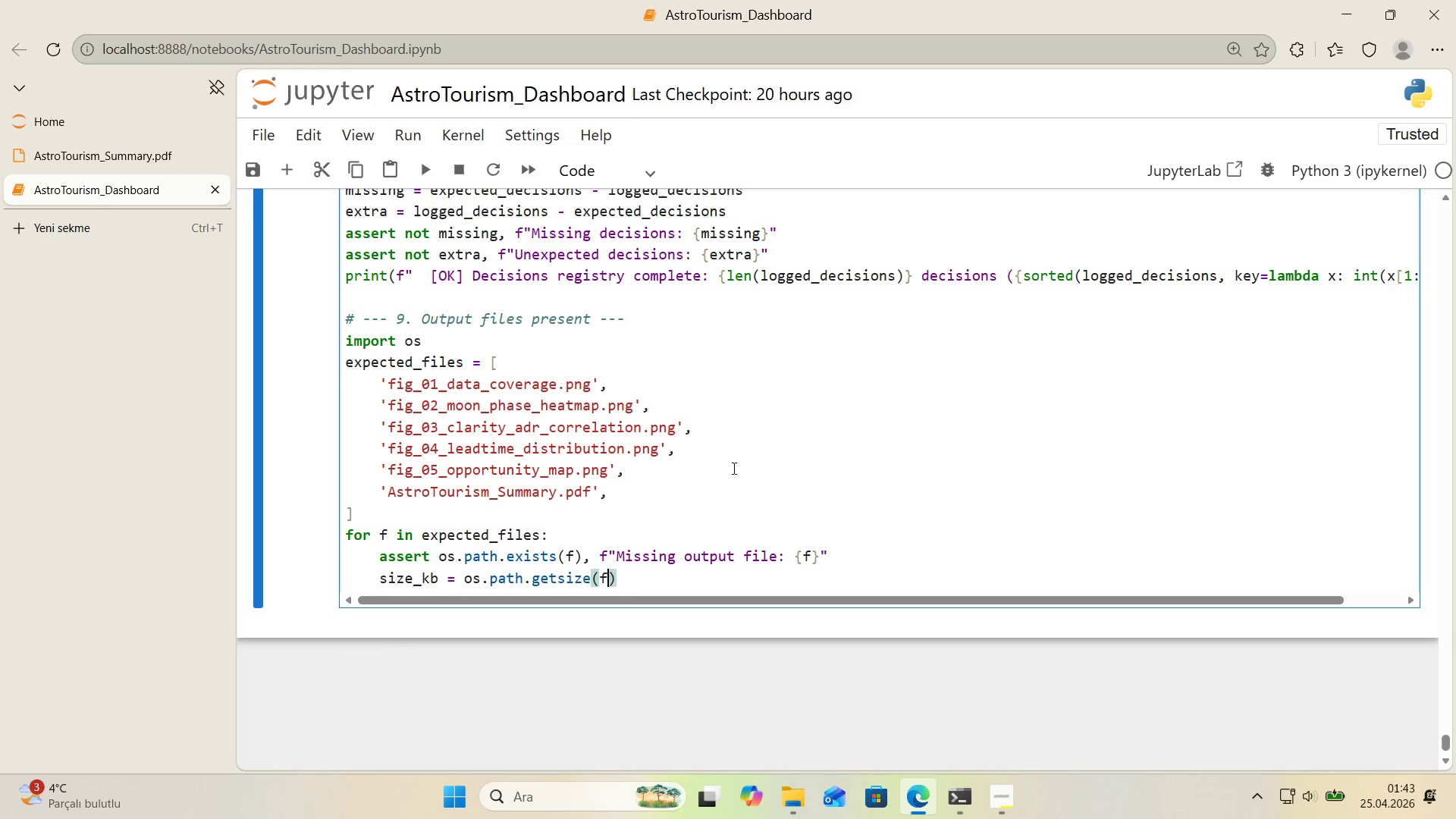 
key(F)
 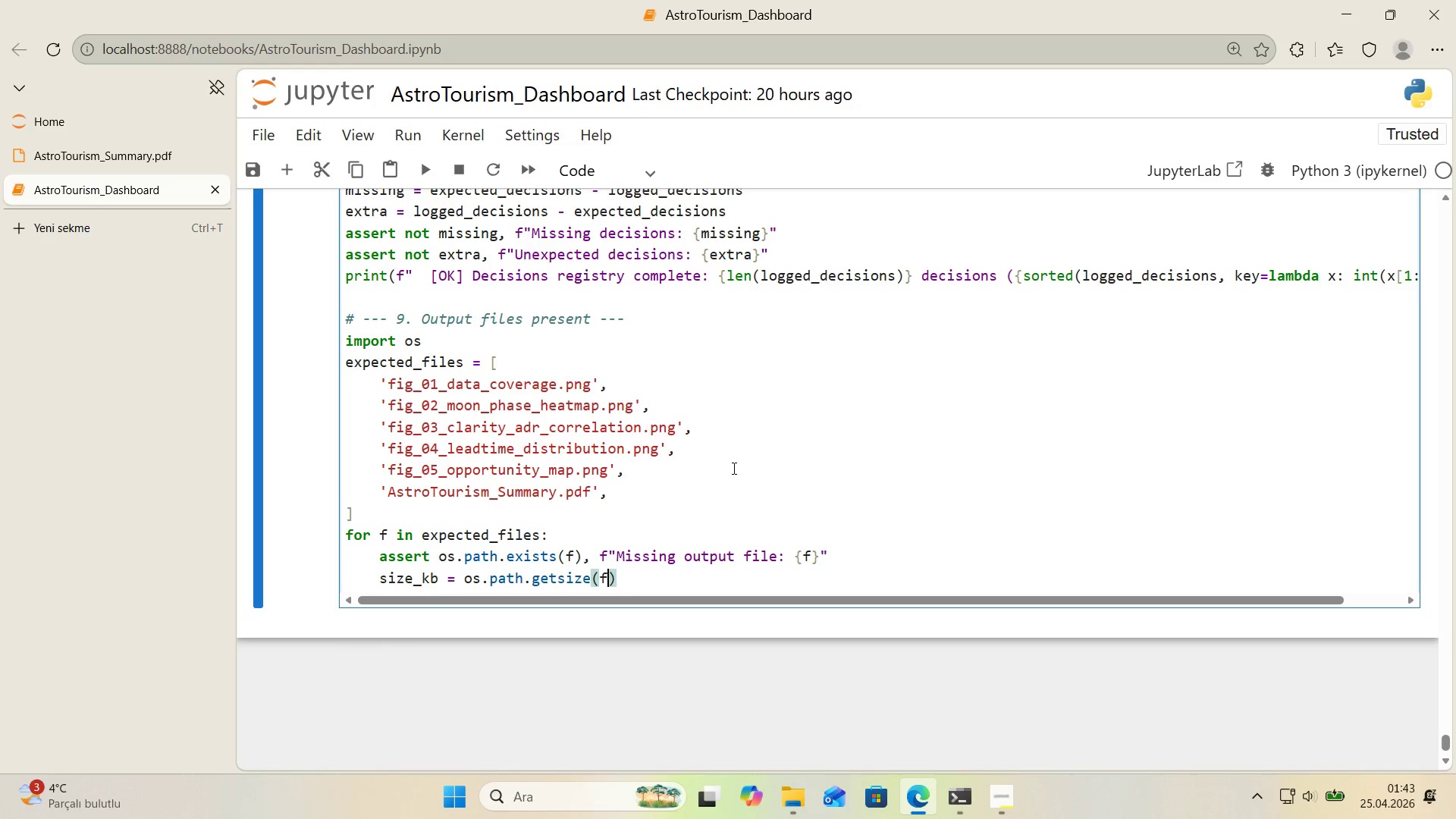 
key(ArrowRight)
 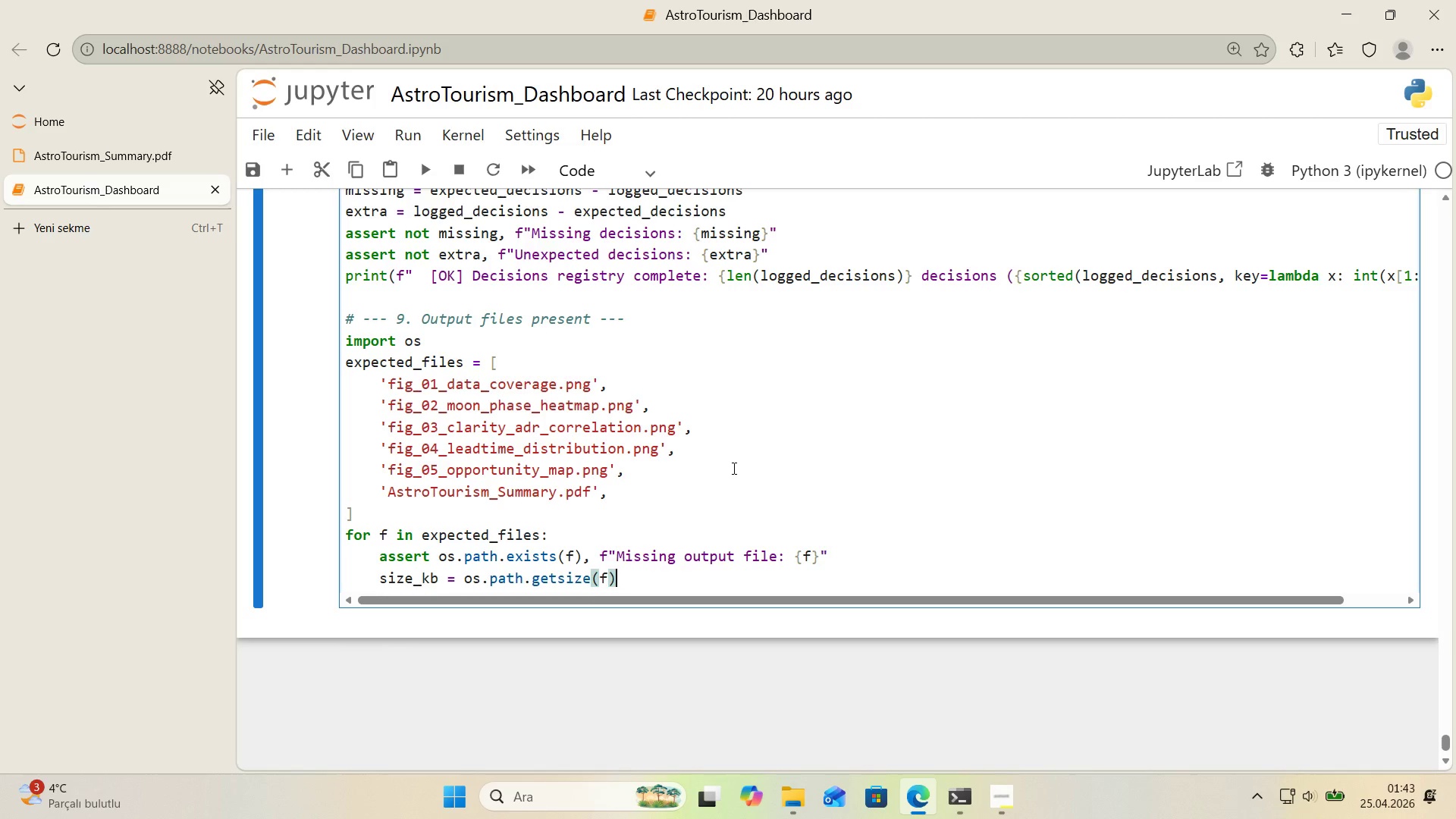 
type( & 1024)
 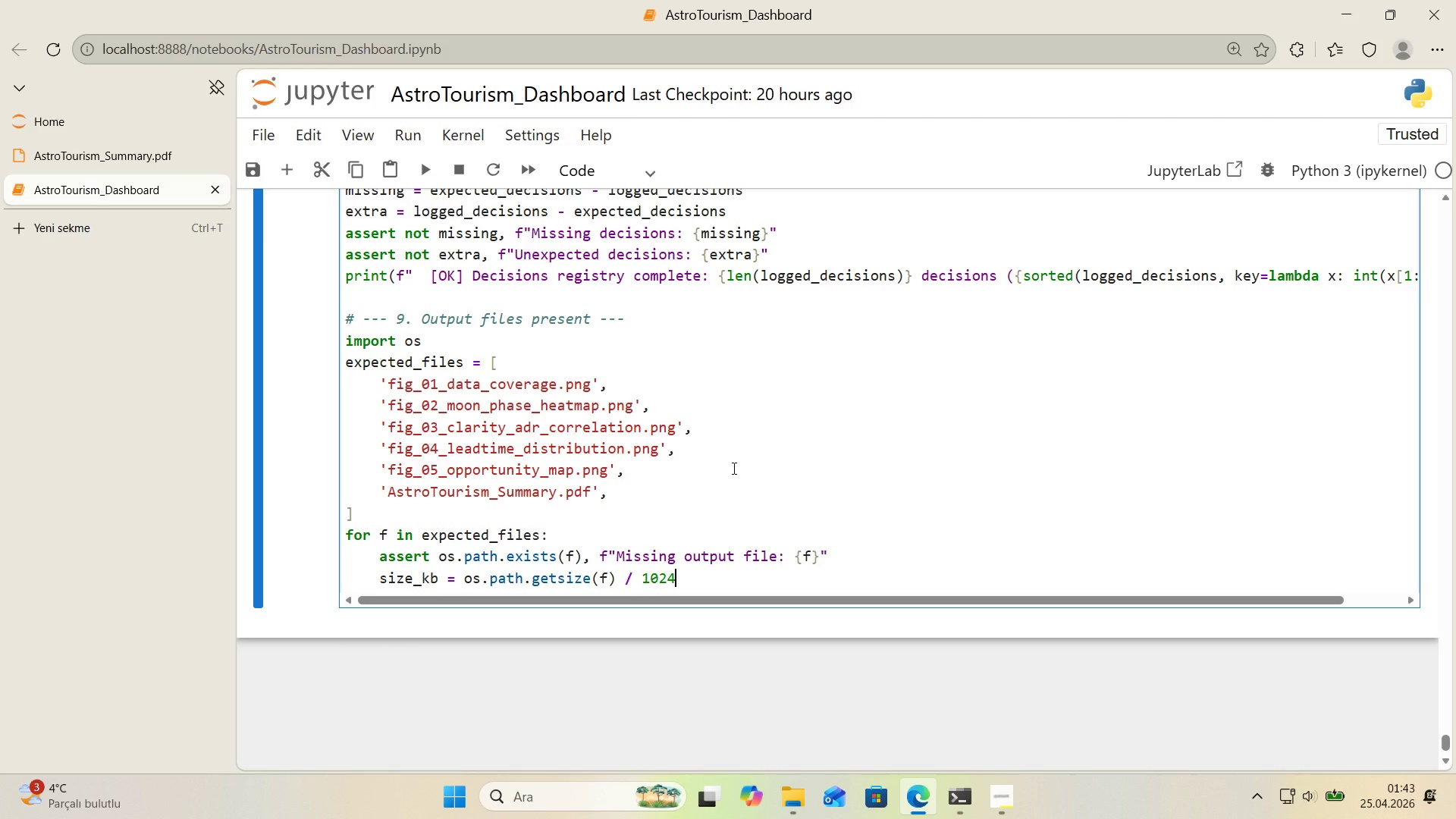 
key(Enter)
 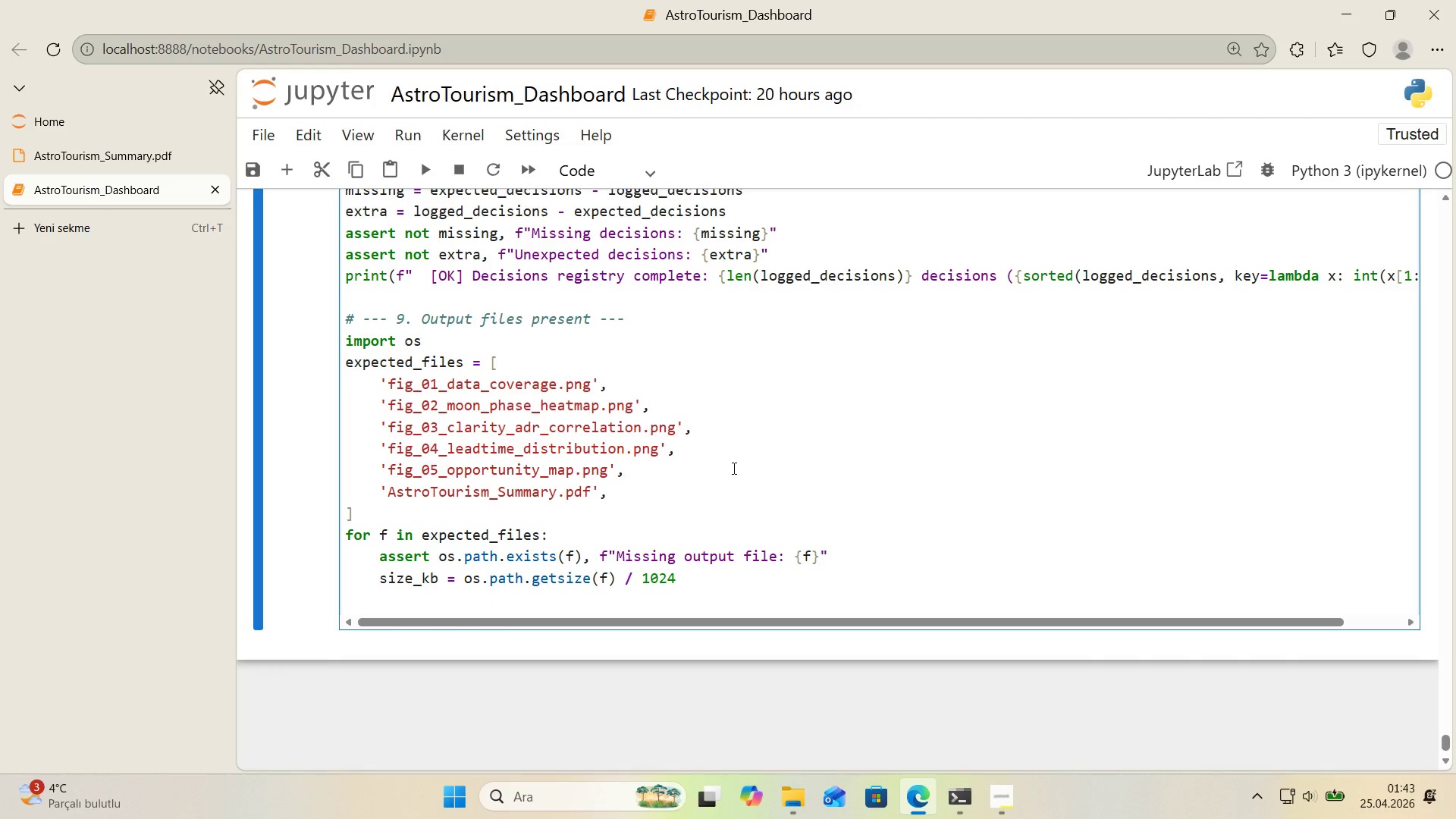 
type(pr'nt*()
 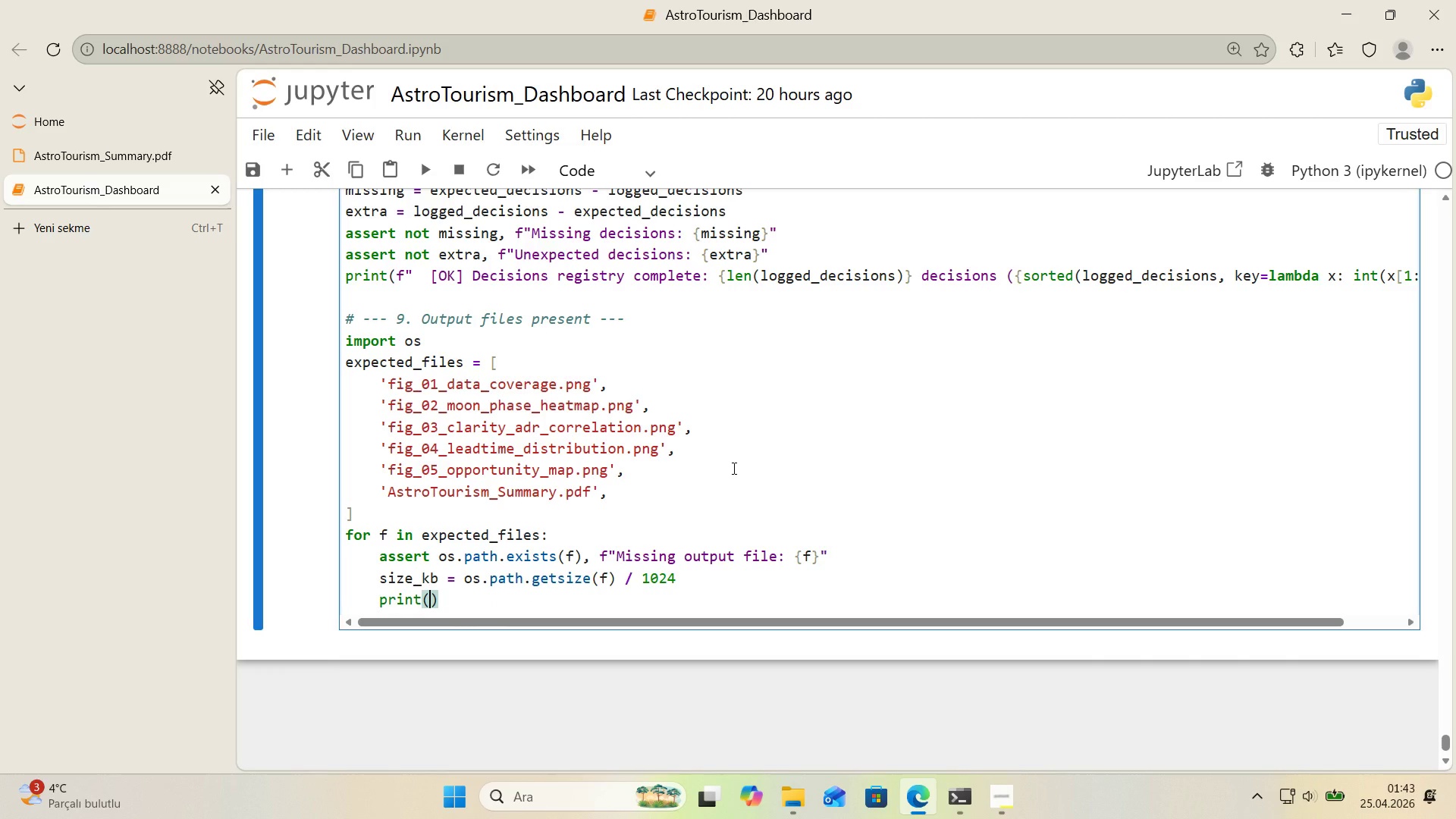 
 